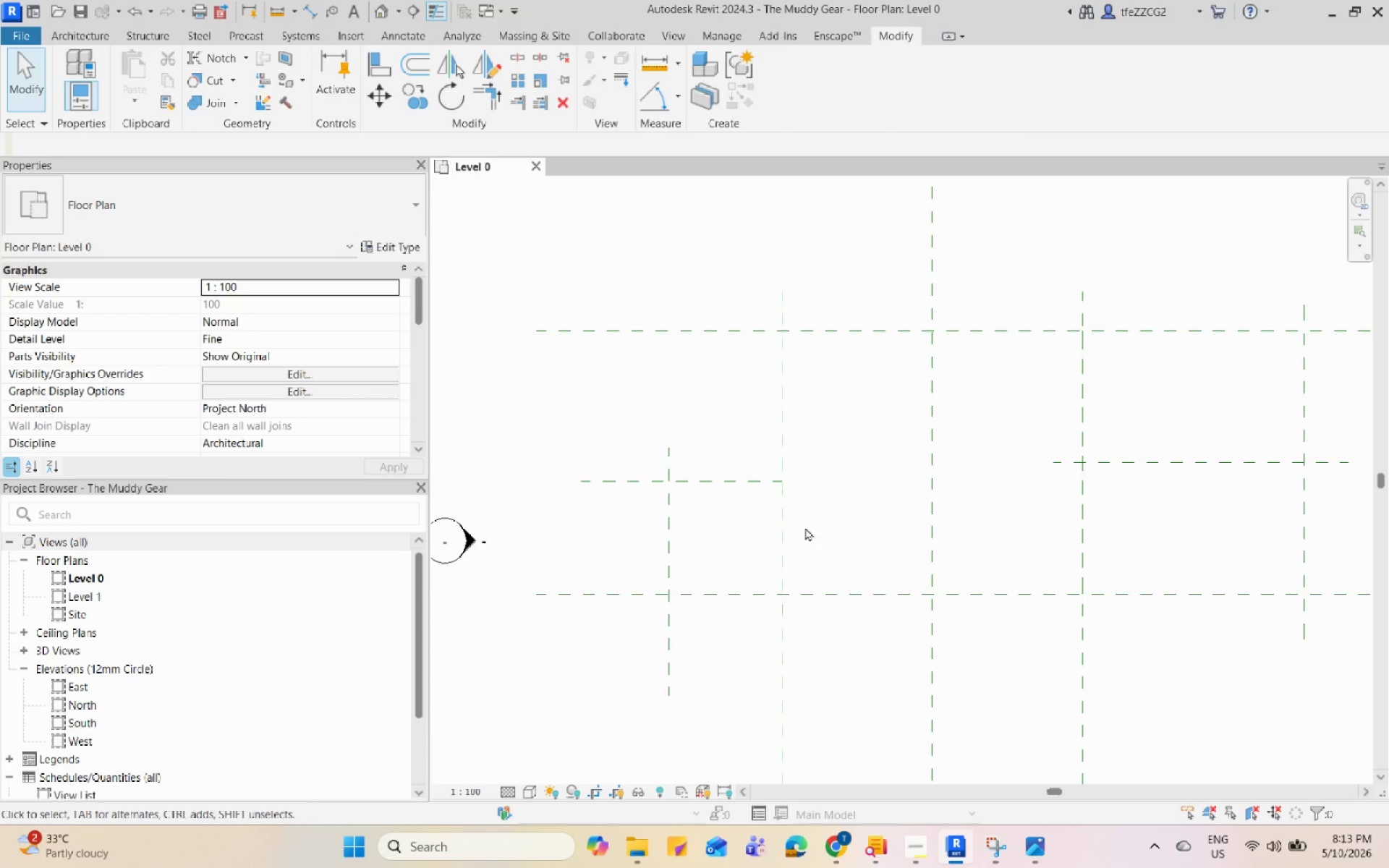 
scroll: coordinate [717, 639], scroll_direction: down, amount: 6.0
 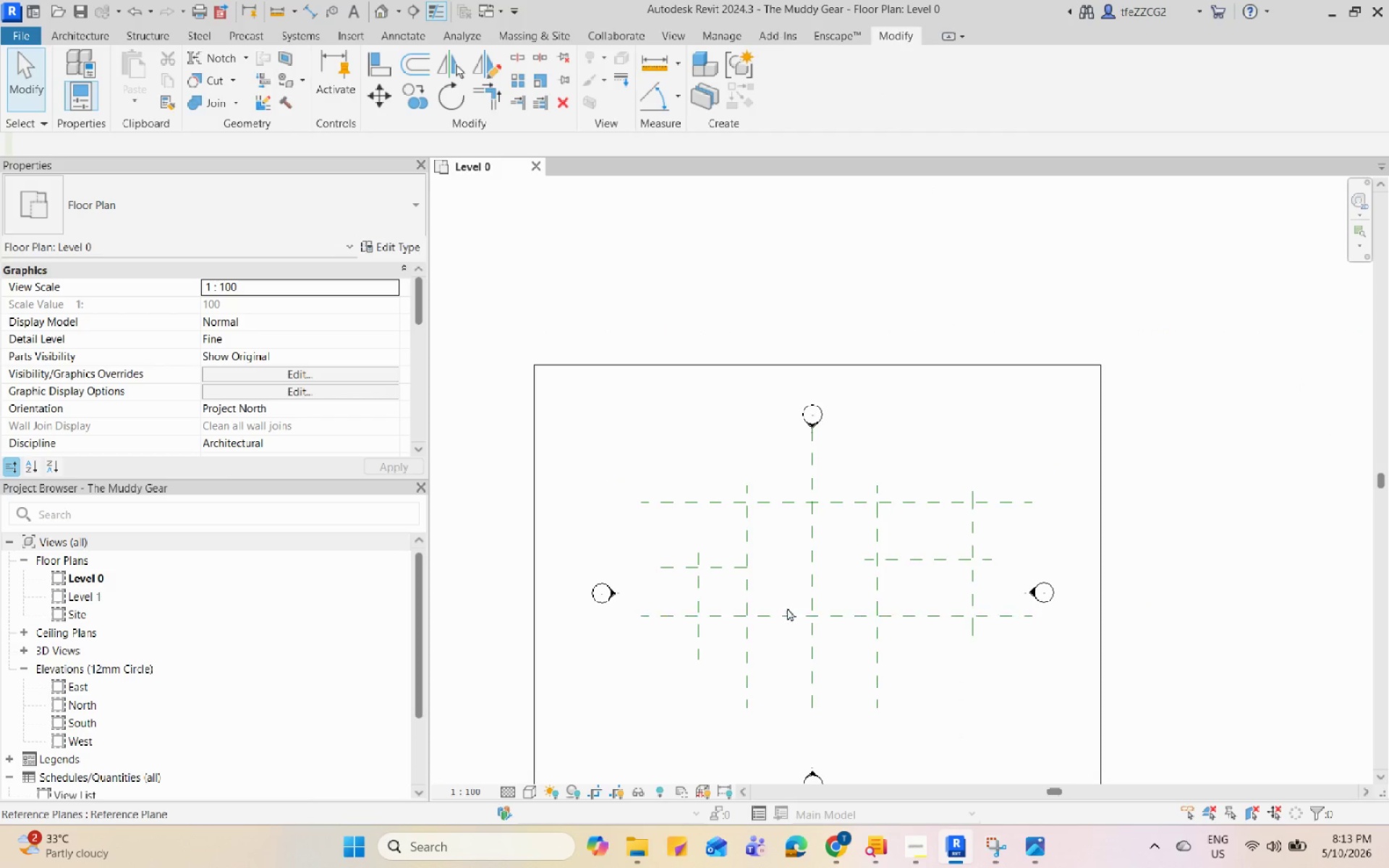 
scroll: coordinate [791, 610], scroll_direction: up, amount: 4.0
 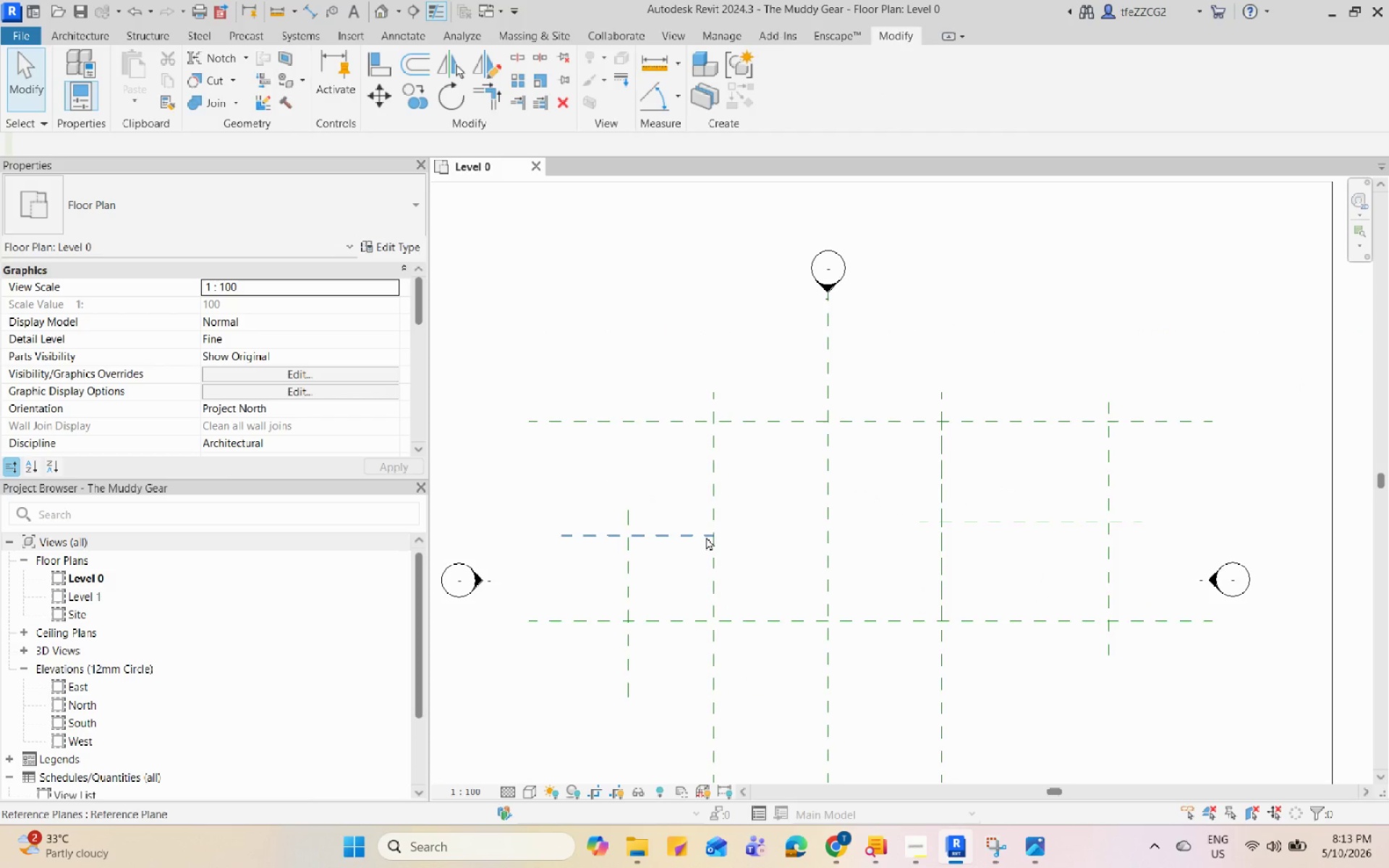 
left_click([706, 537])
 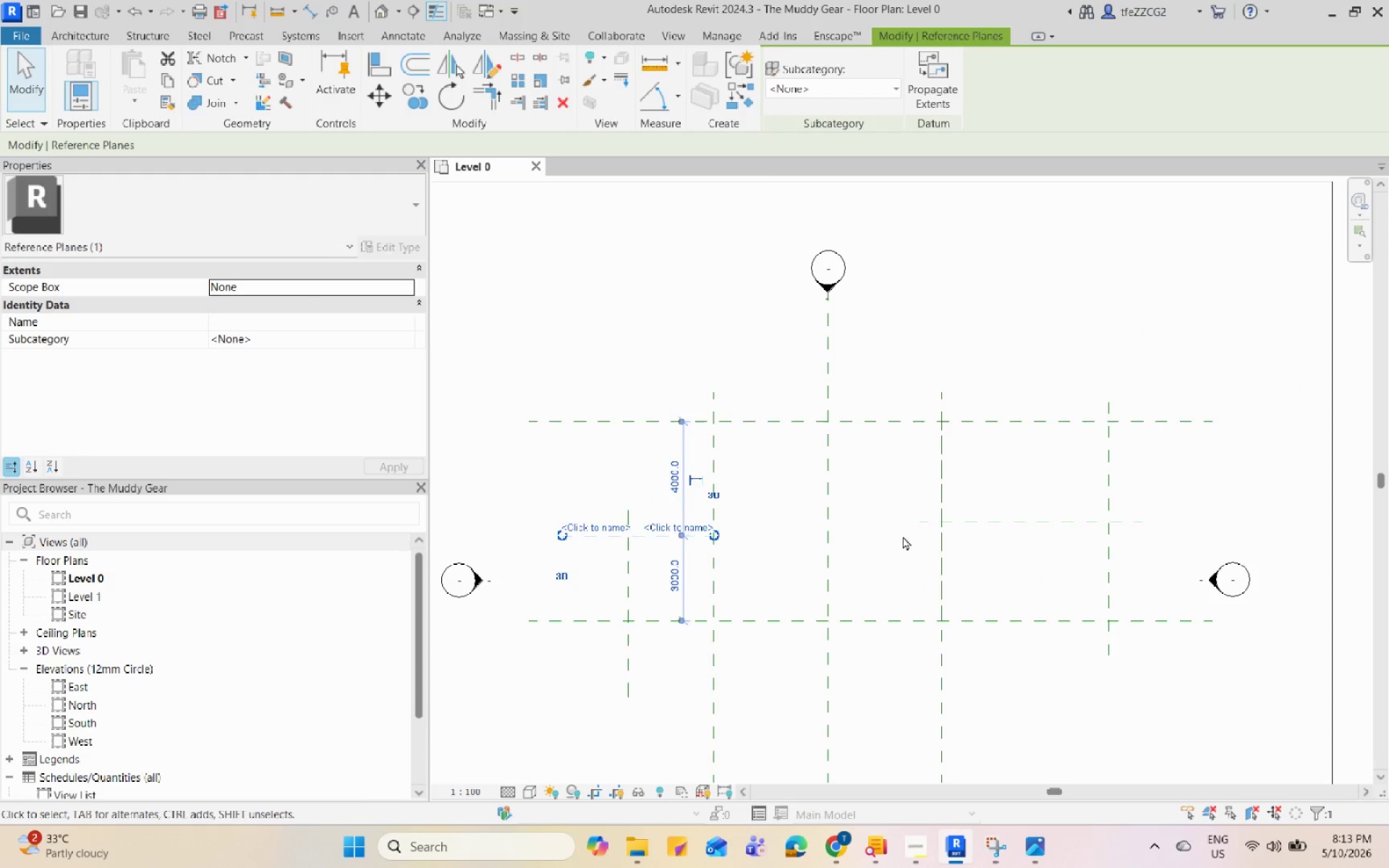 
key(Escape)
 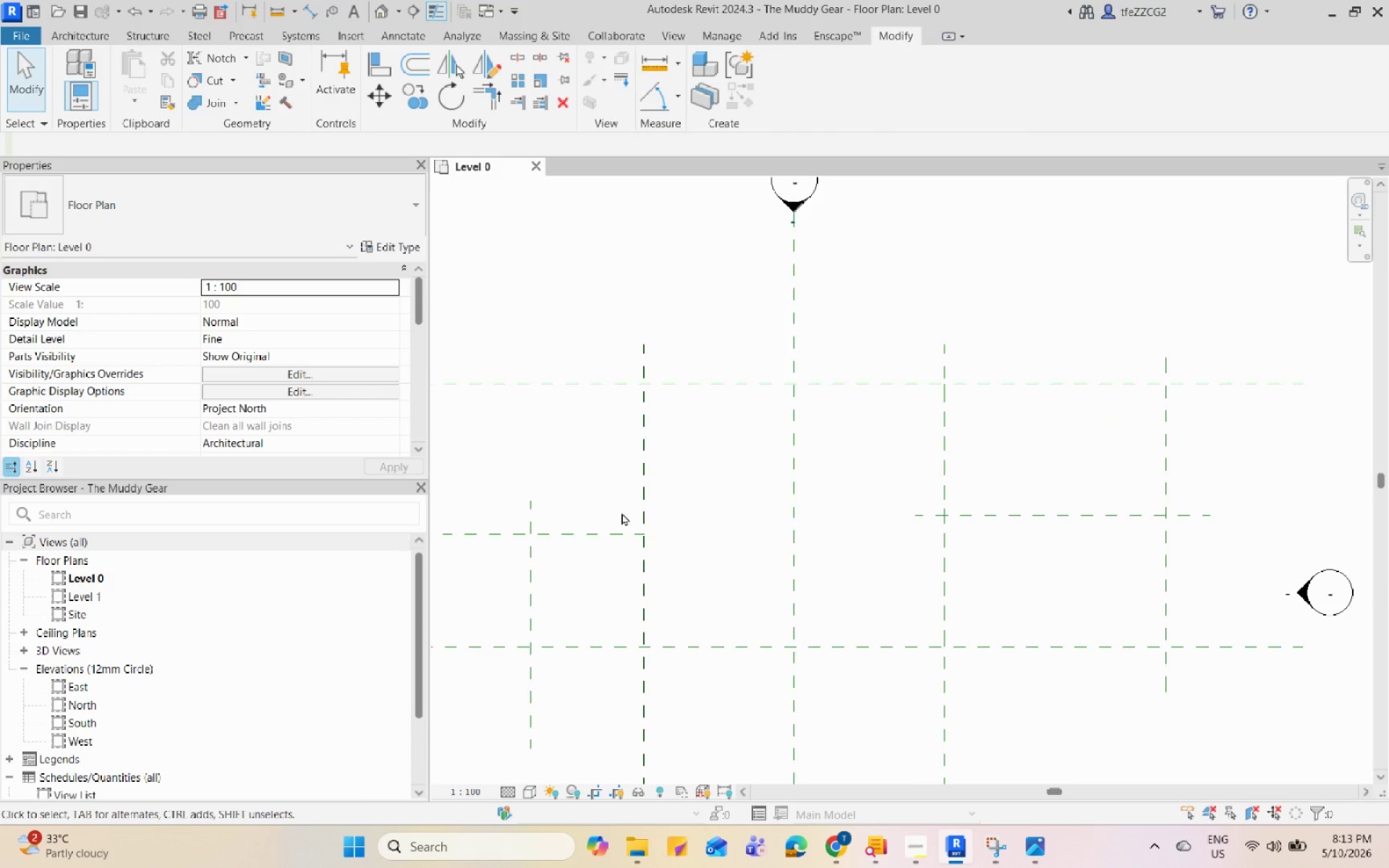 
scroll: coordinate [933, 540], scroll_direction: up, amount: 2.0
 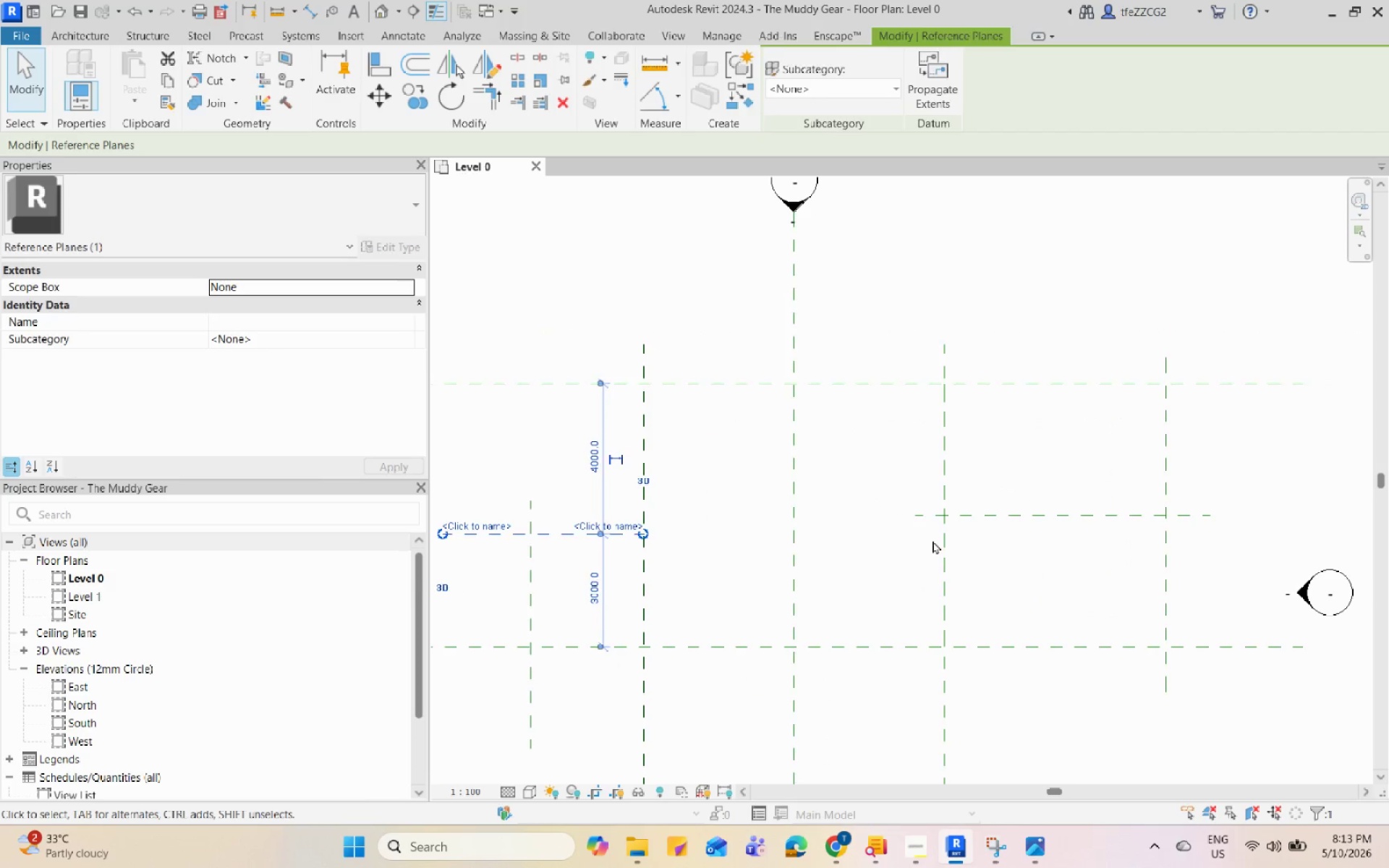 
scroll: coordinate [696, 512], scroll_direction: down, amount: 2.0
 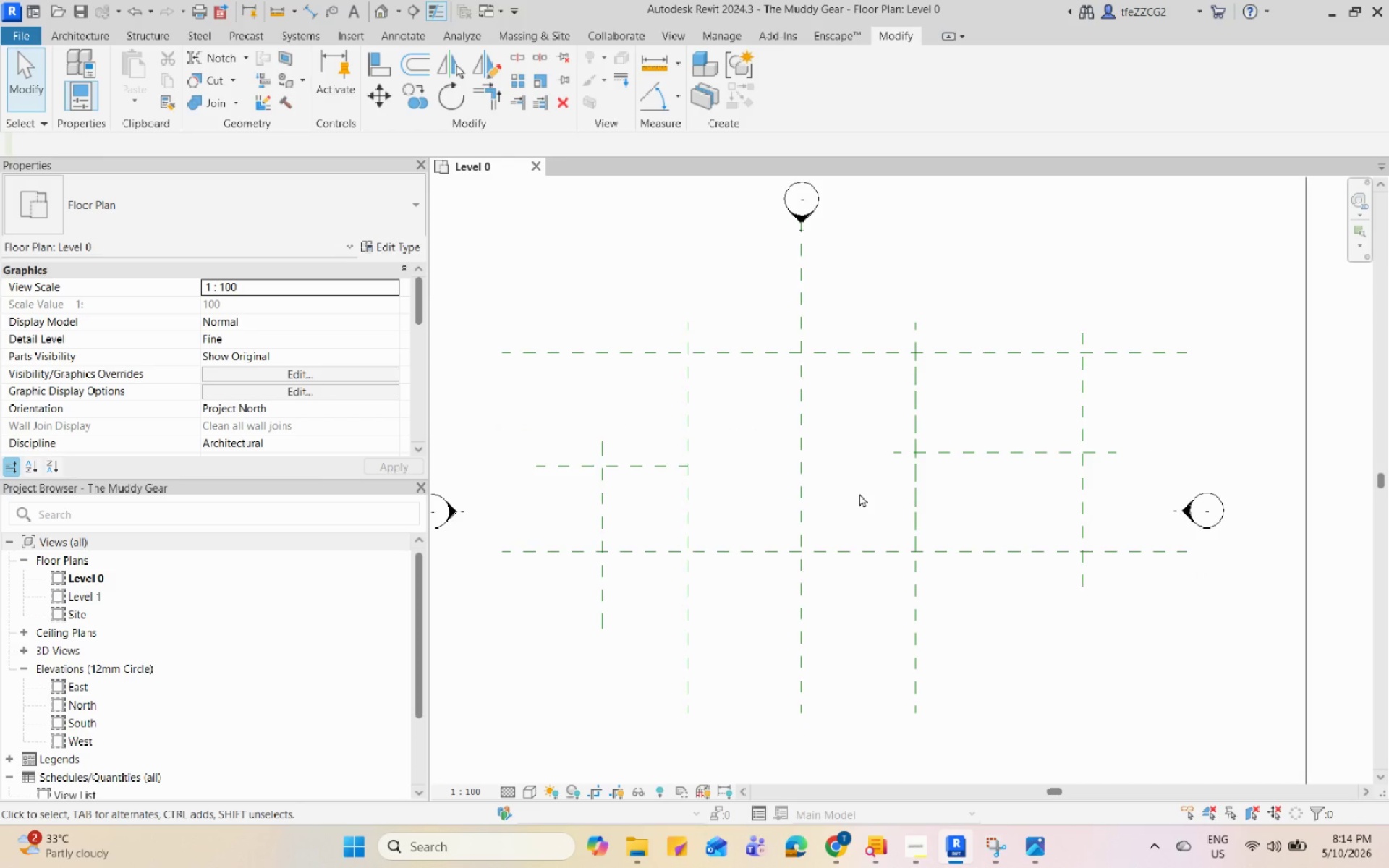 
wait(10.55)
 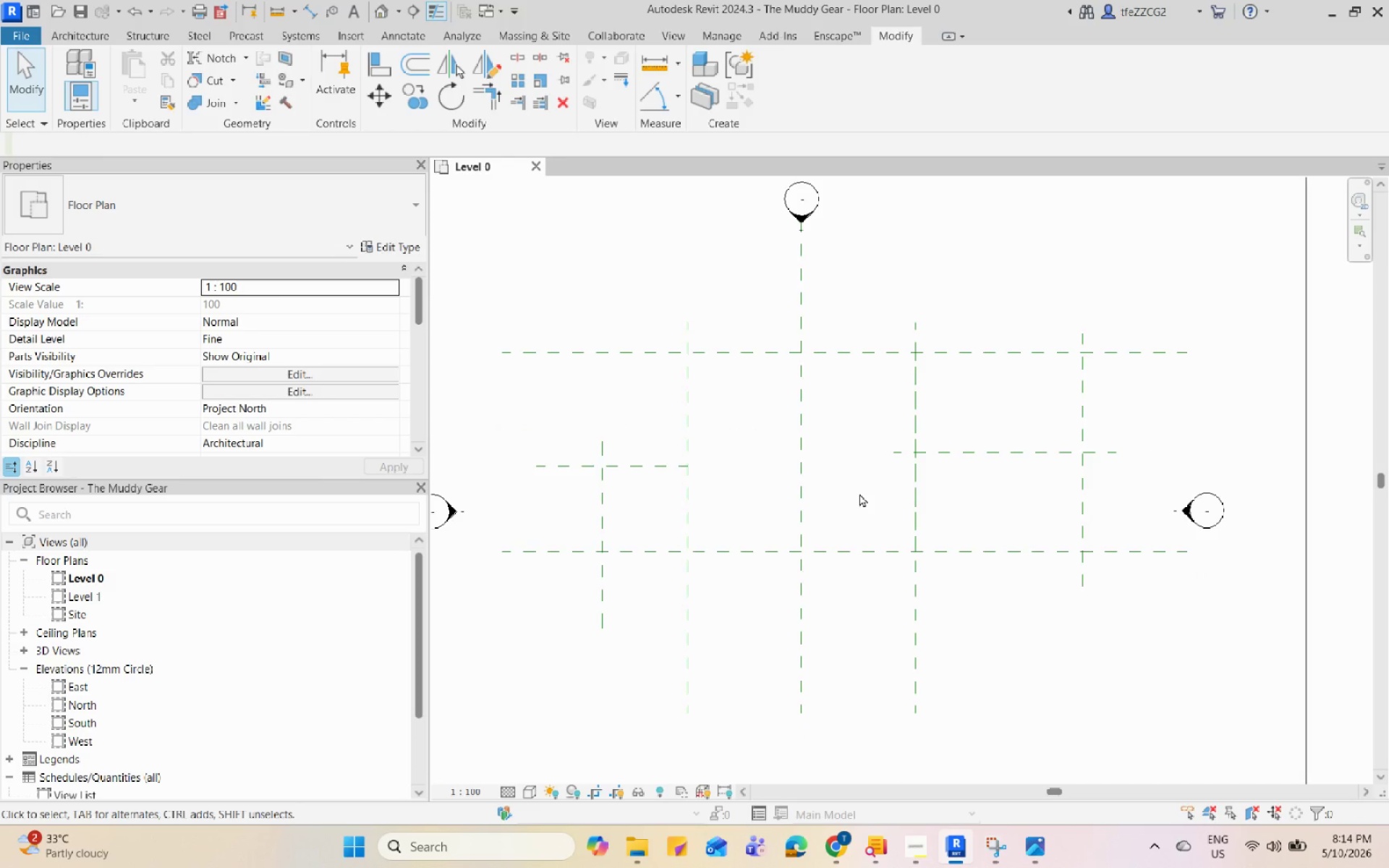 
type(rp)
 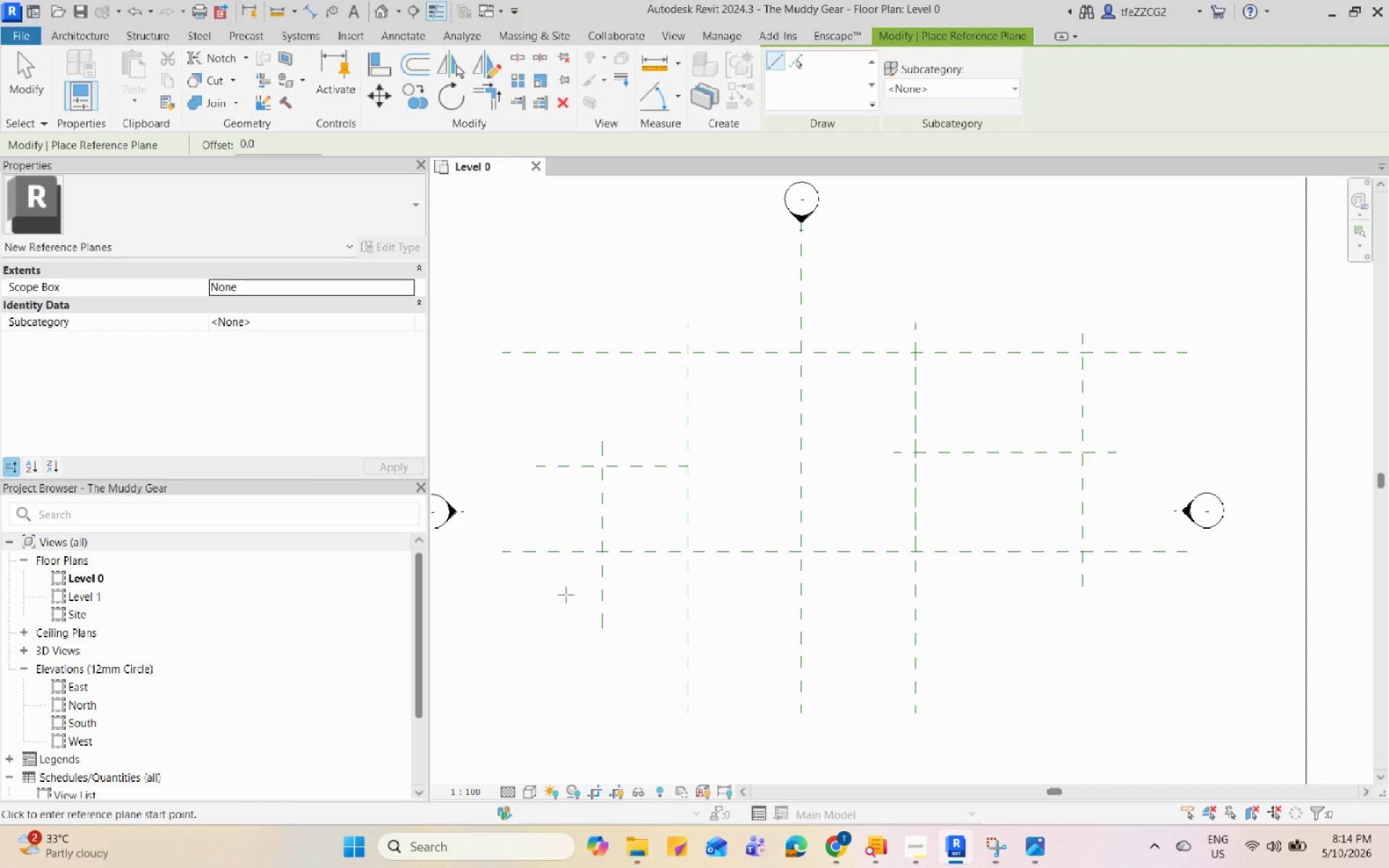 
left_click([570, 604])
 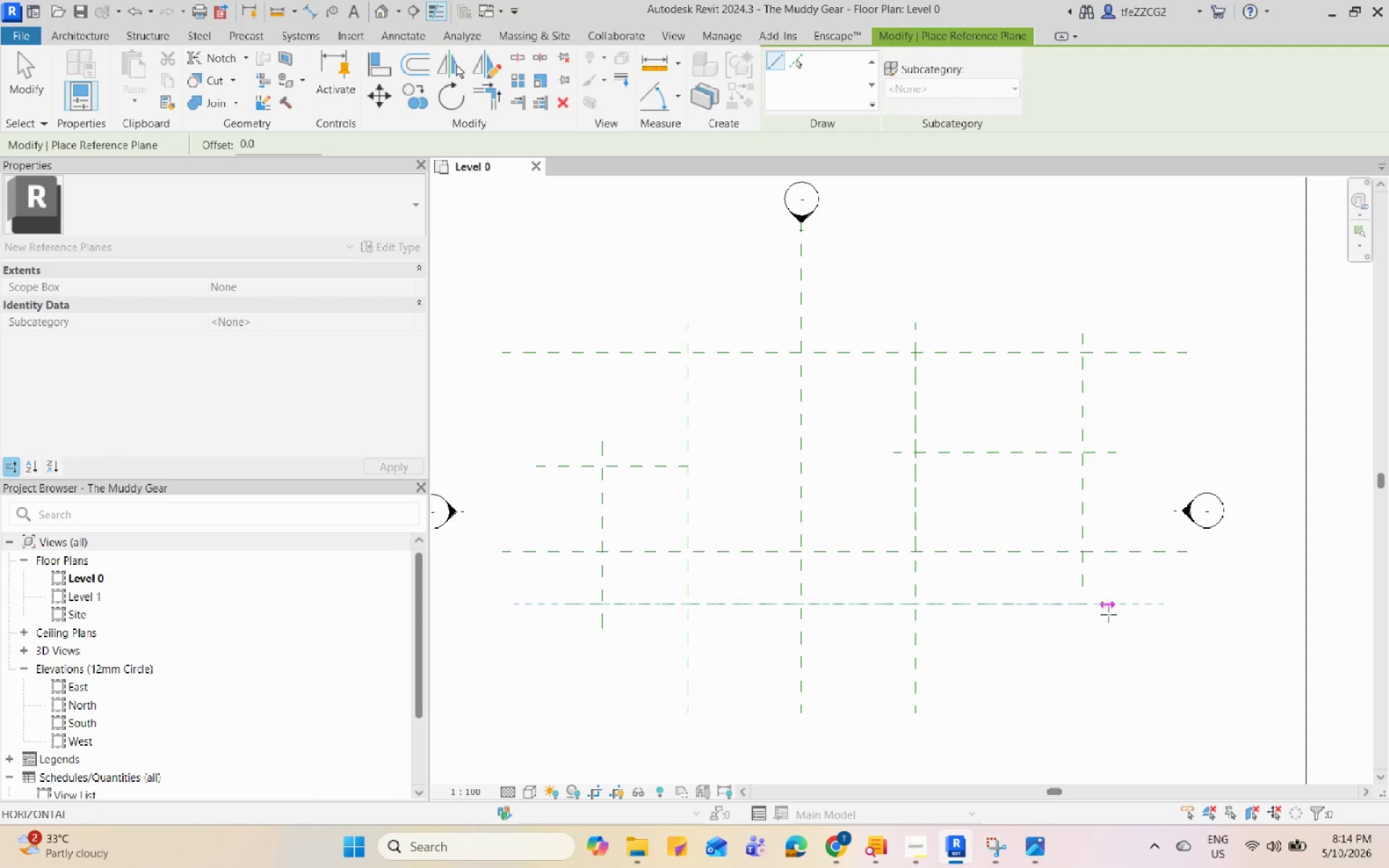 
left_click([1162, 612])
 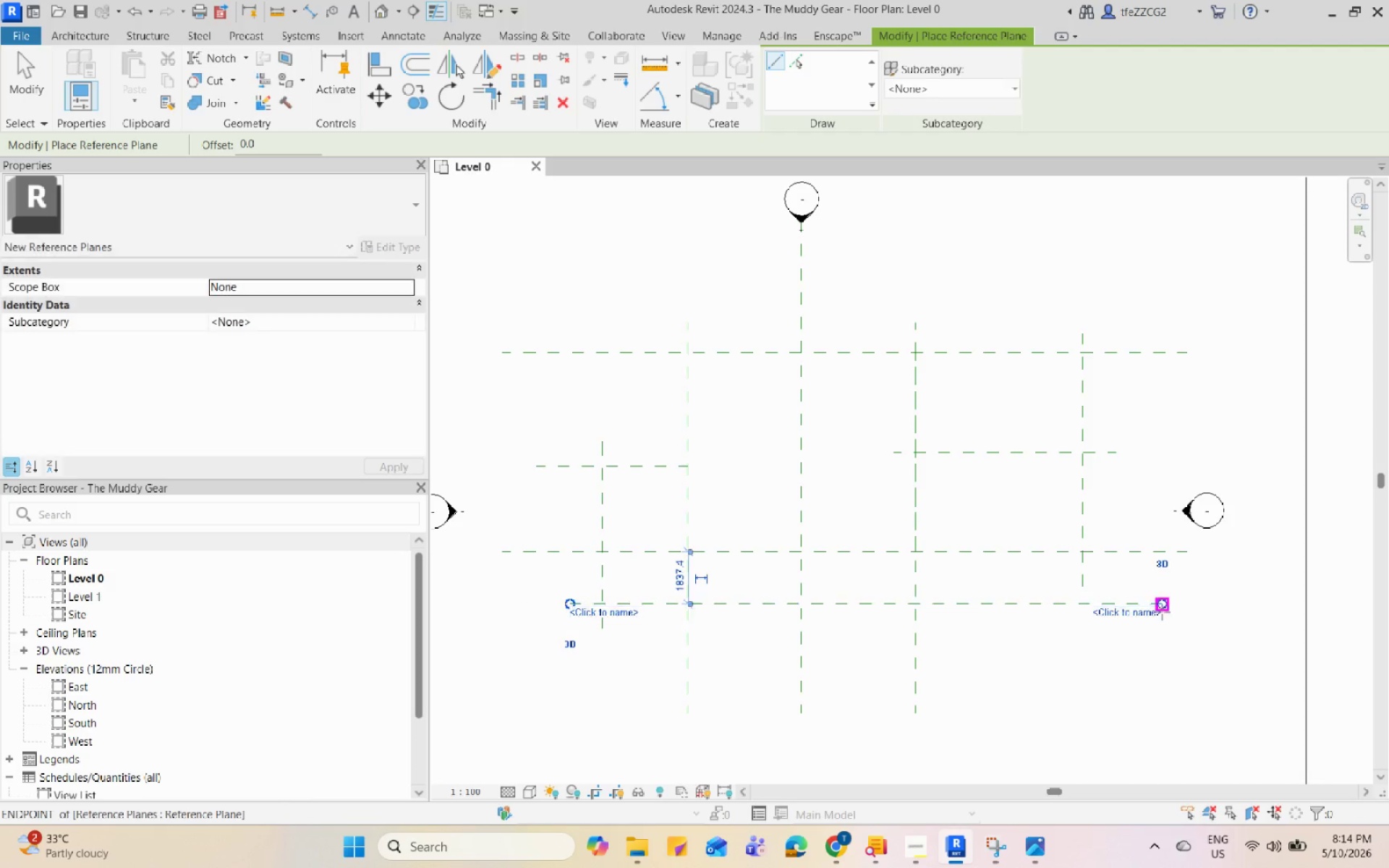 
key(Escape)
 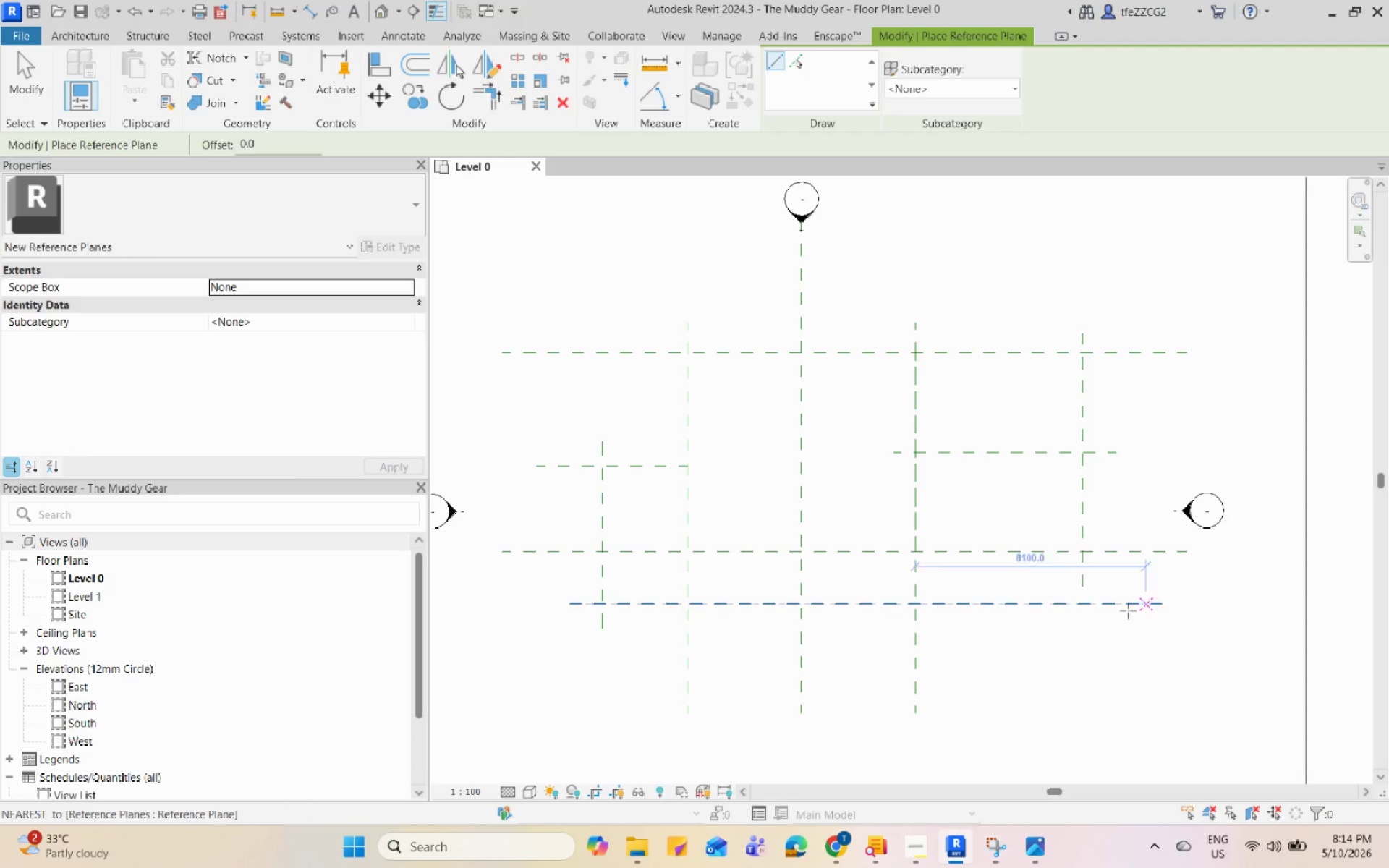 
key(Escape)
 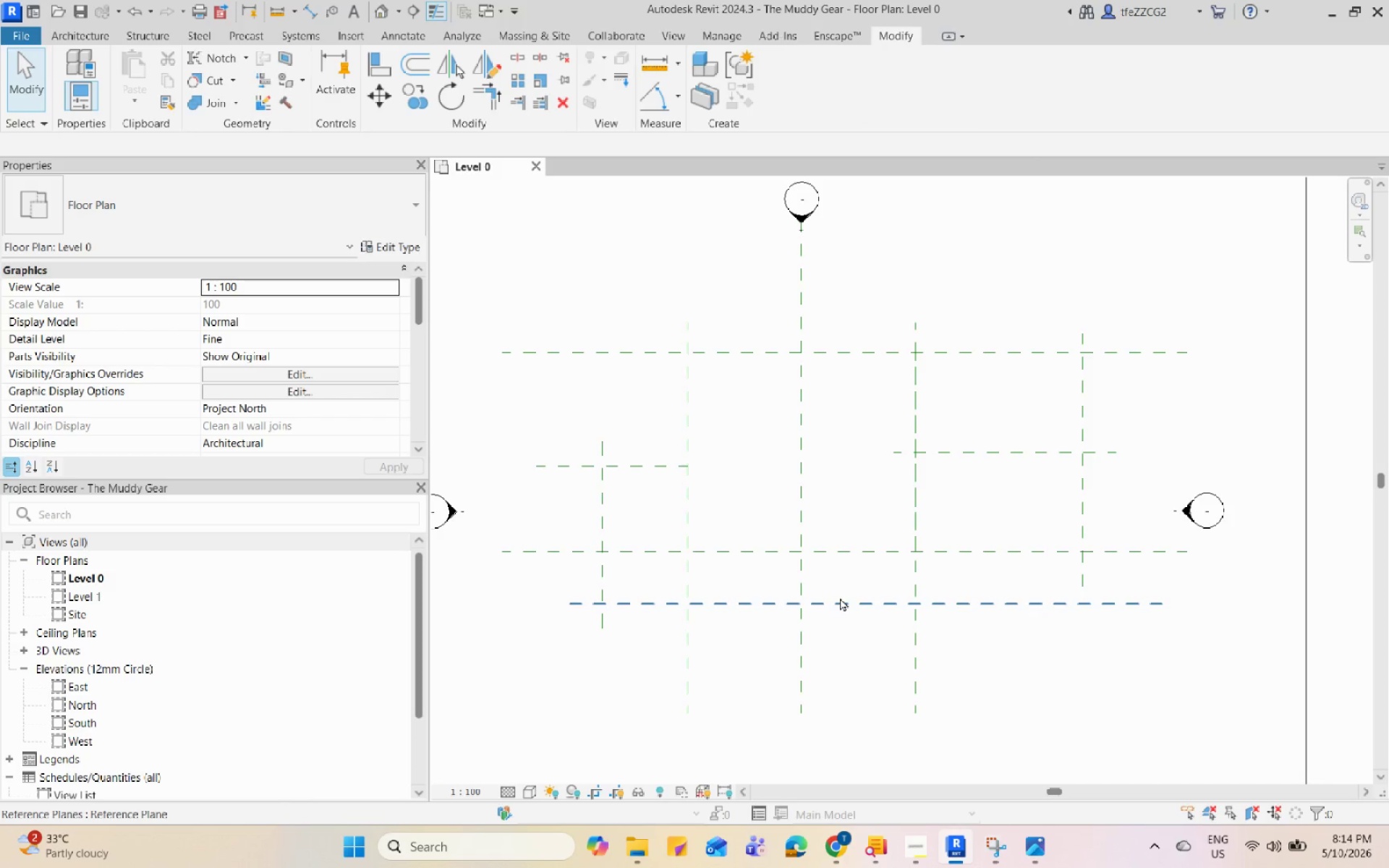 
left_click([841, 597])
 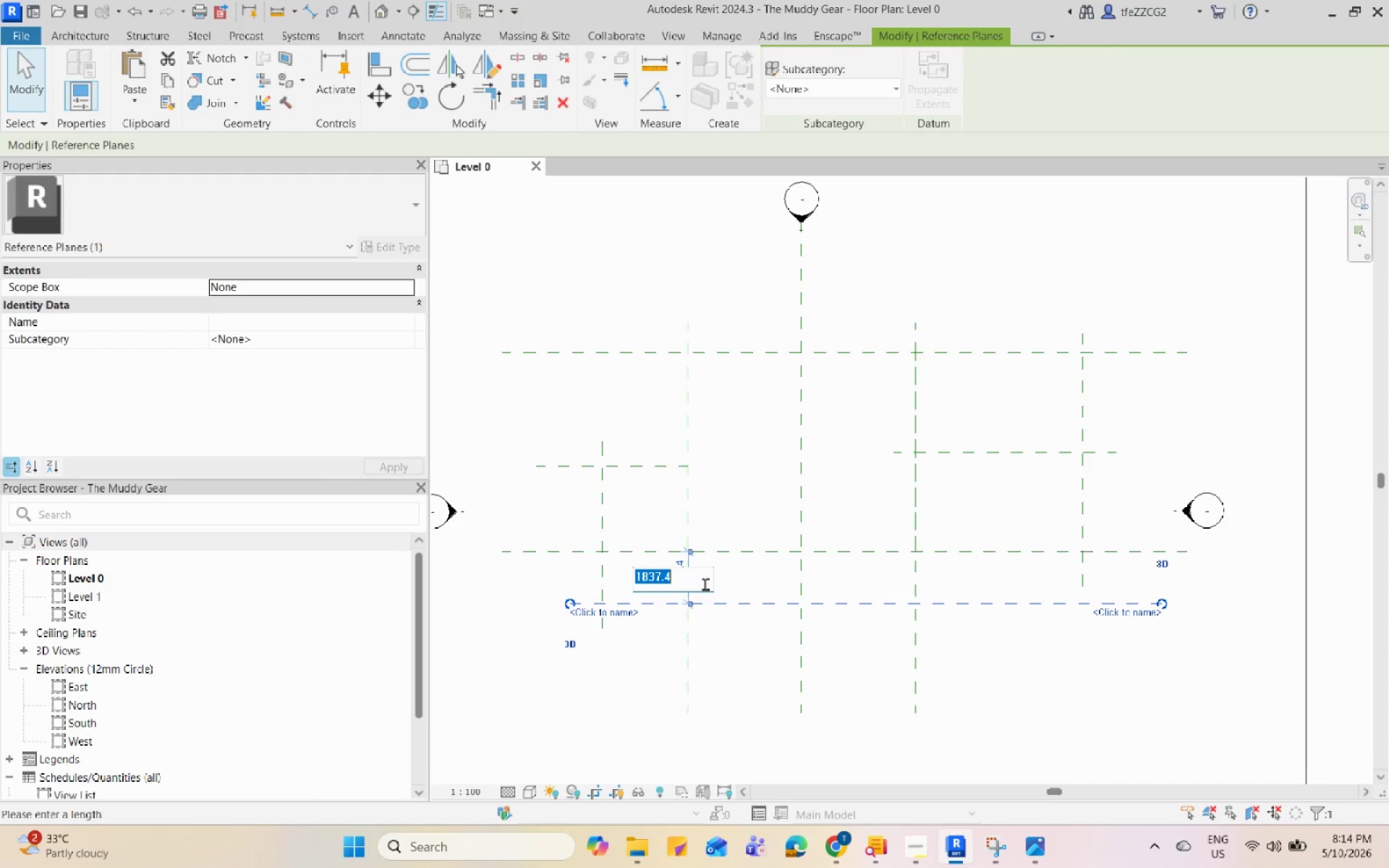 
key(Numpad1)
 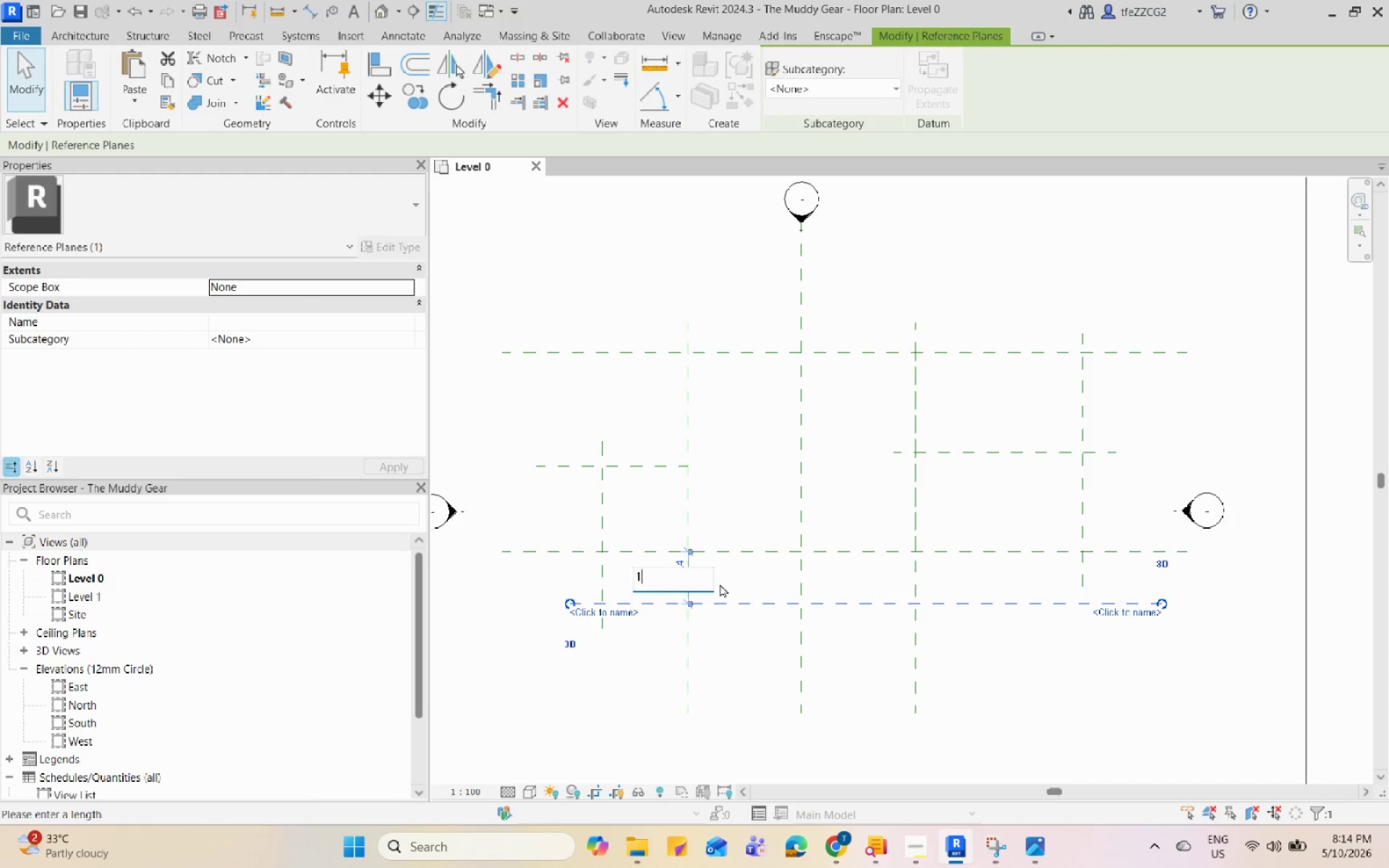 
key(Numpad5)
 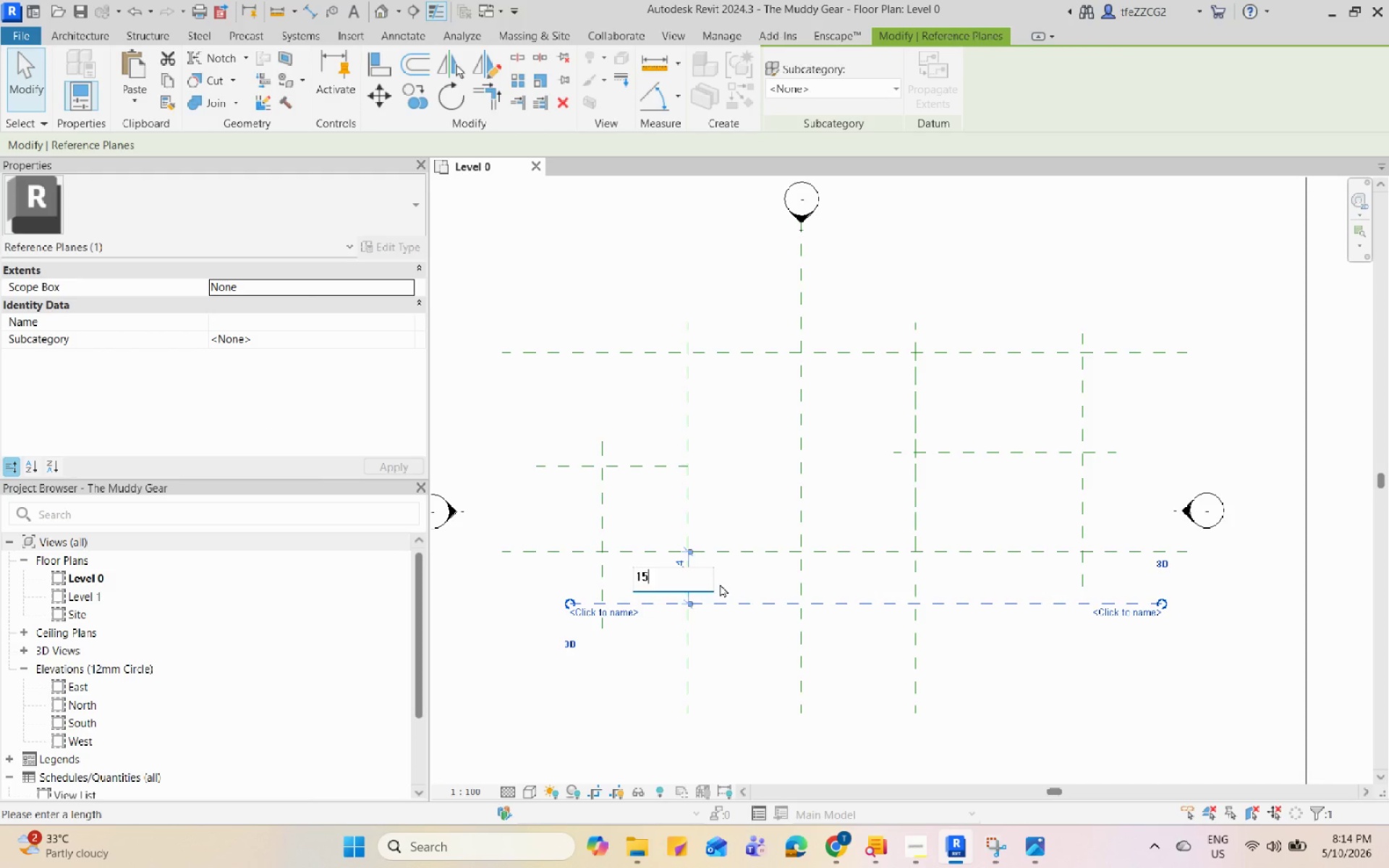 
key(Numpad0)
 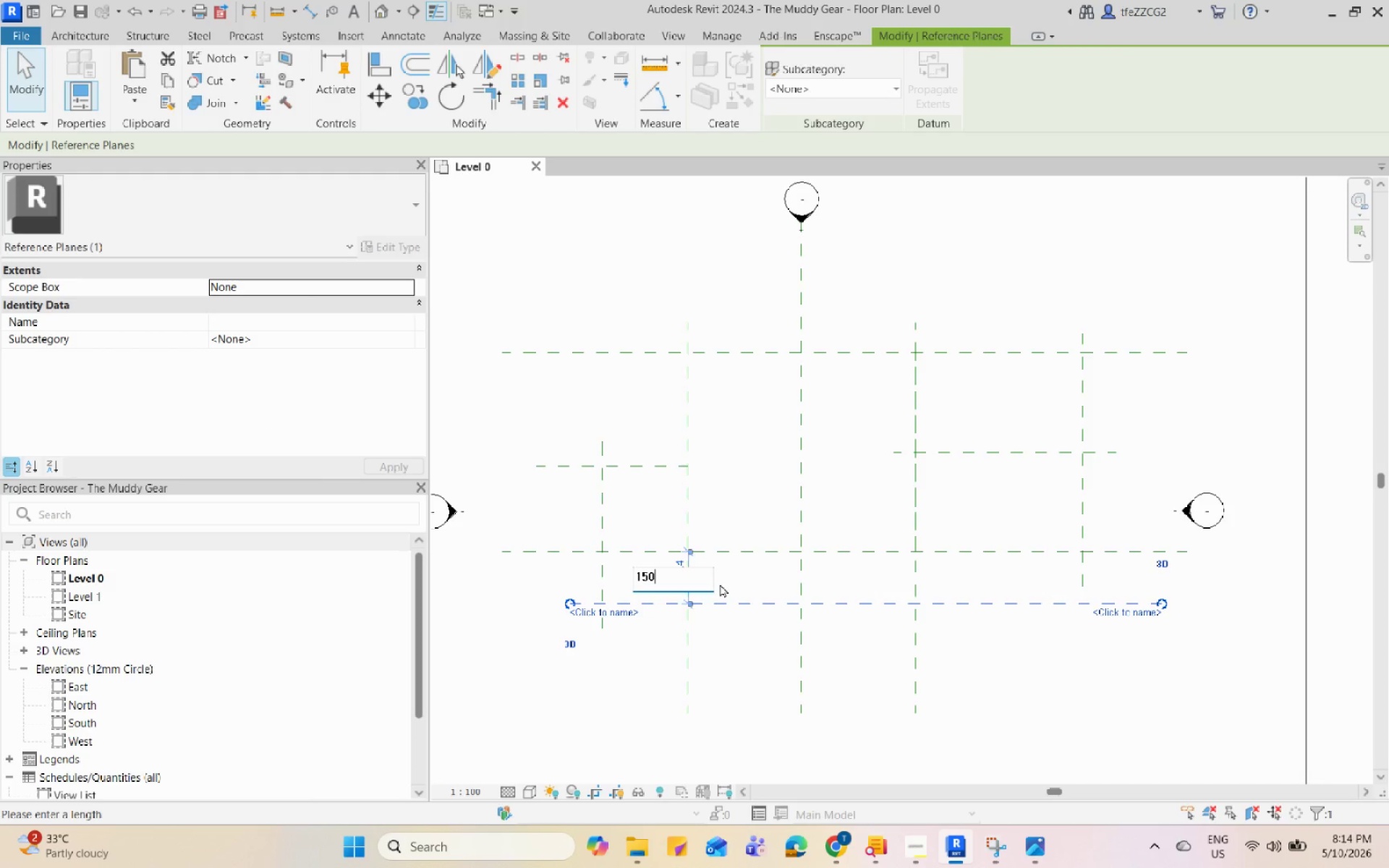 
key(Numpad0)
 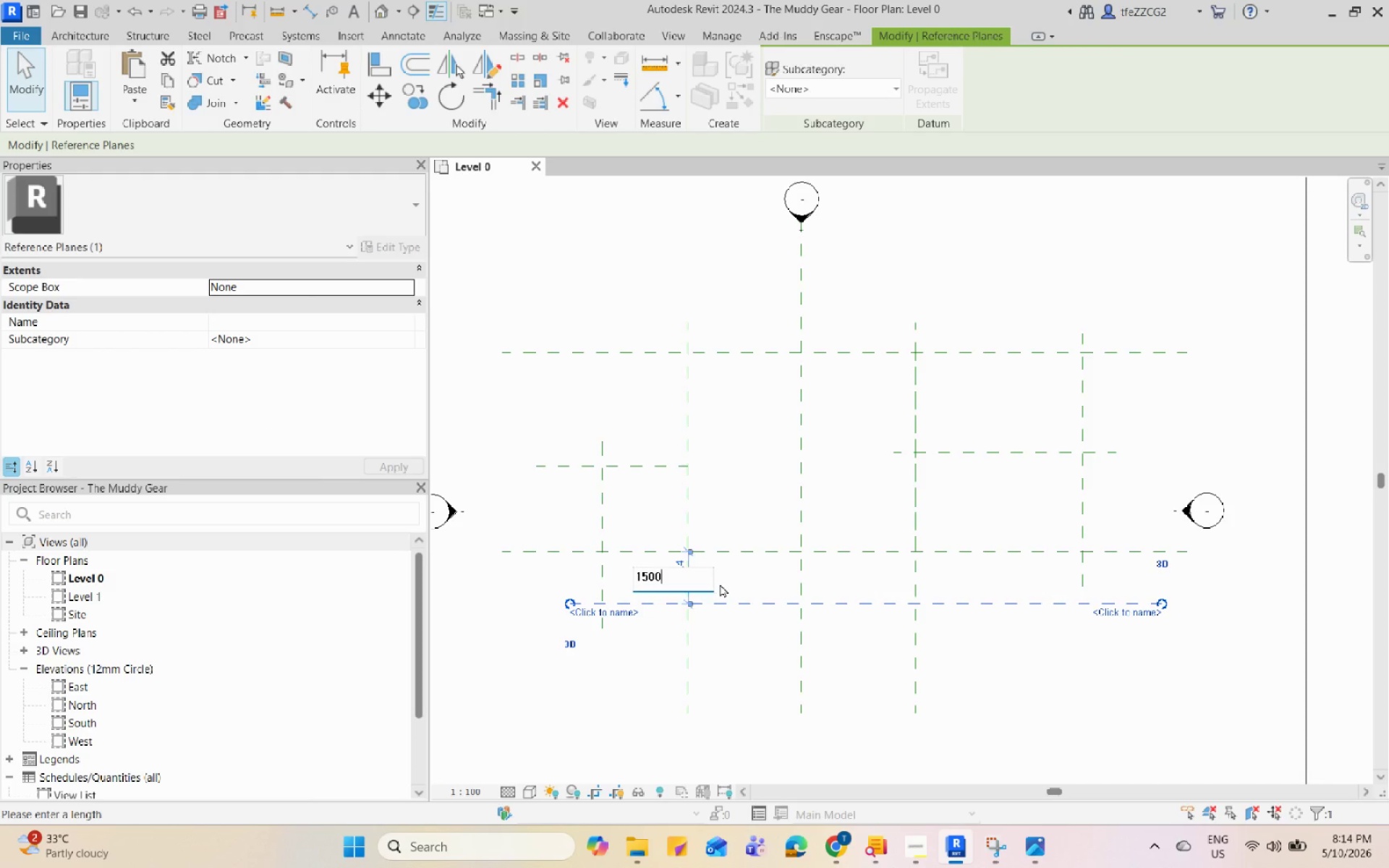 
key(Enter)
 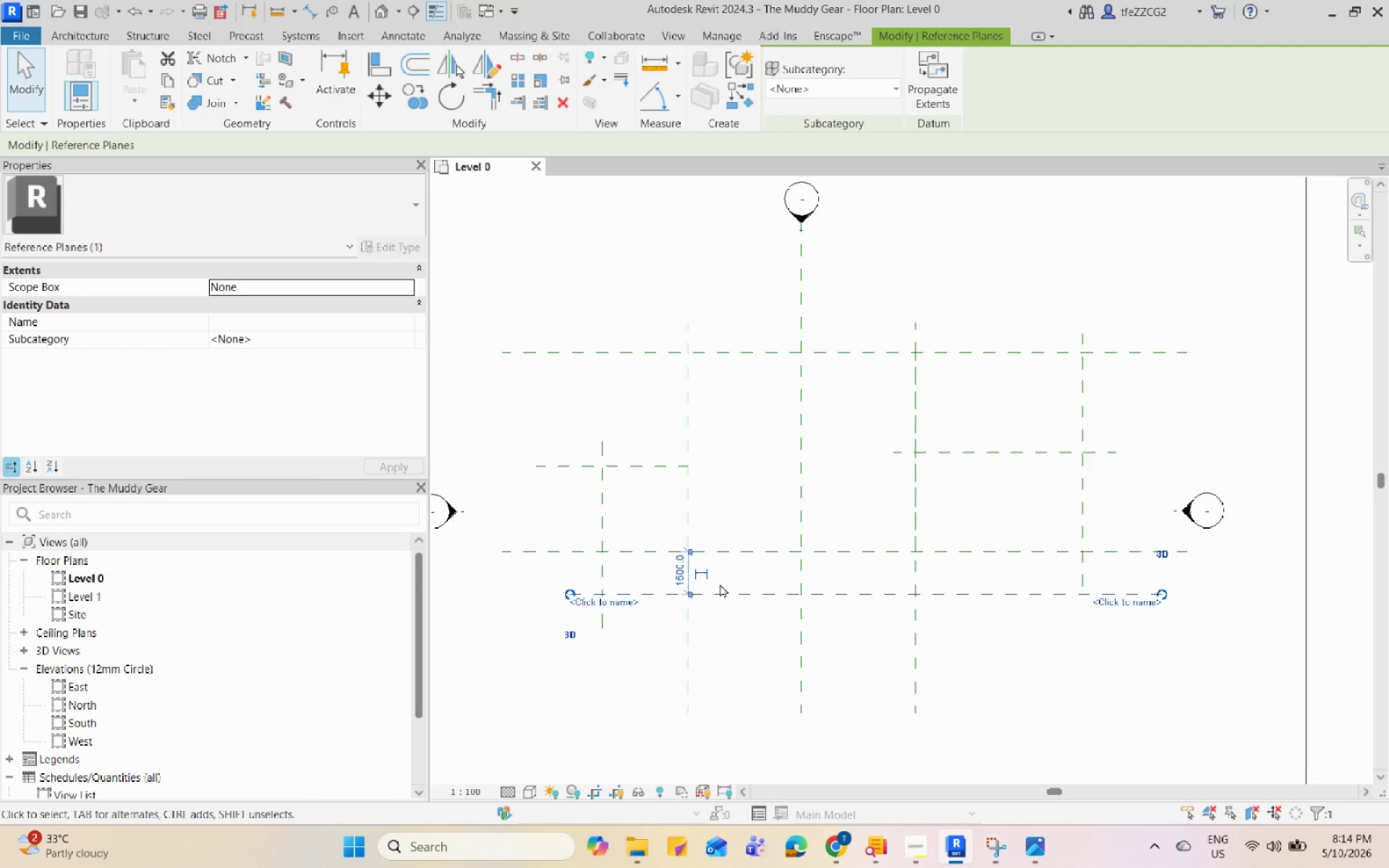 
key(Escape)
 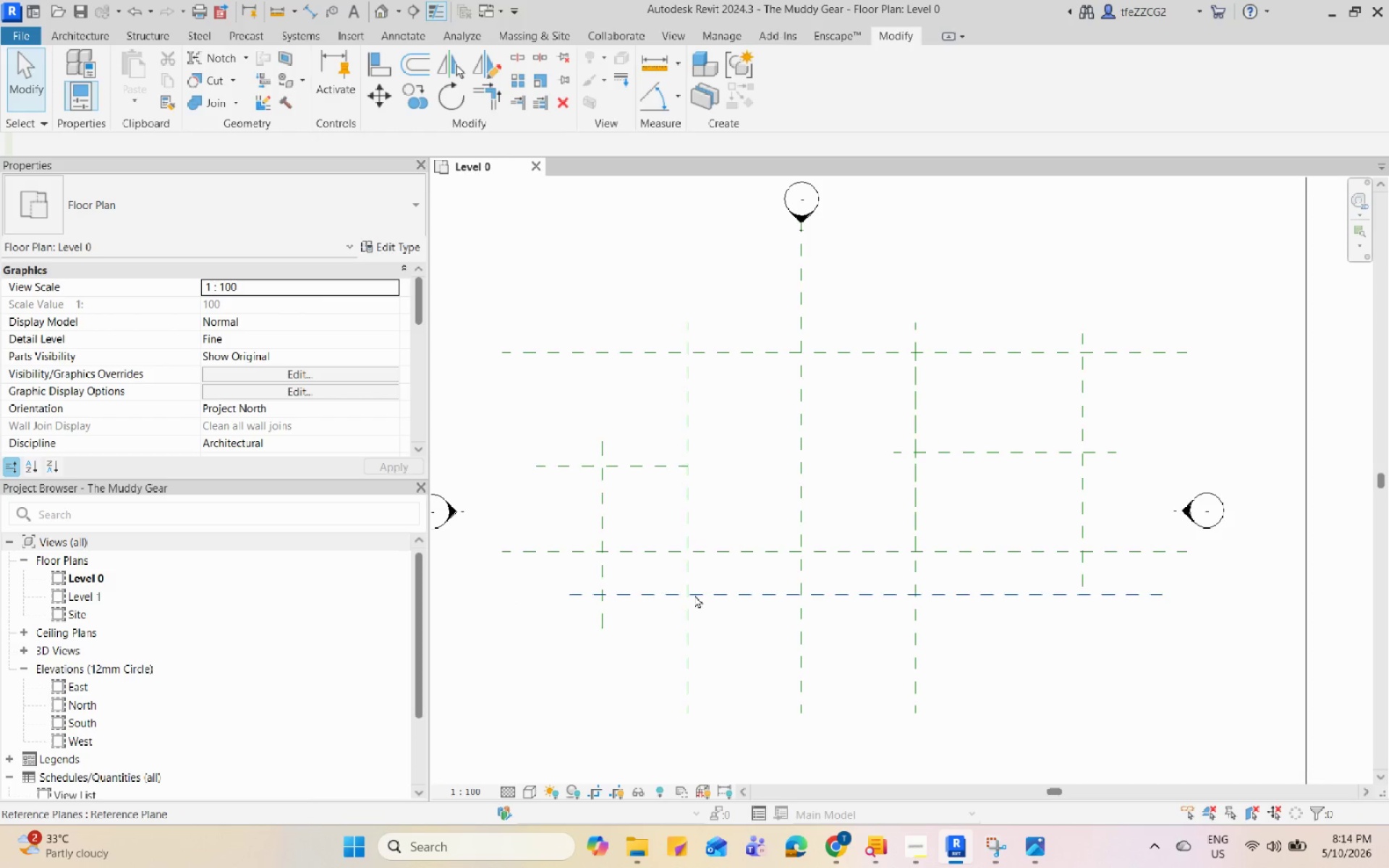 
key(R)
 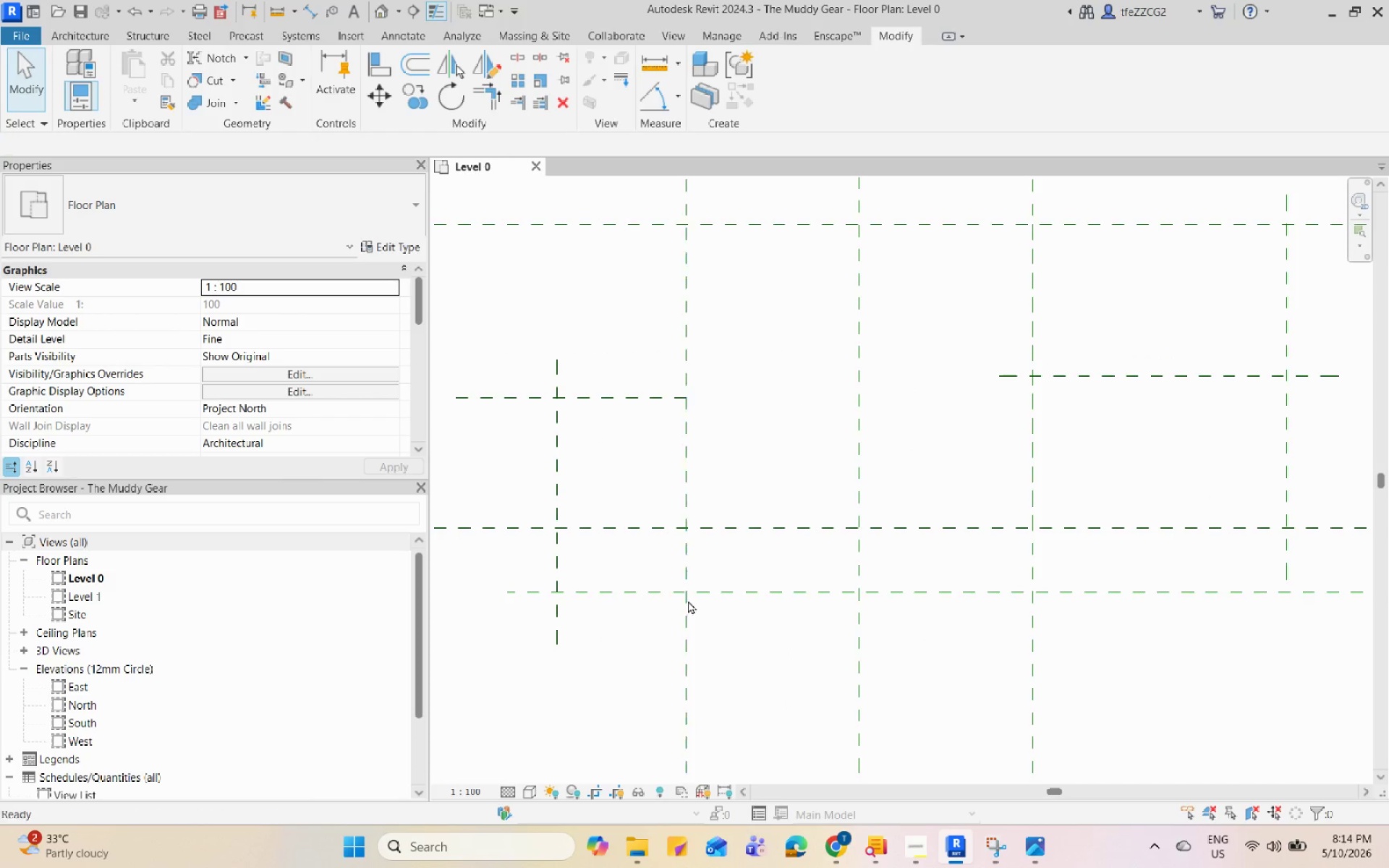 
scroll: coordinate [690, 598], scroll_direction: up, amount: 3.0
 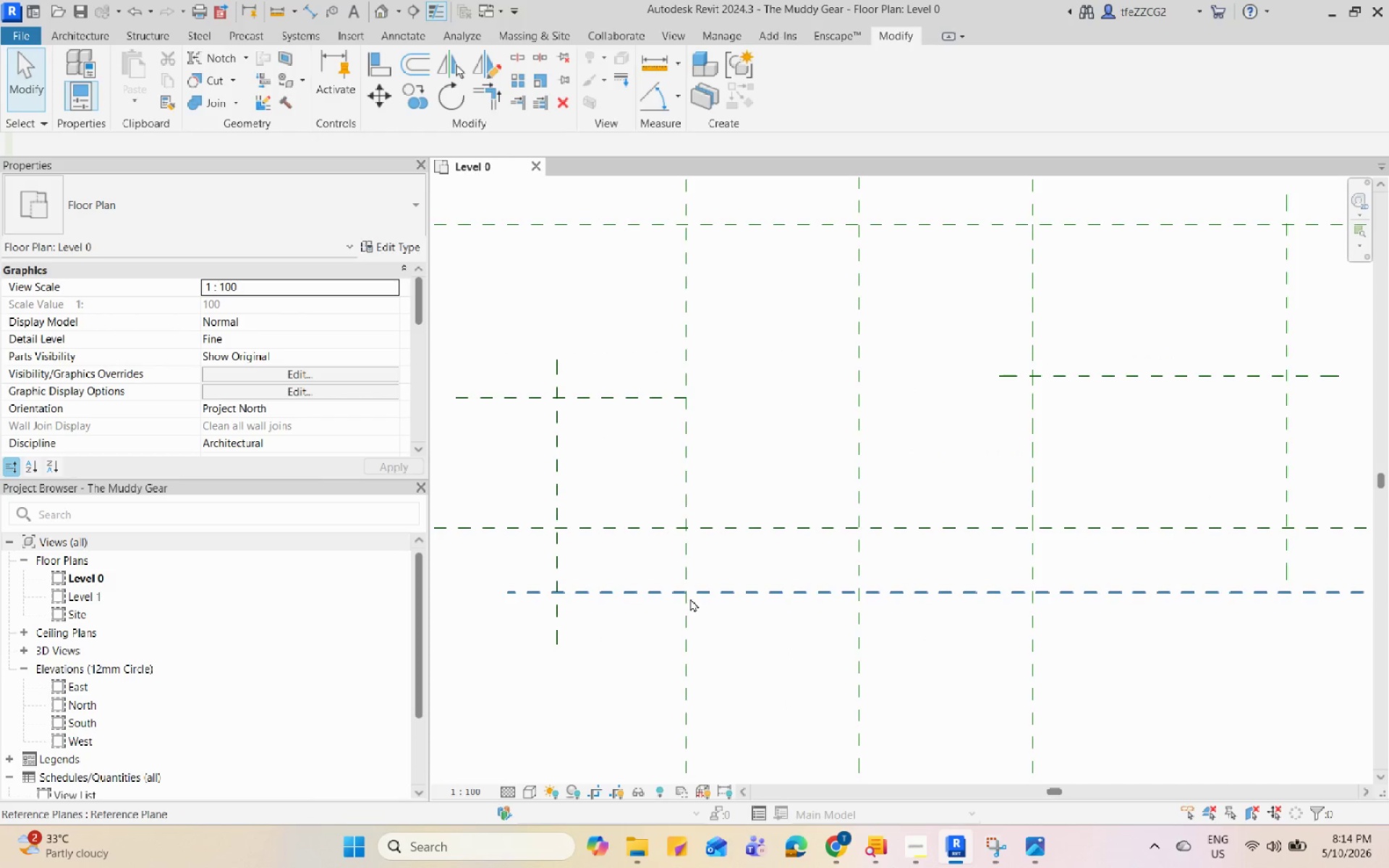 
key(P)
 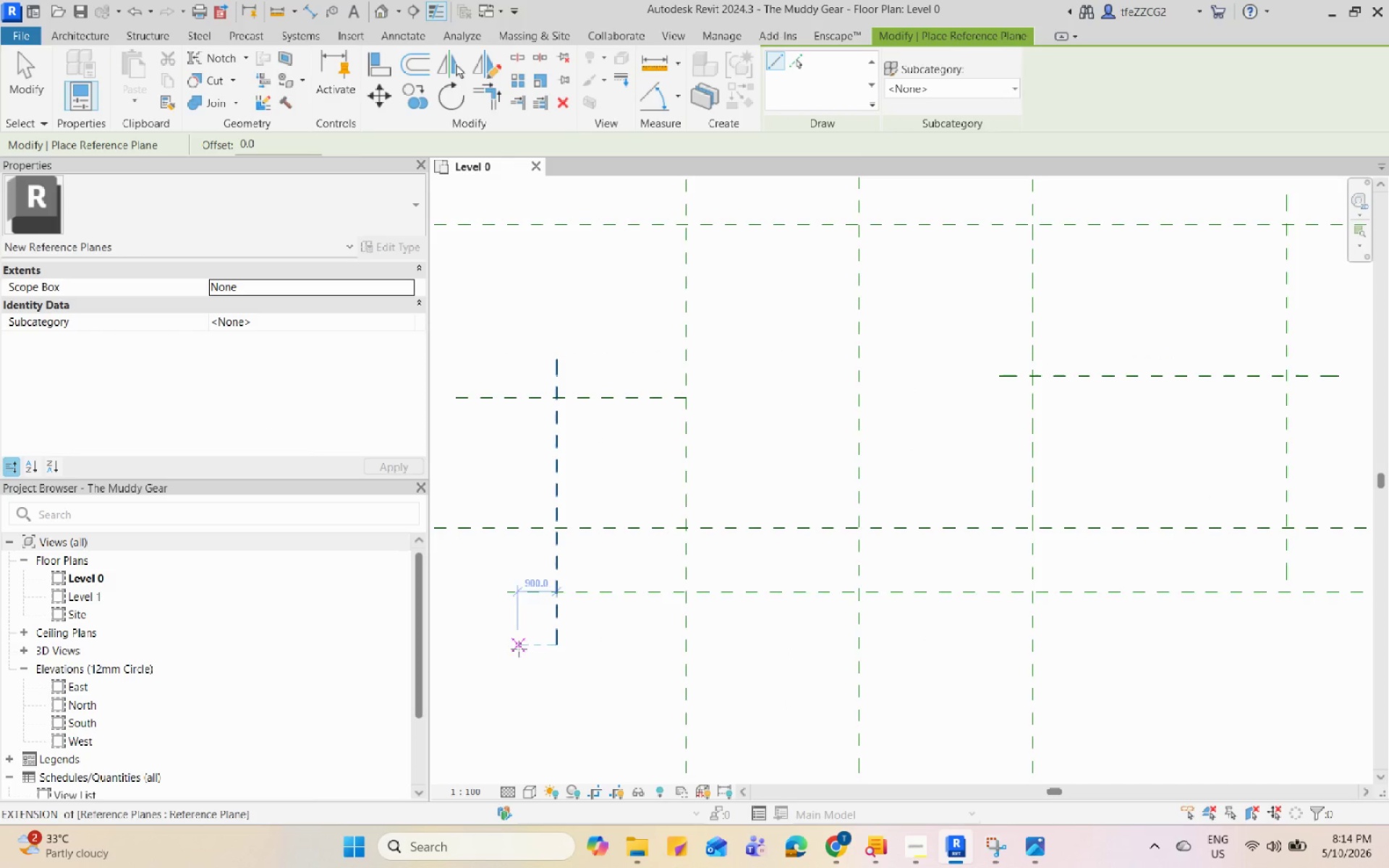 
left_click([503, 650])
 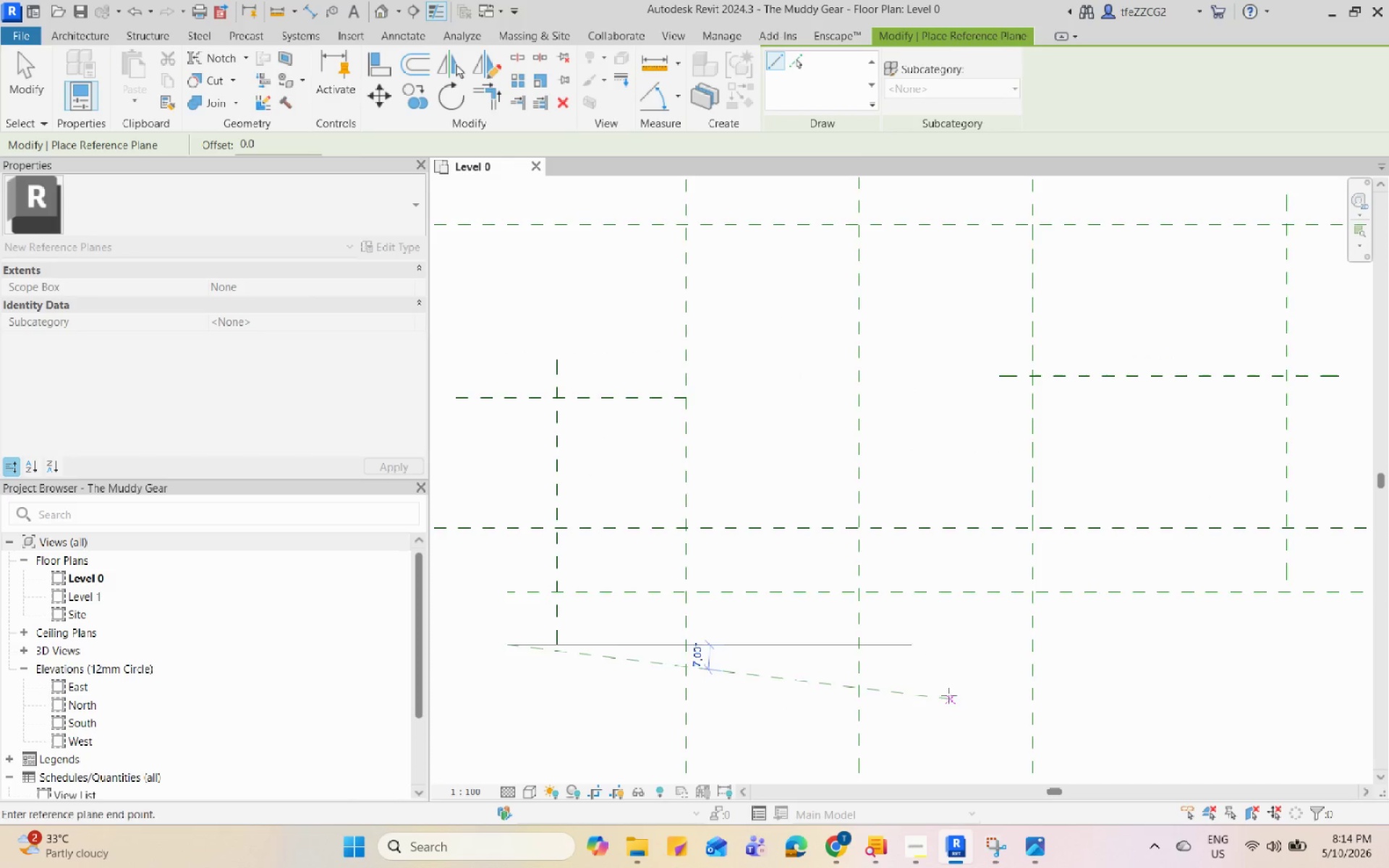 
scroll: coordinate [804, 653], scroll_direction: down, amount: 4.0
 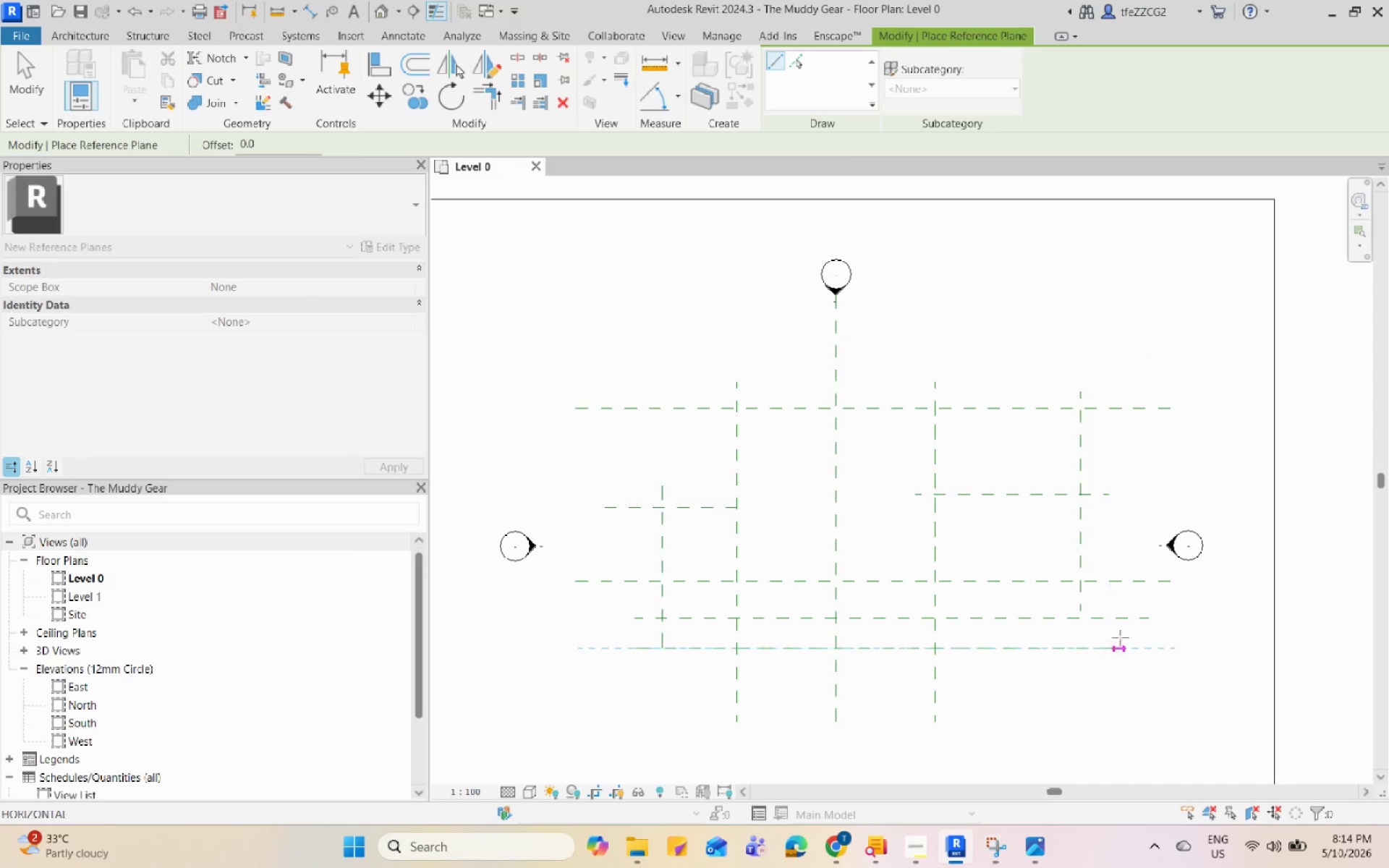 
left_click([1130, 640])
 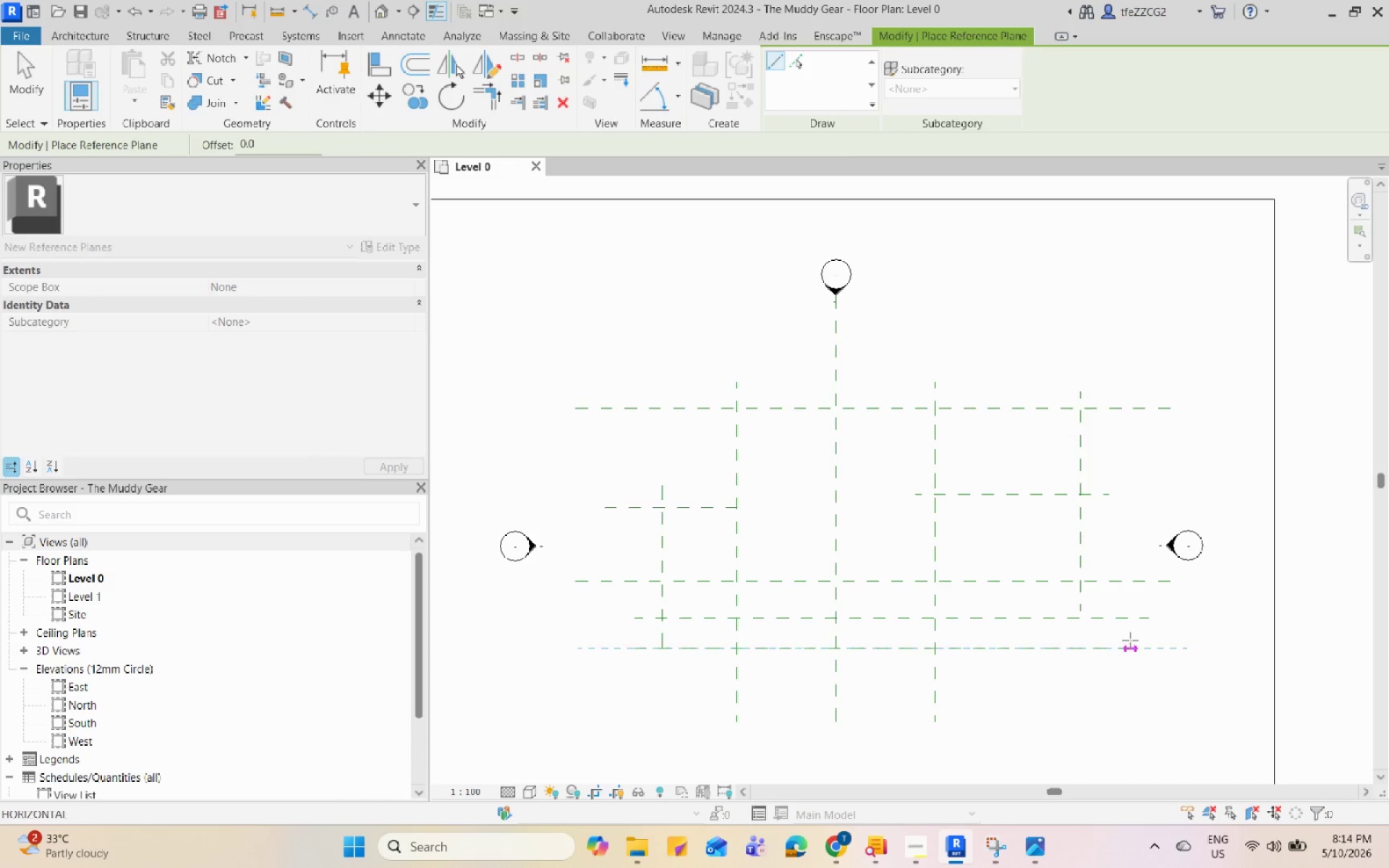 
key(Escape)
 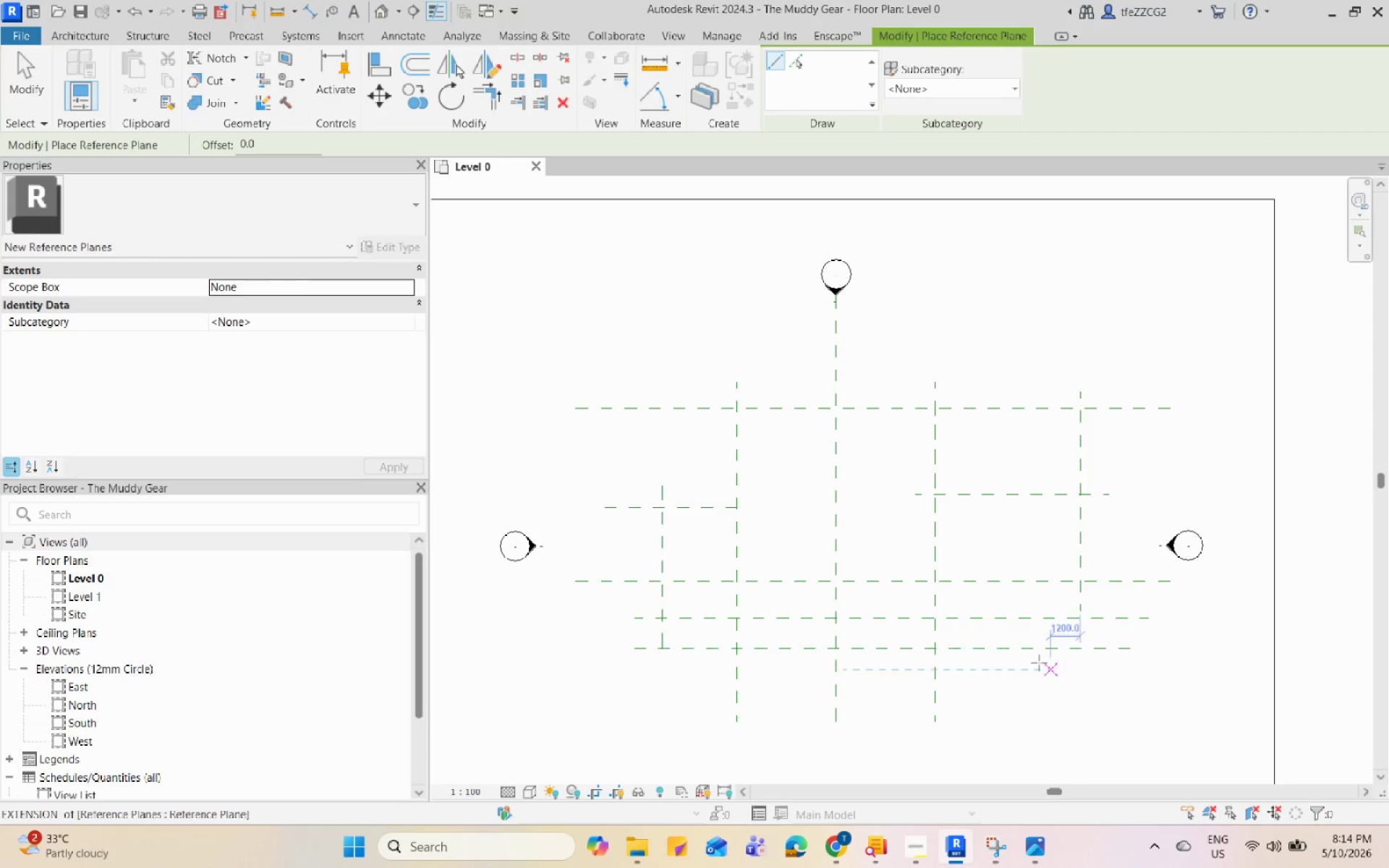 
key(Escape)
 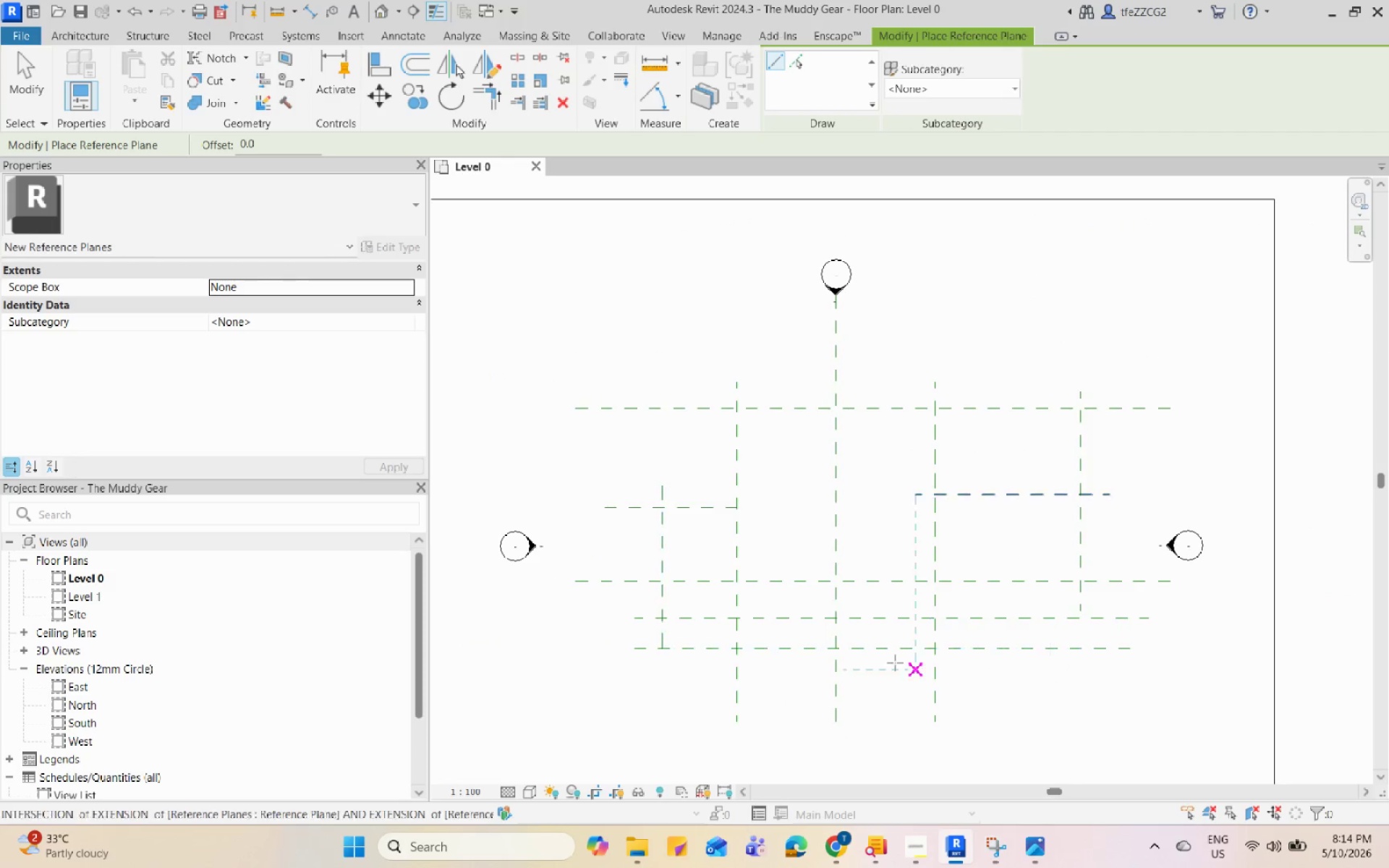 
scroll: coordinate [827, 671], scroll_direction: up, amount: 3.0
 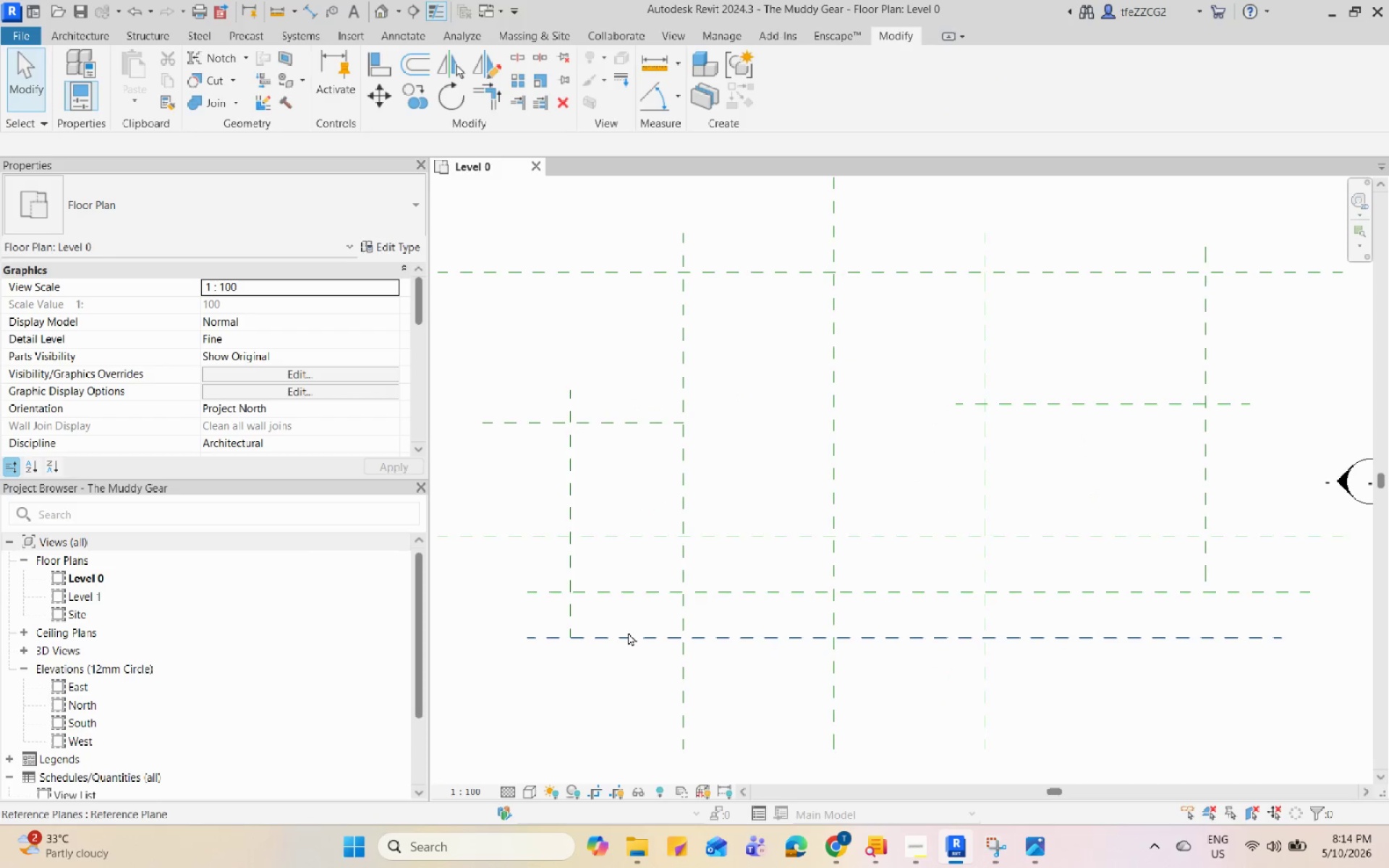 
left_click([628, 633])
 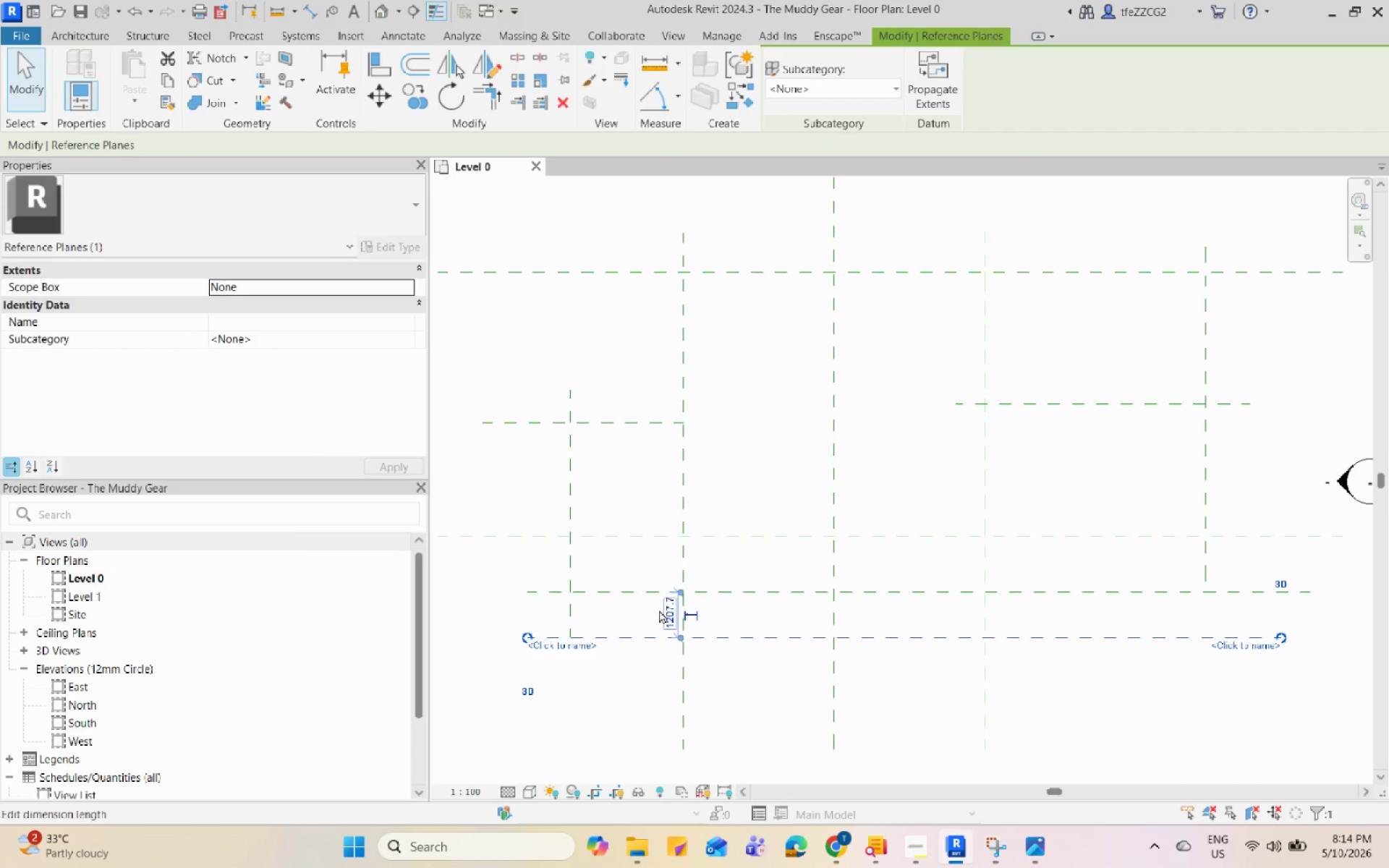 
left_click([660, 610])
 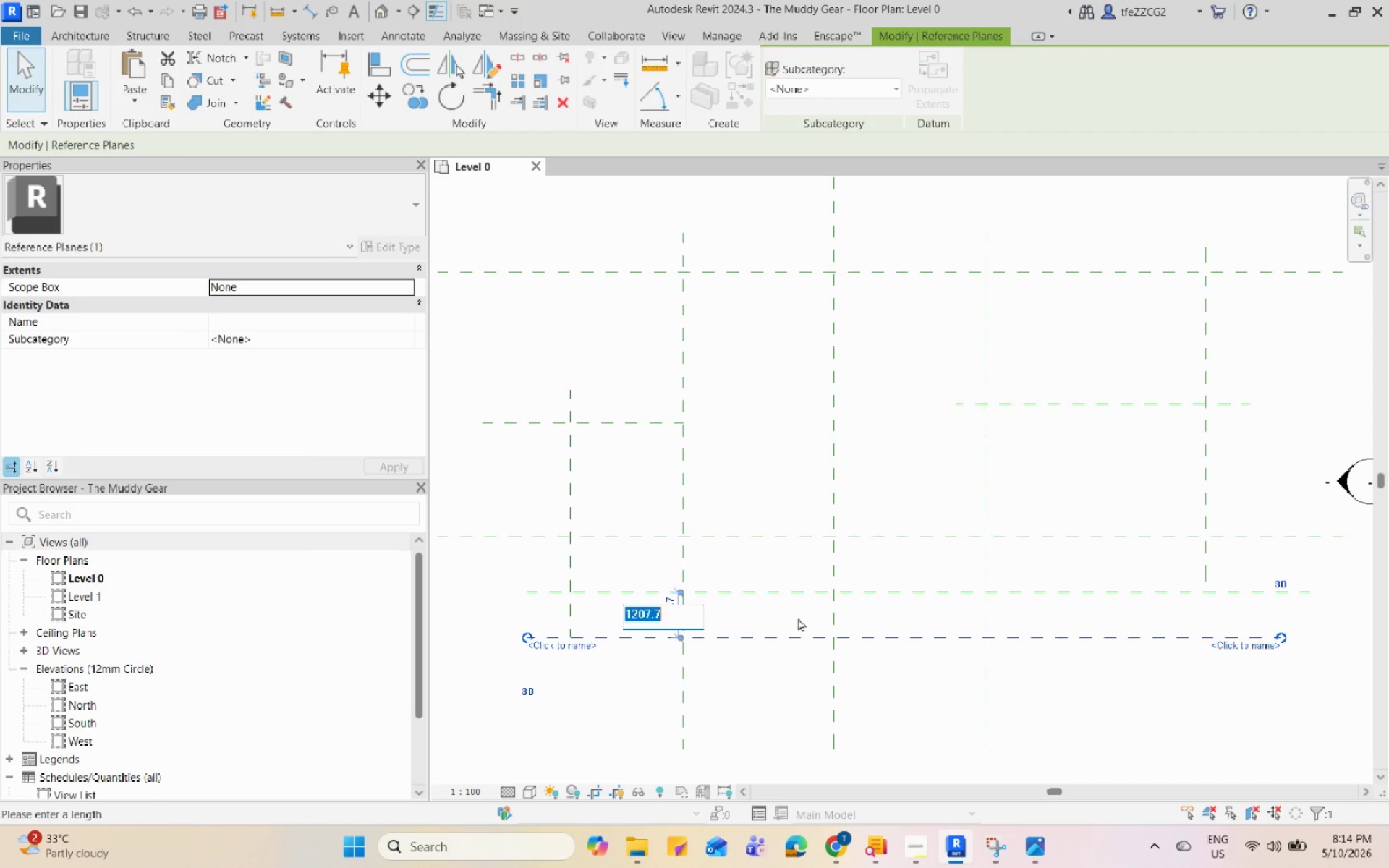 
key(Numpad1)
 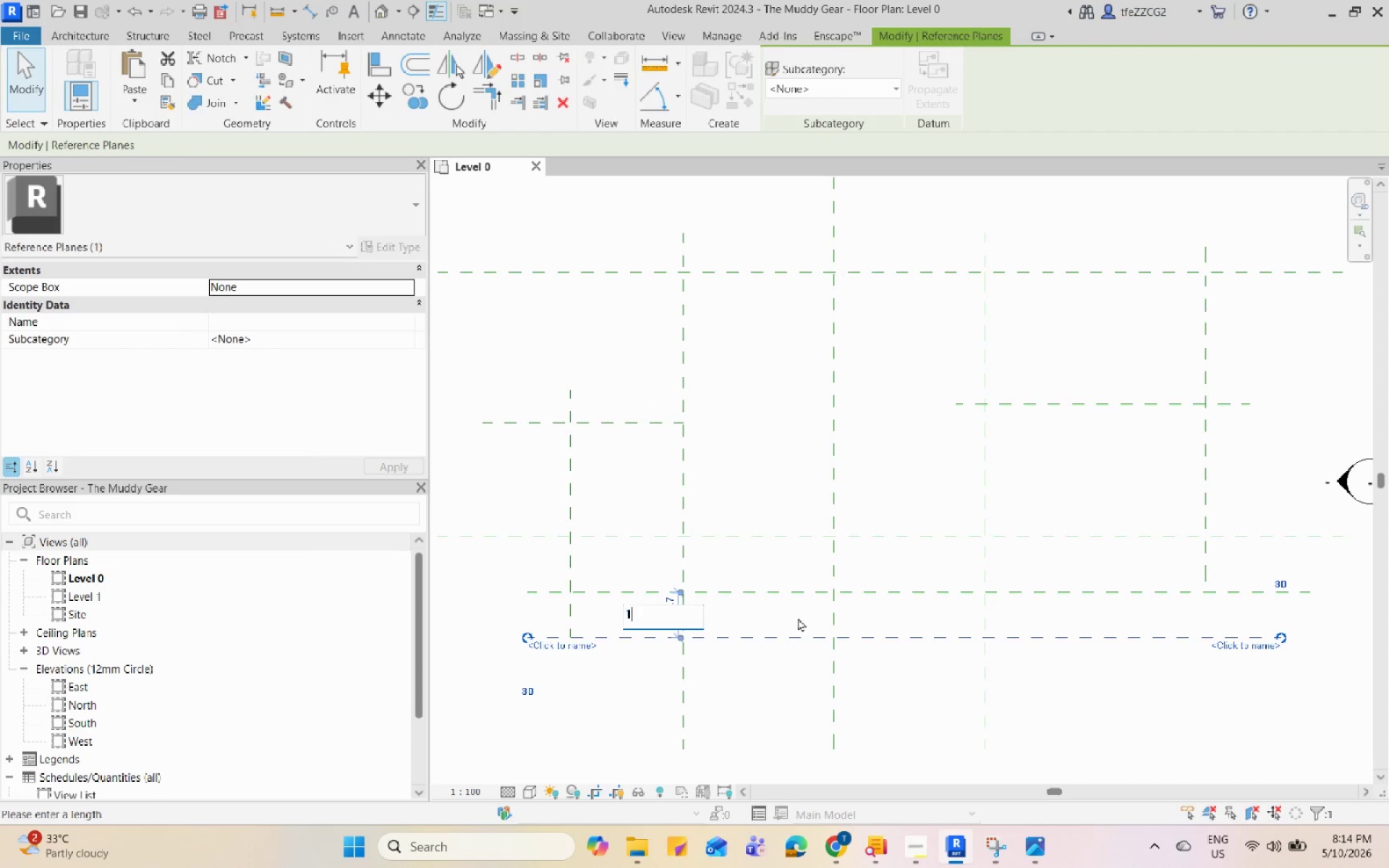 
key(Numpad5)
 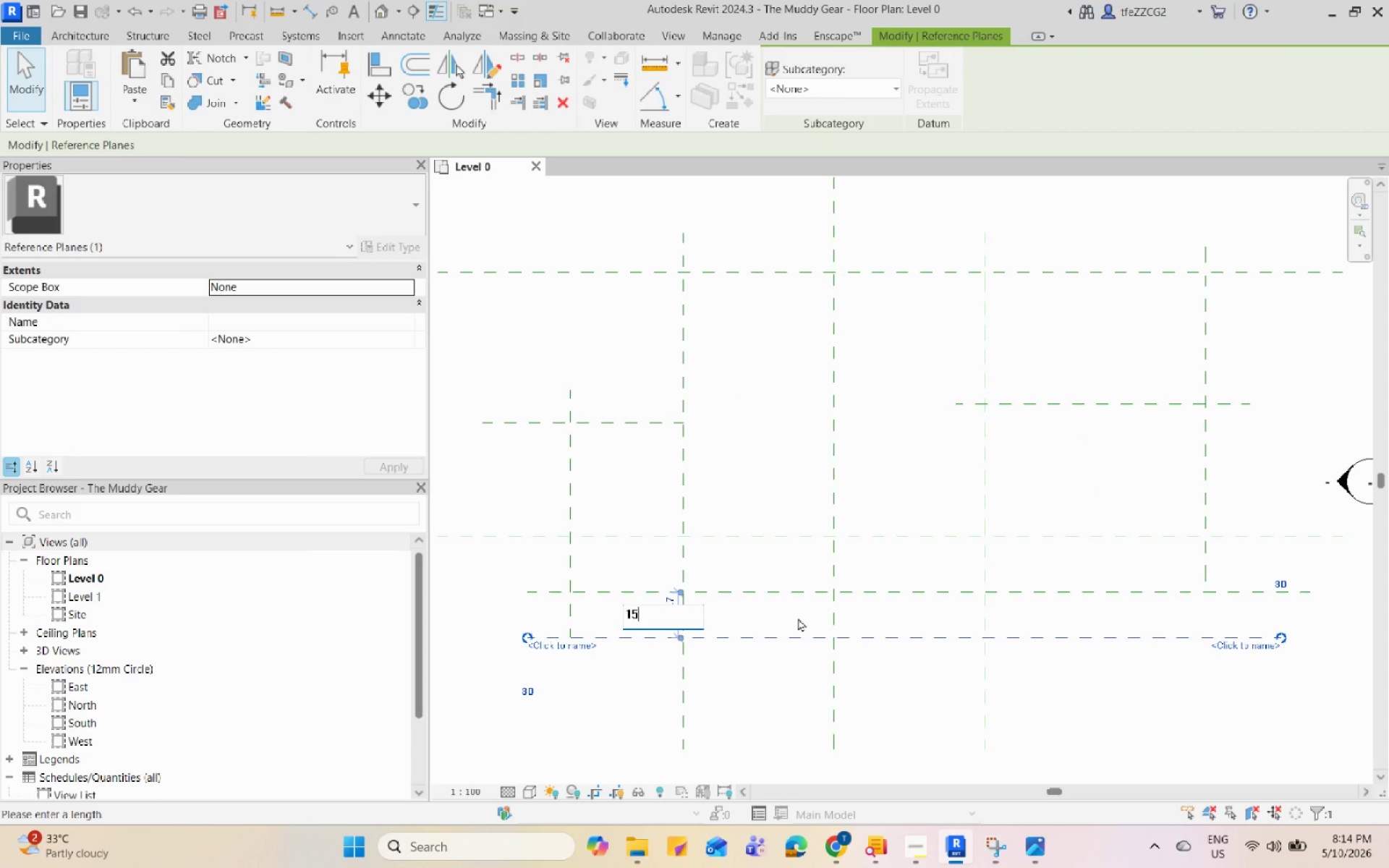 
key(Numpad0)
 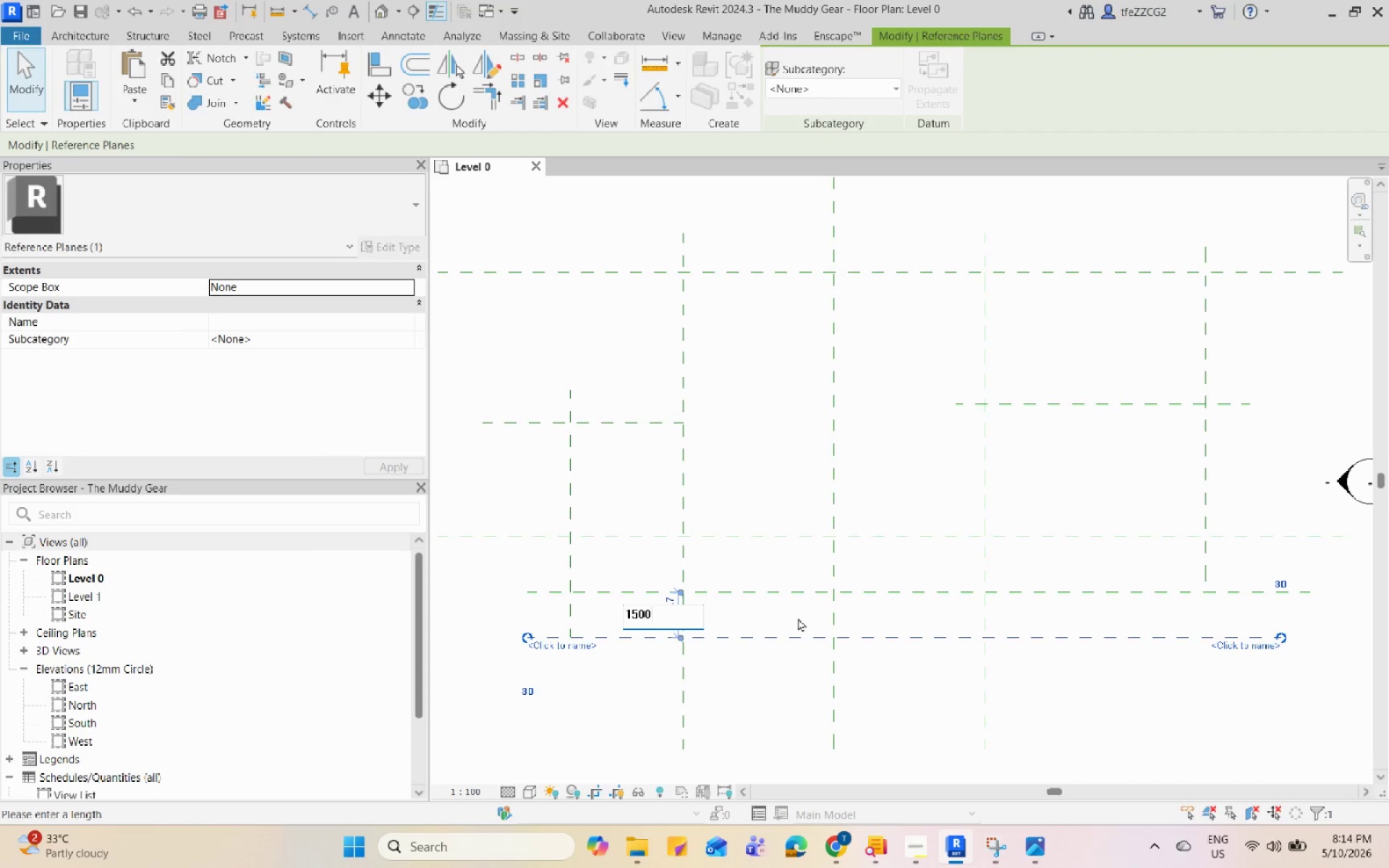 
key(Numpad0)
 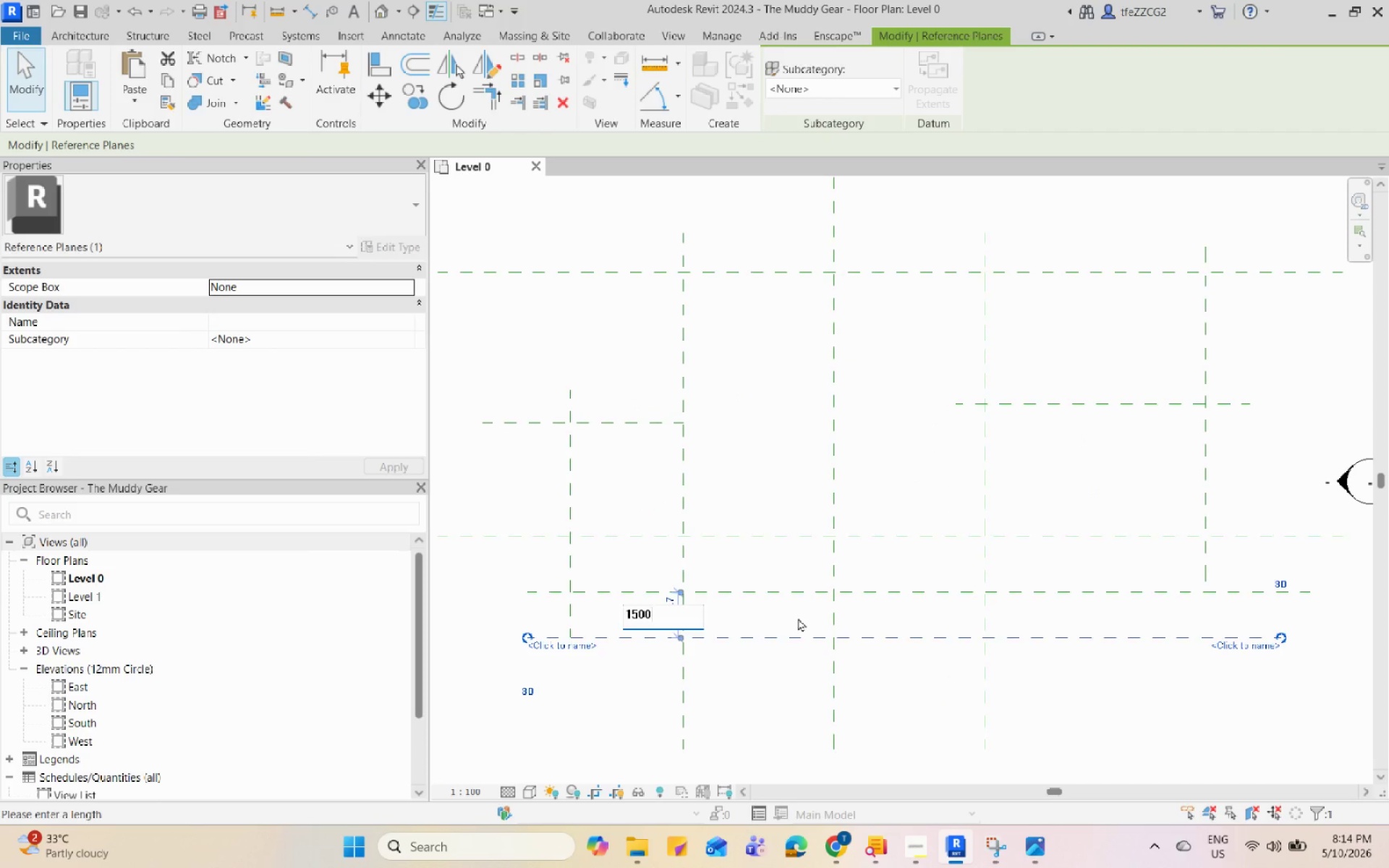 
key(Enter)
 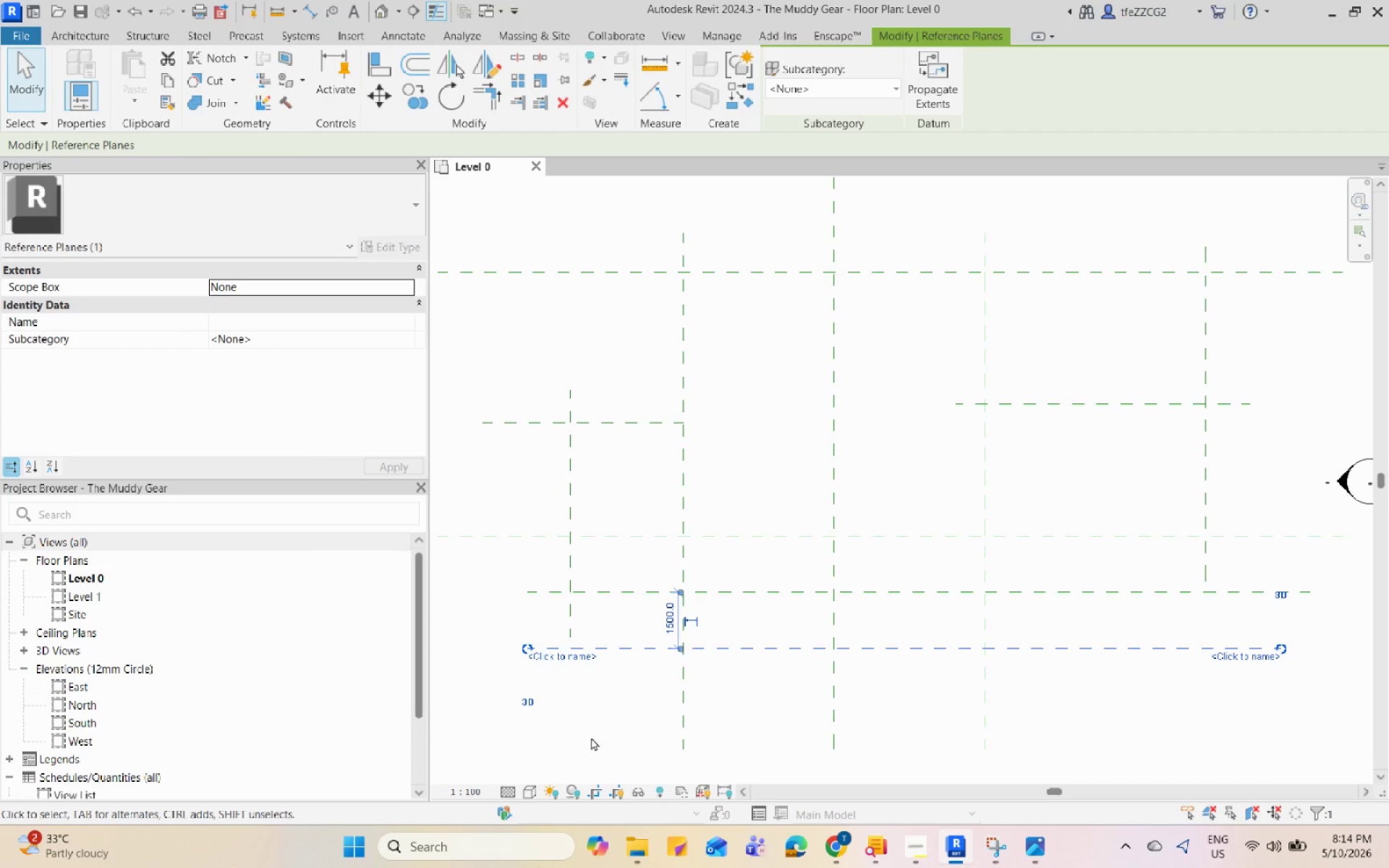 
left_click([569, 604])
 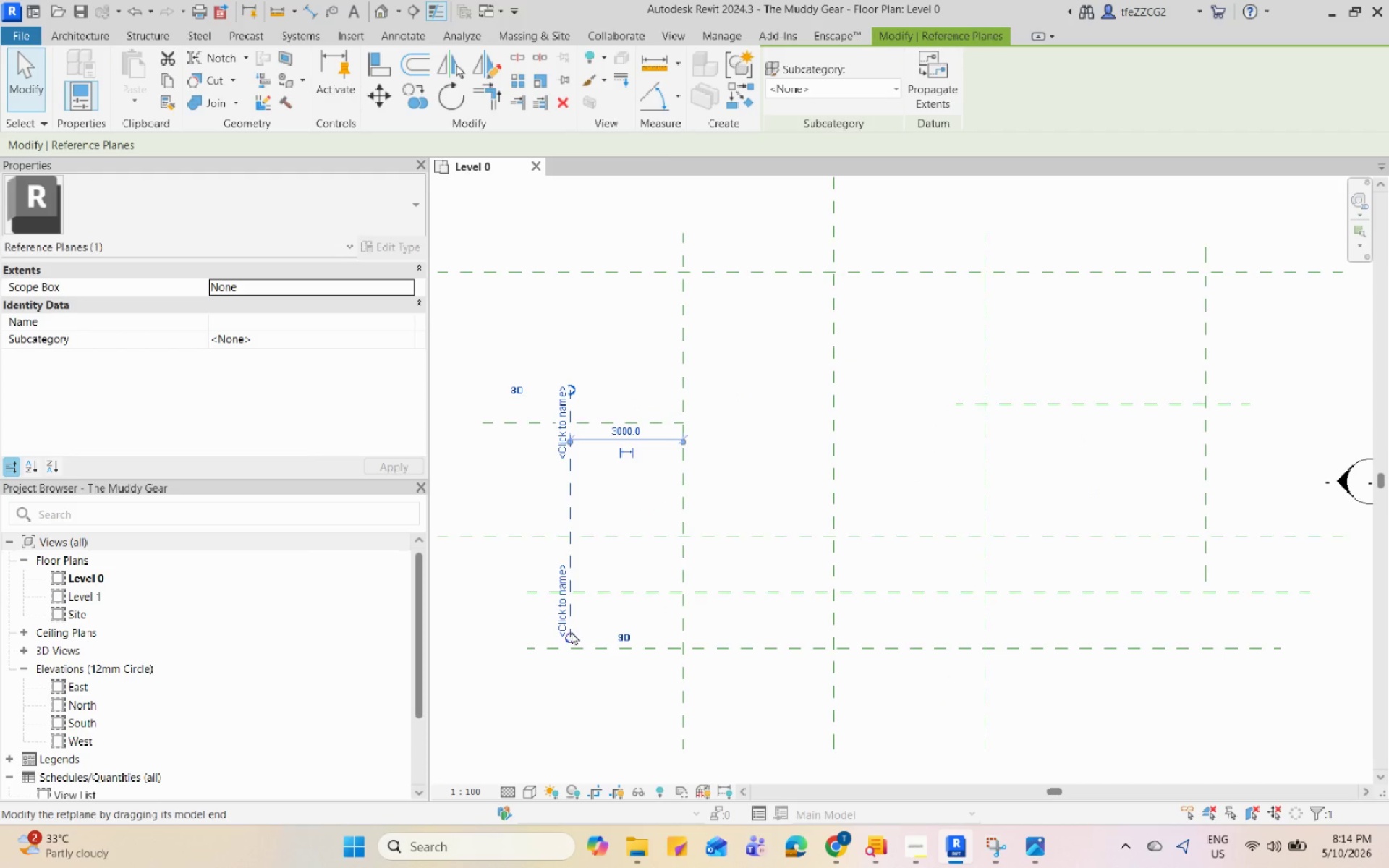 
left_click_drag(start_coordinate=[571, 635], to_coordinate=[573, 693])
 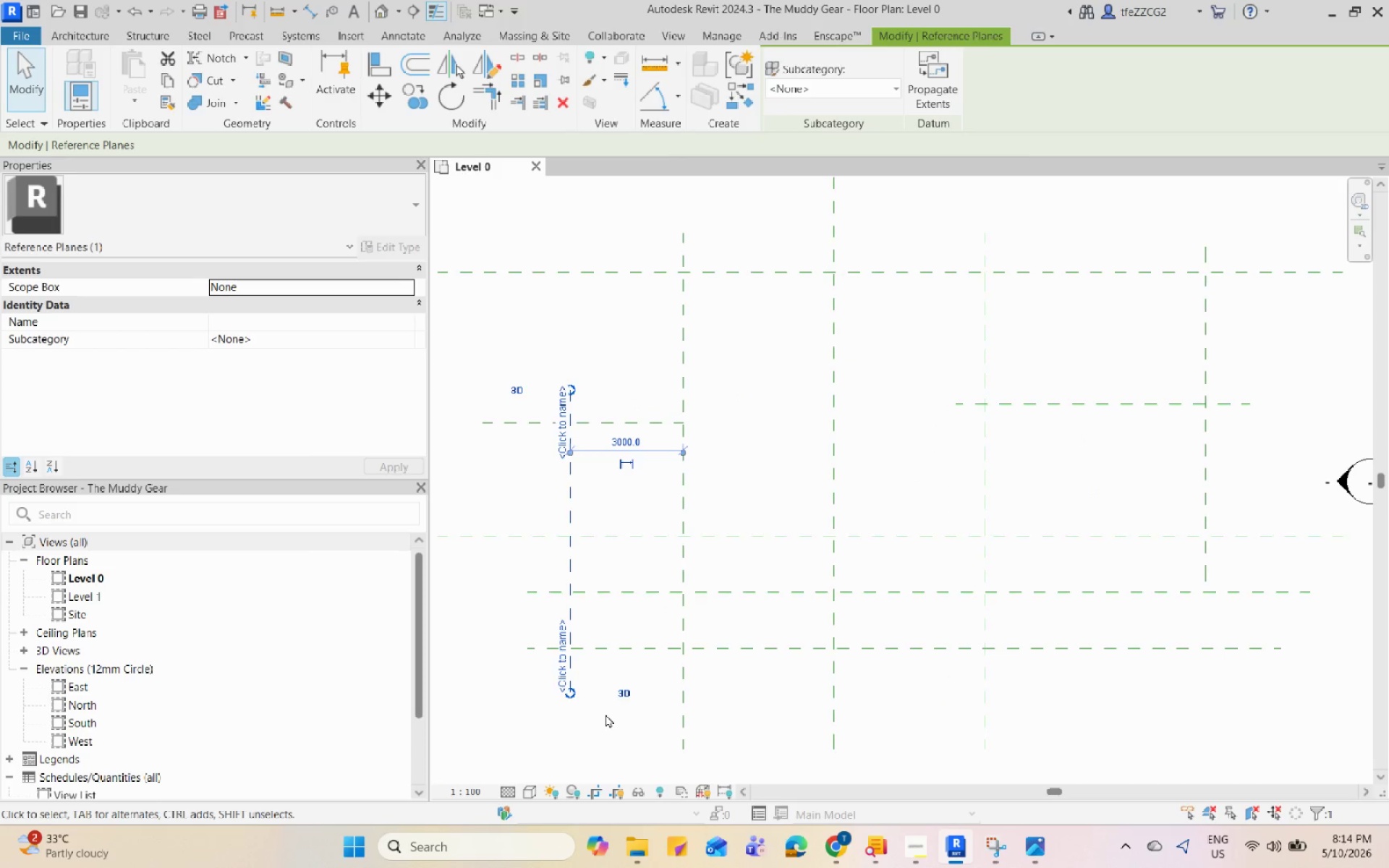 
left_click([606, 714])
 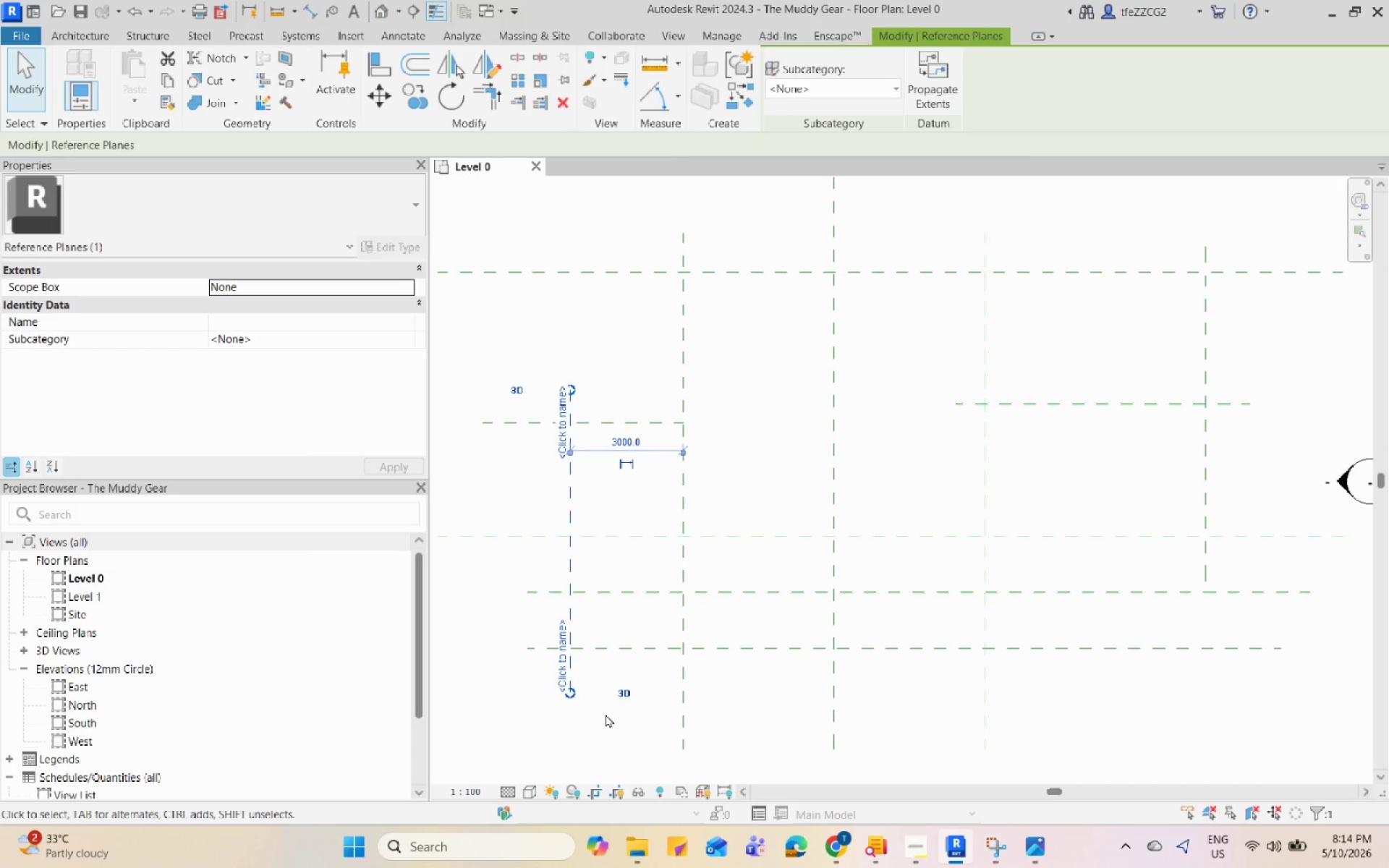 
key(Escape)
 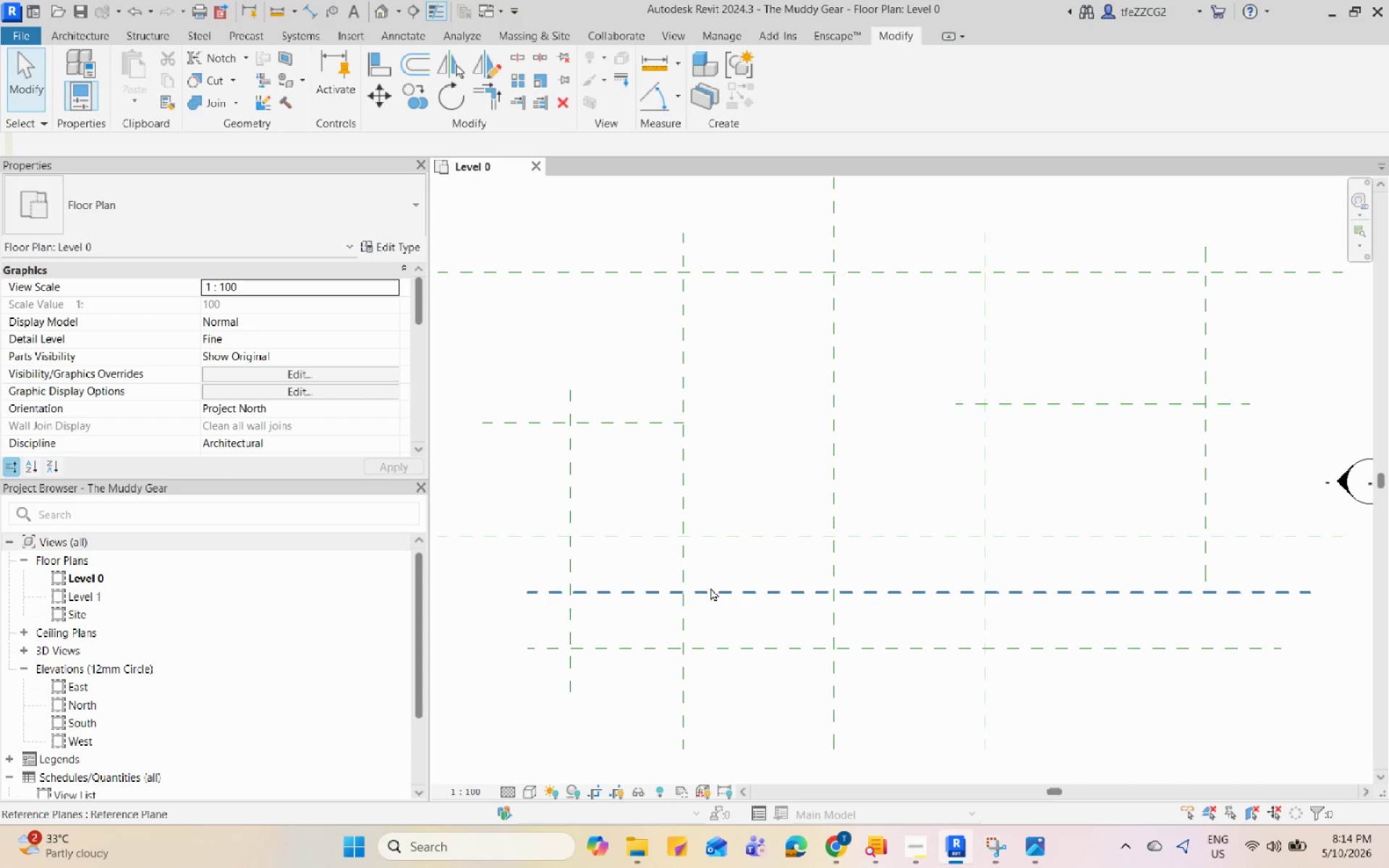 
scroll: coordinate [827, 380], scroll_direction: up, amount: 1.0
 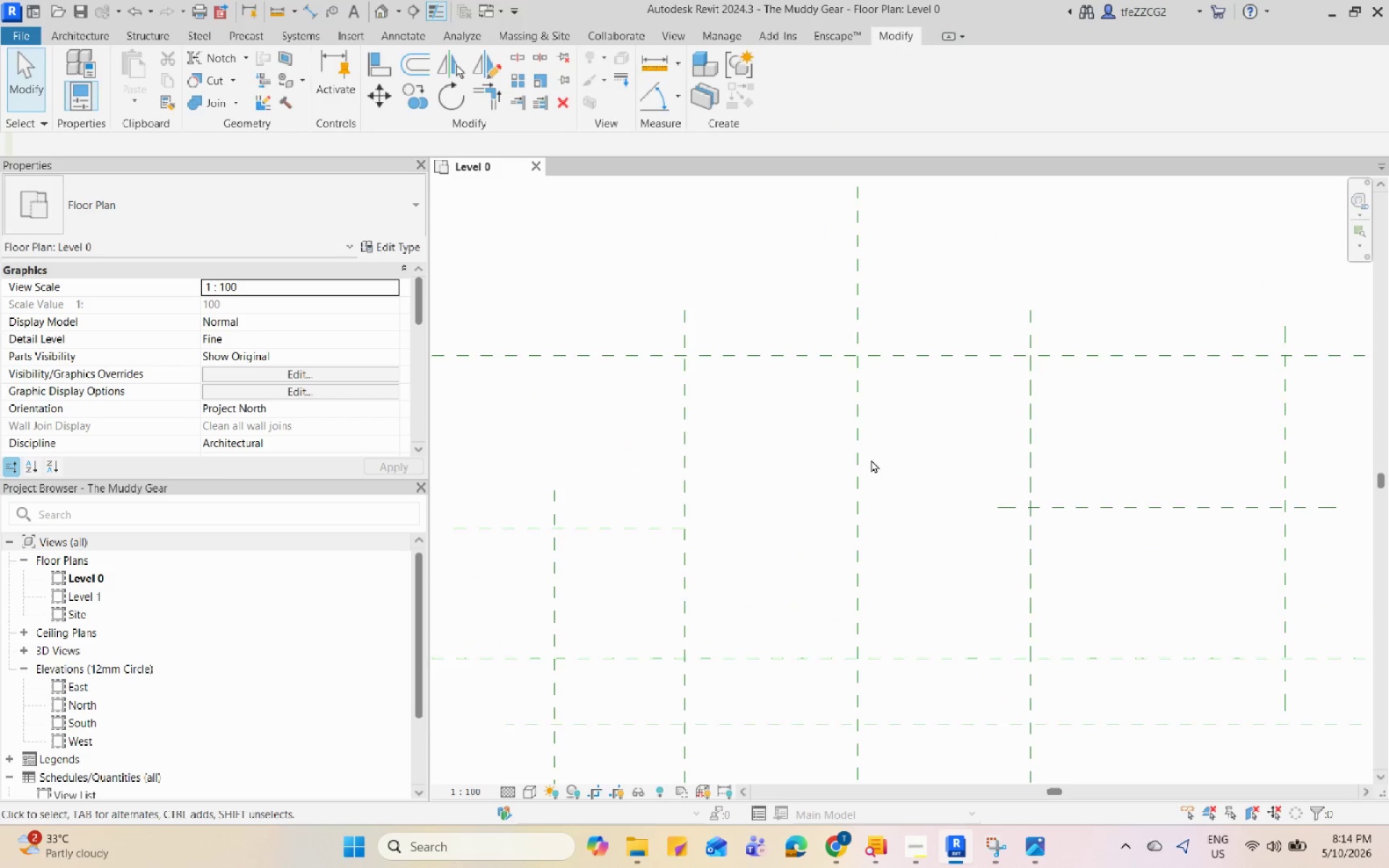 
scroll: coordinate [875, 360], scroll_direction: down, amount: 2.0
 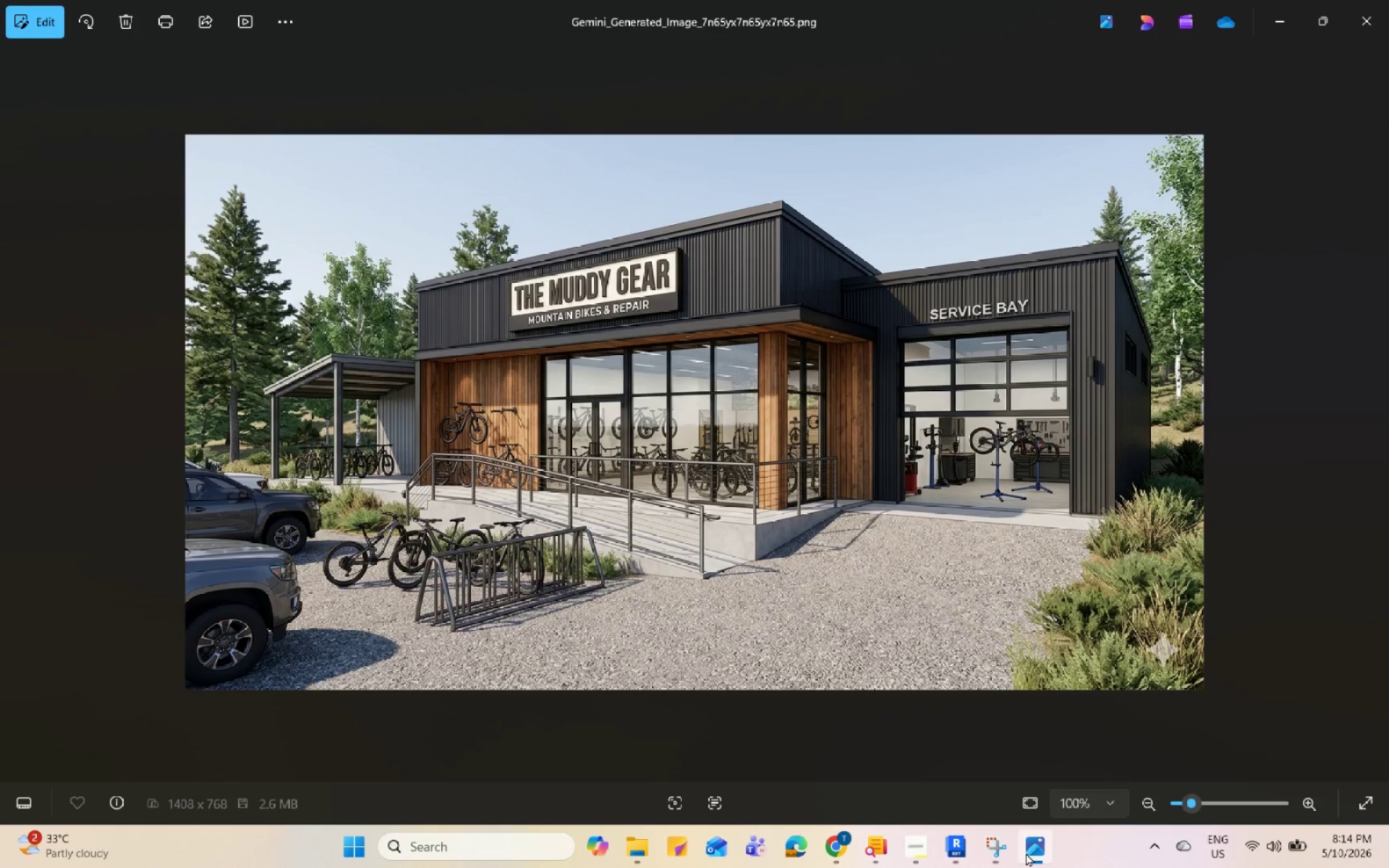 
wait(9.08)
 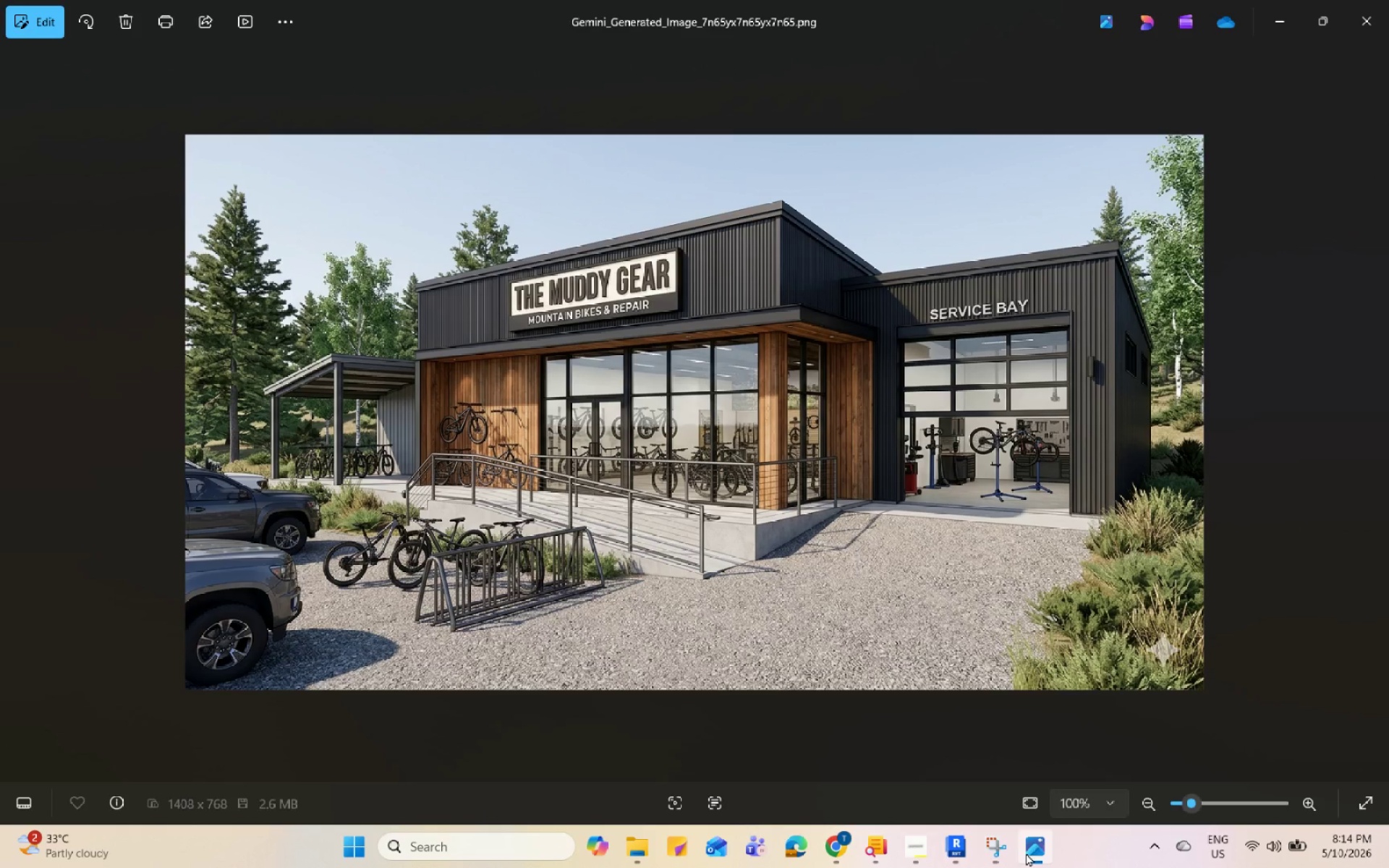 
left_click([1026, 853])
 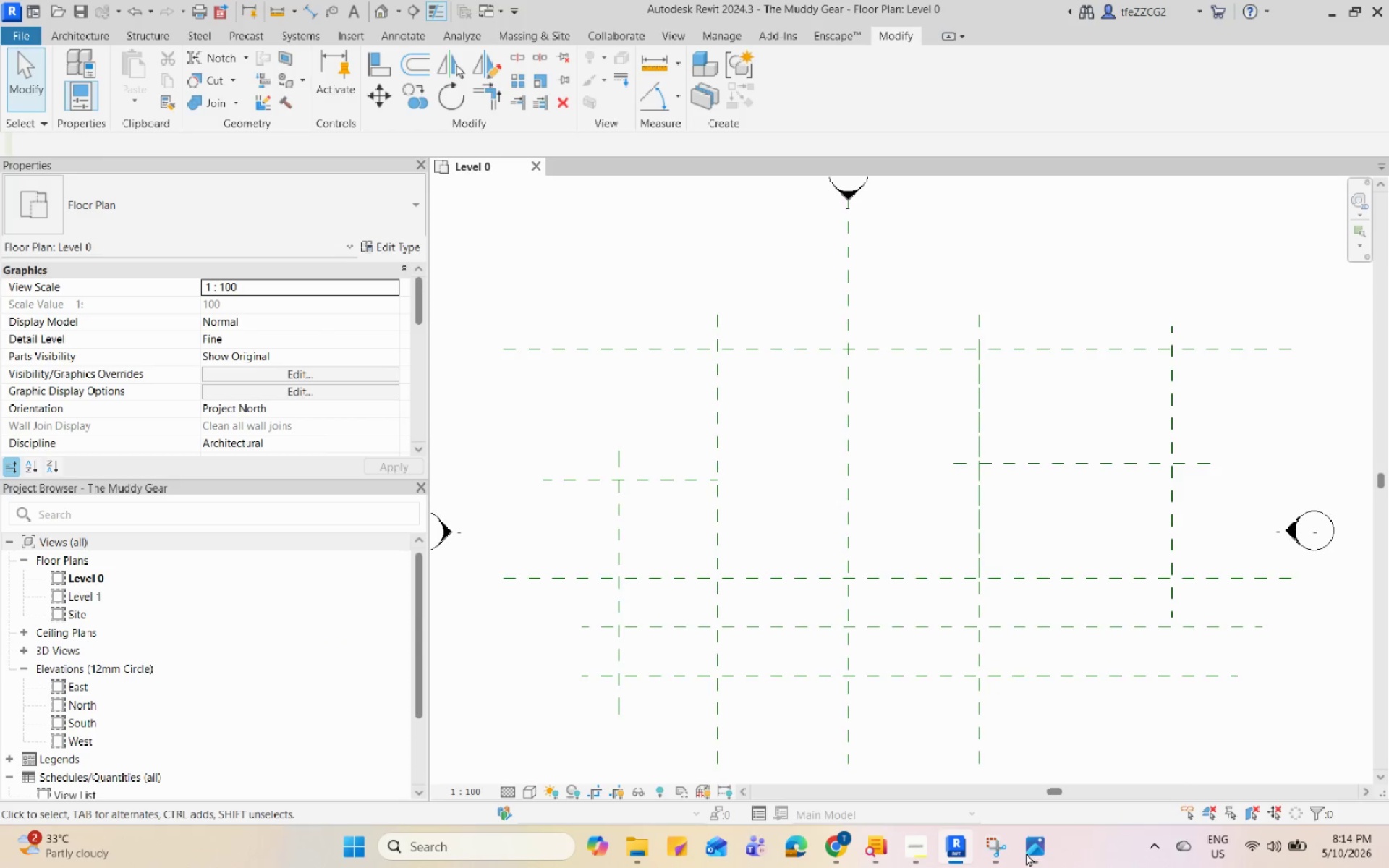 
left_click([1026, 853])
 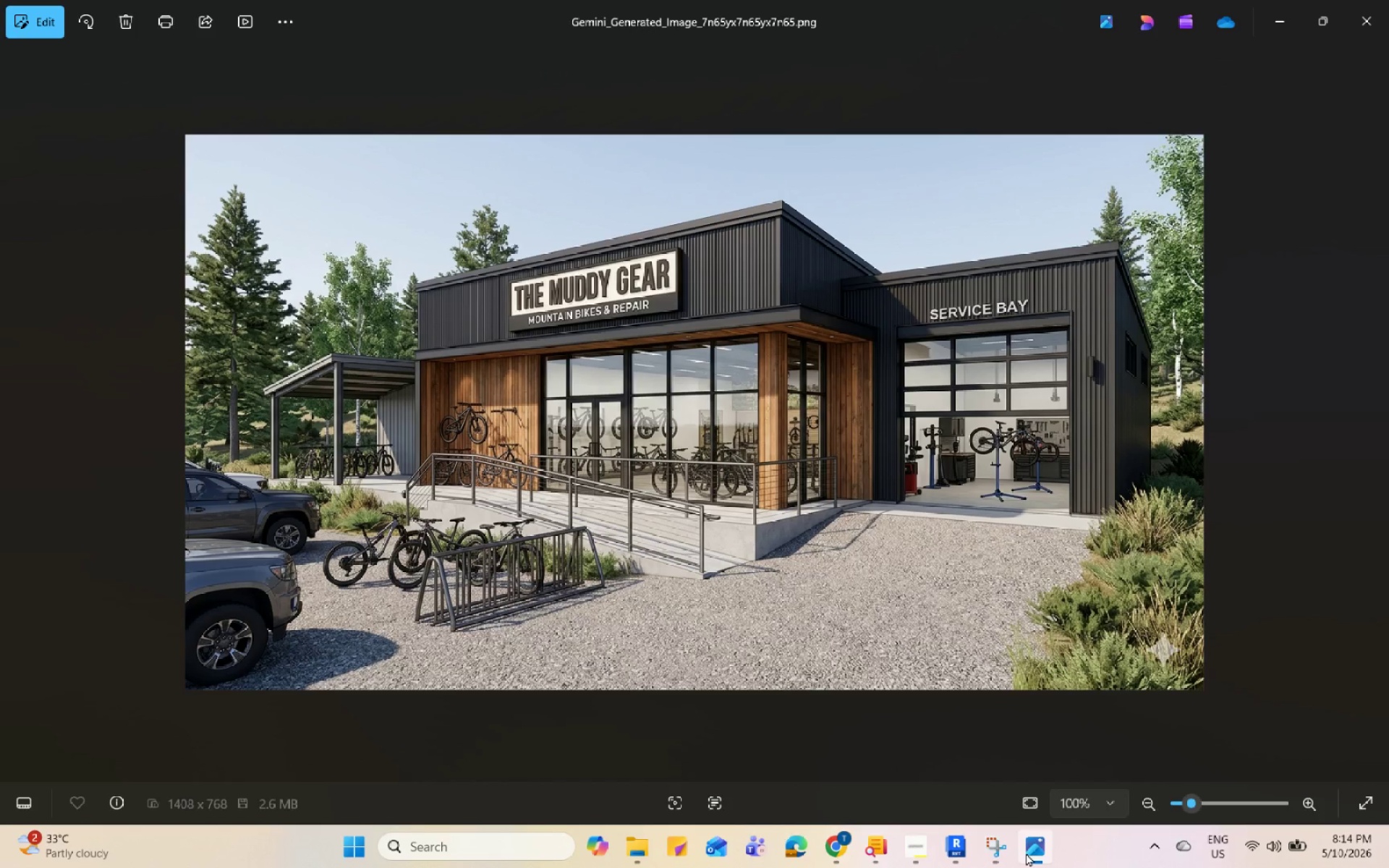 
left_click([1026, 853])
 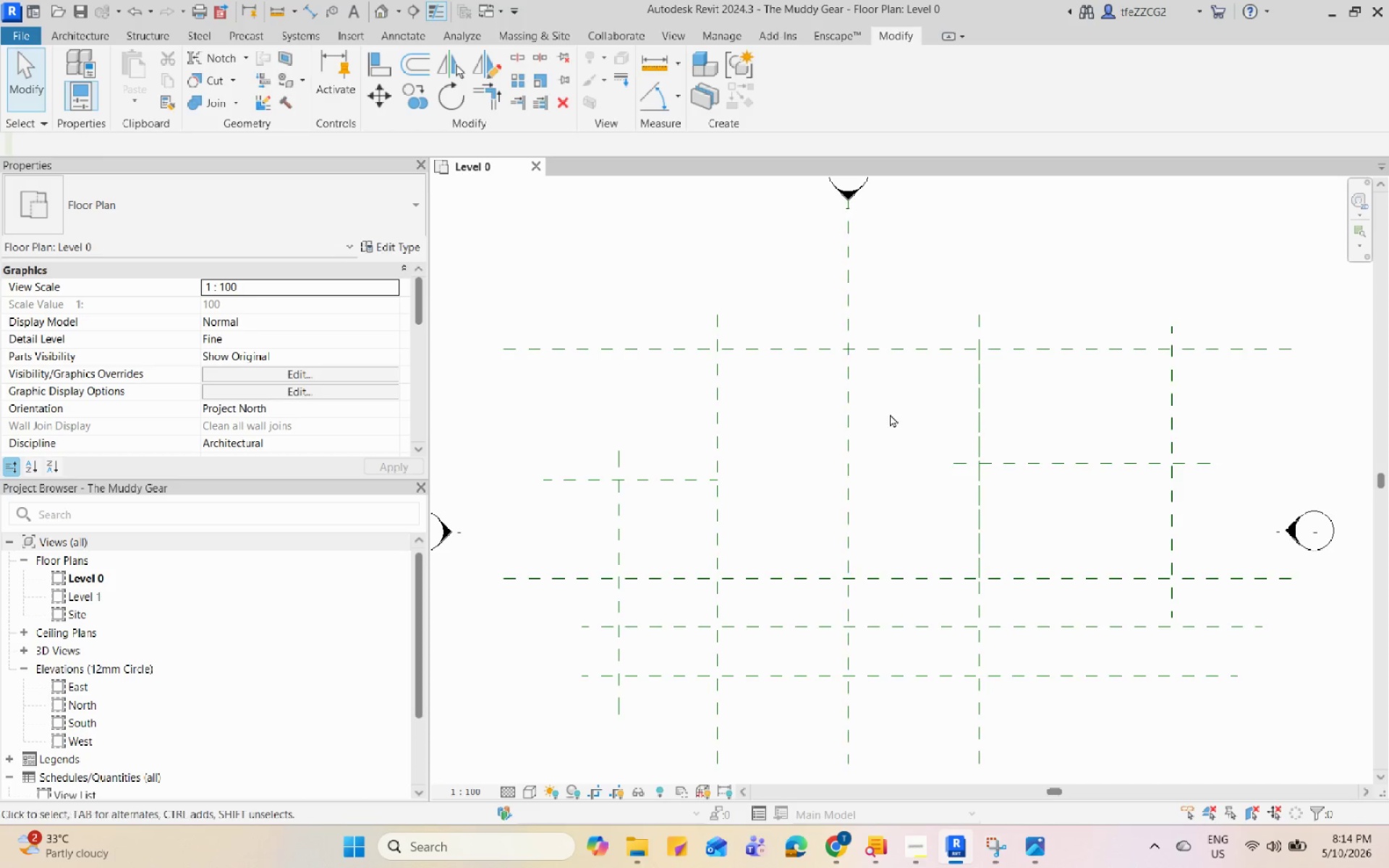 
type(wa)
 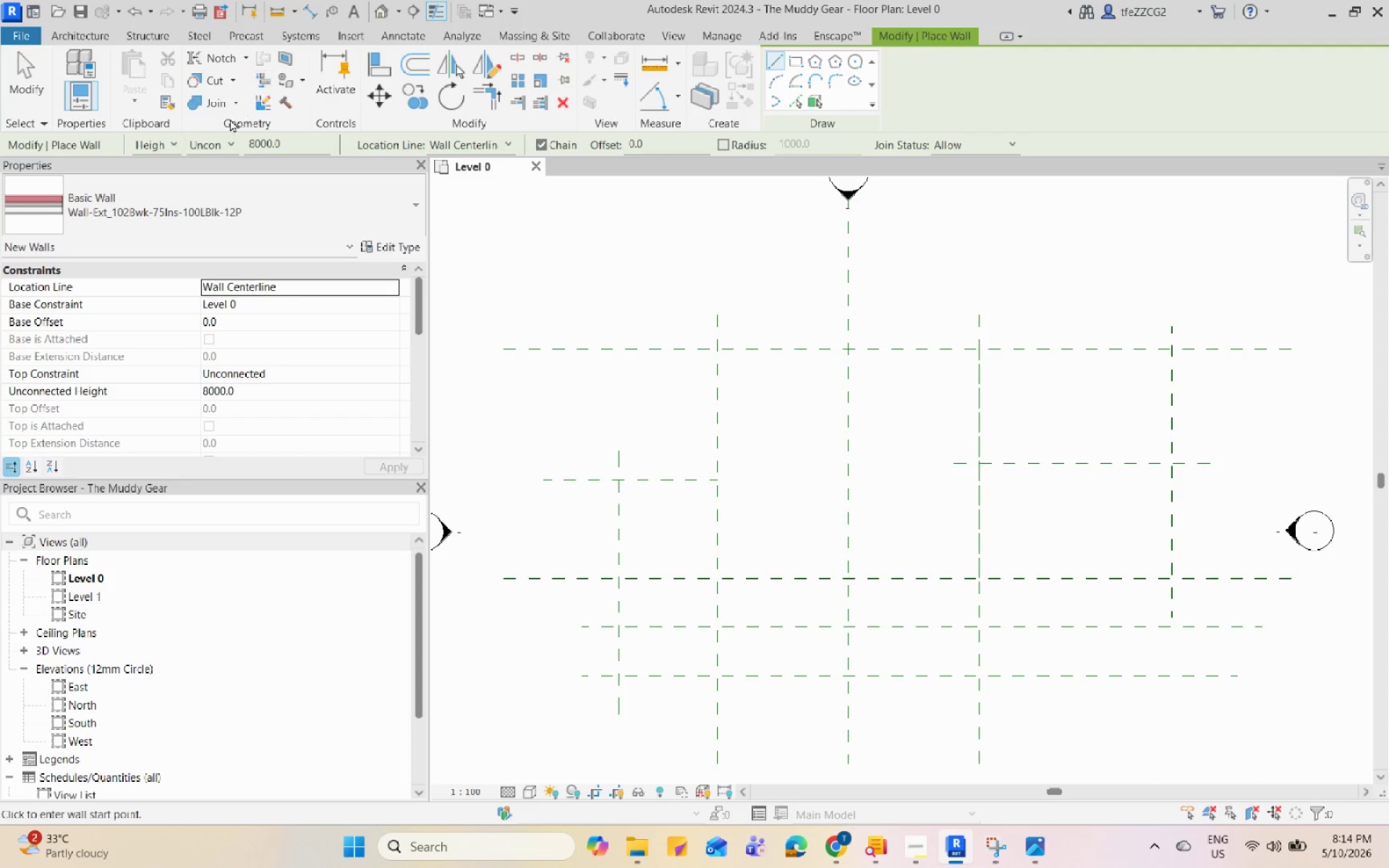 
left_click([227, 214])
 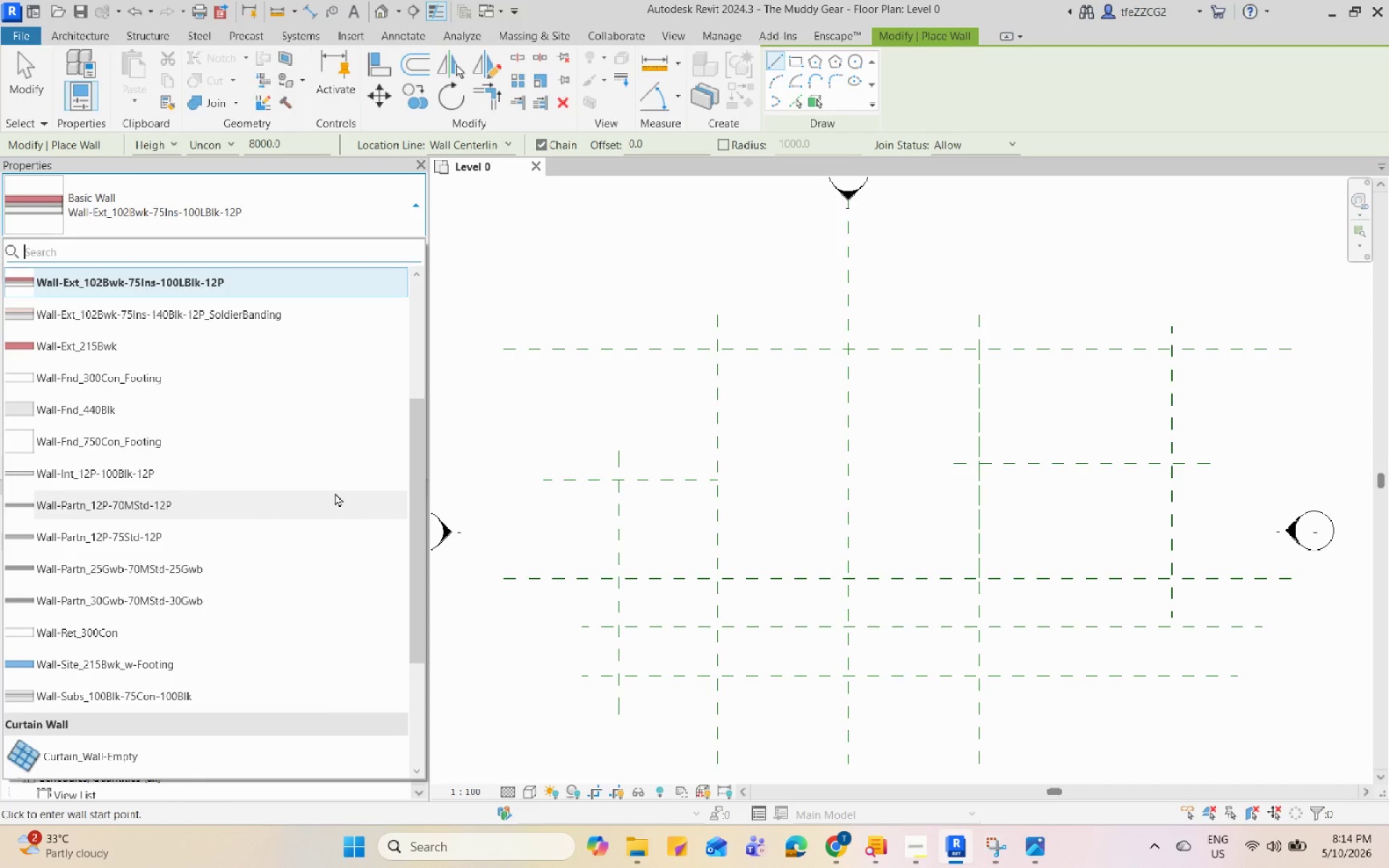 
wait(6.38)
 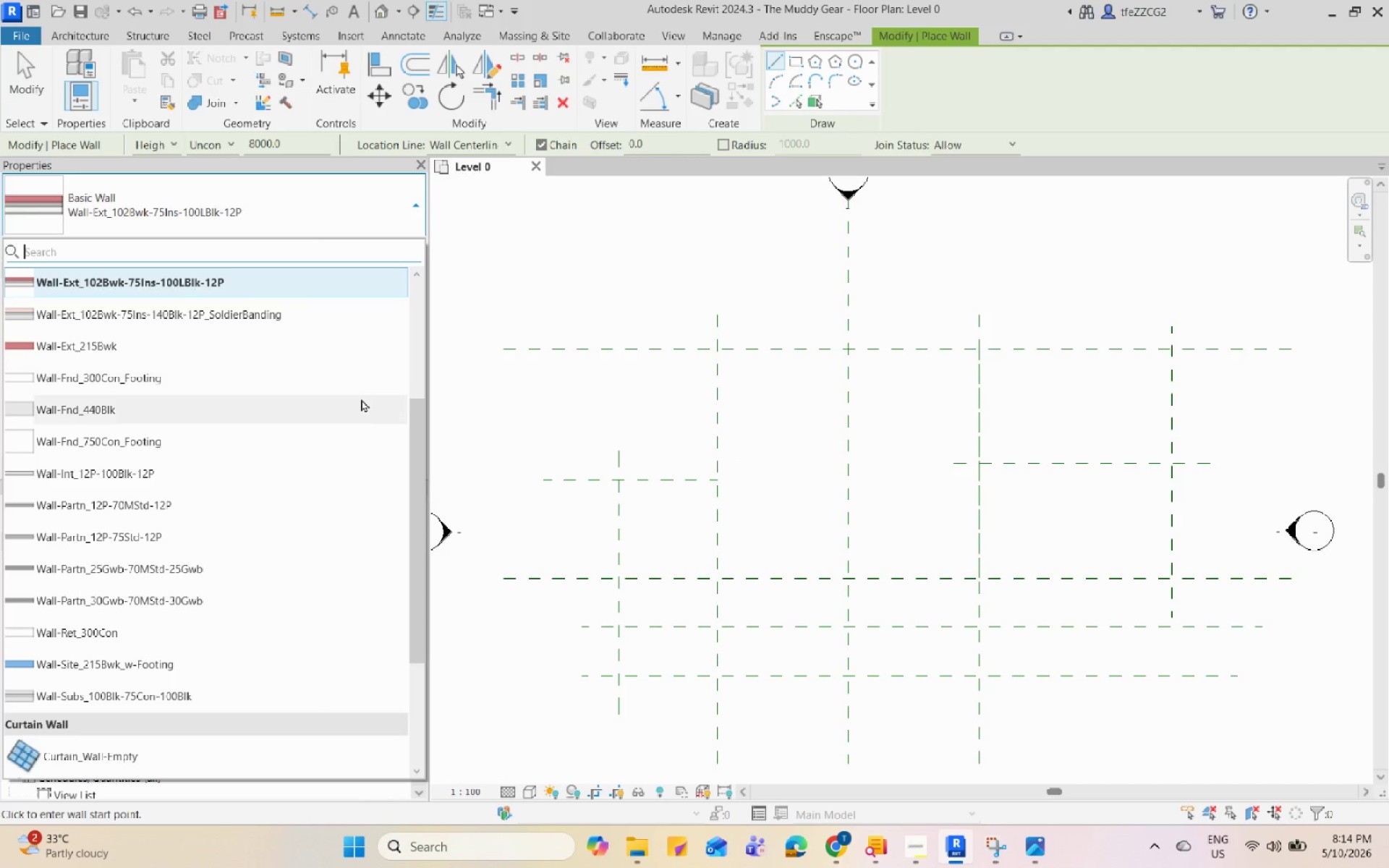 
scroll: coordinate [321, 546], scroll_direction: down, amount: 1.0
 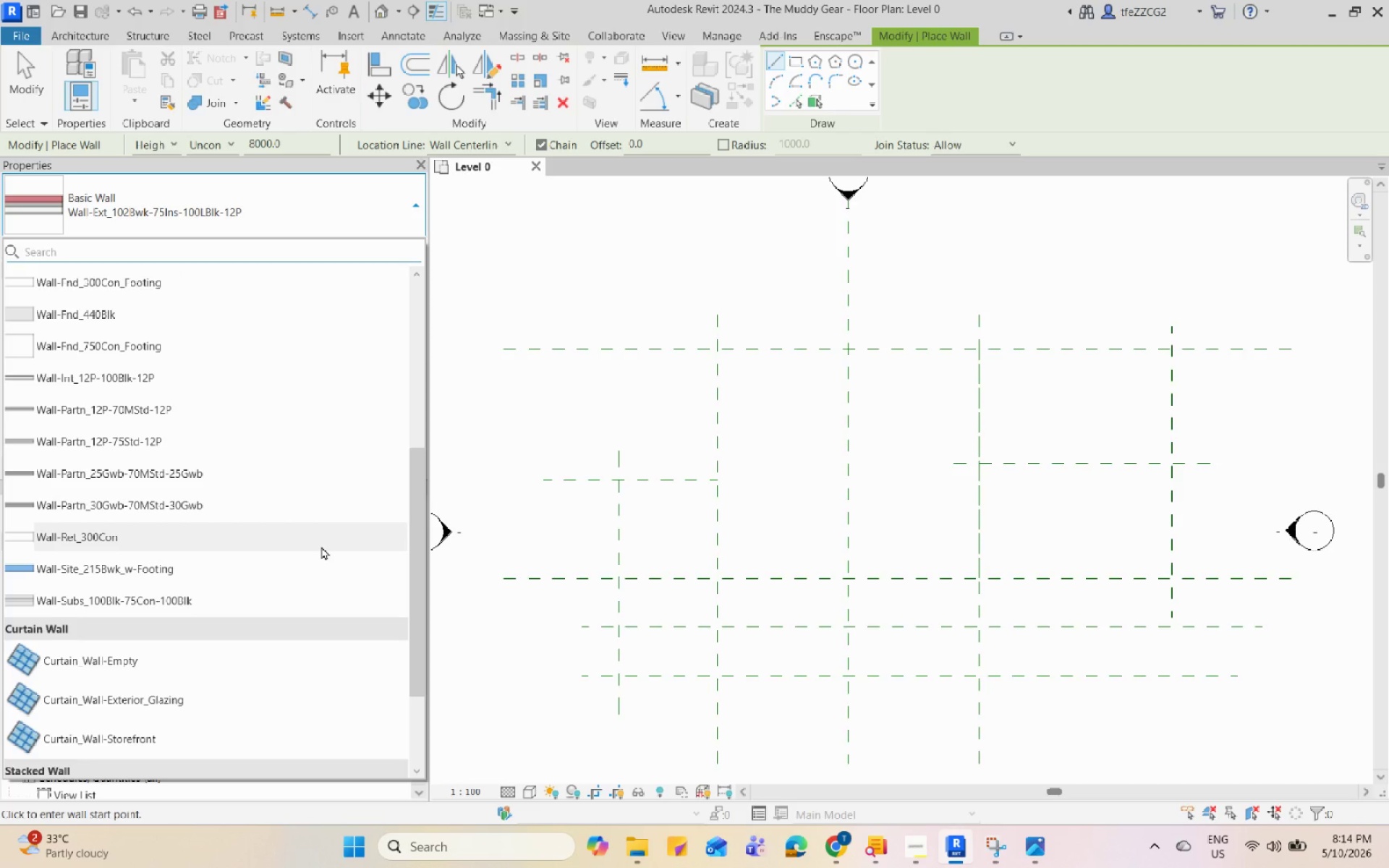 
scroll: coordinate [321, 546], scroll_direction: up, amount: 10.0
 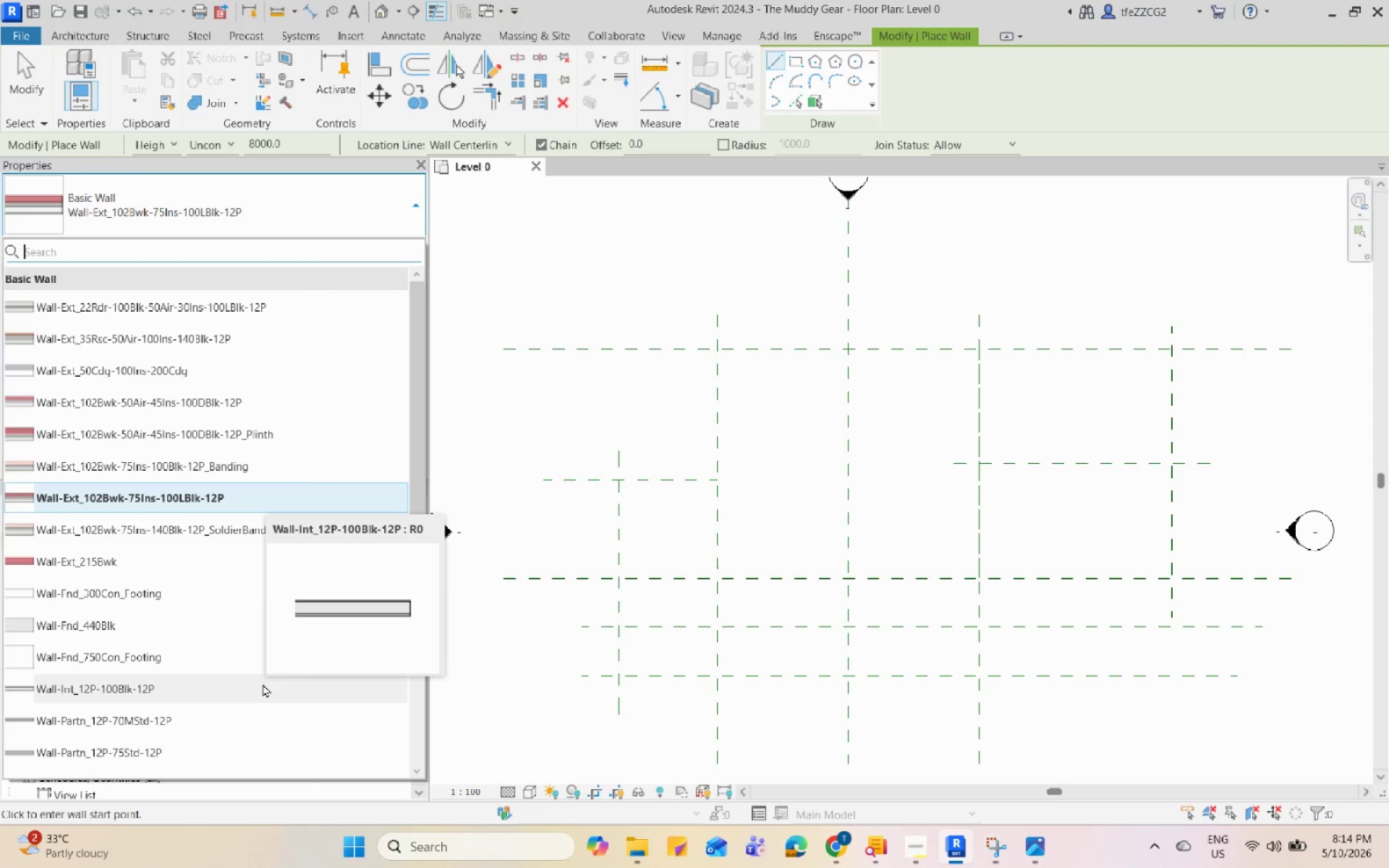 
wait(6.62)
 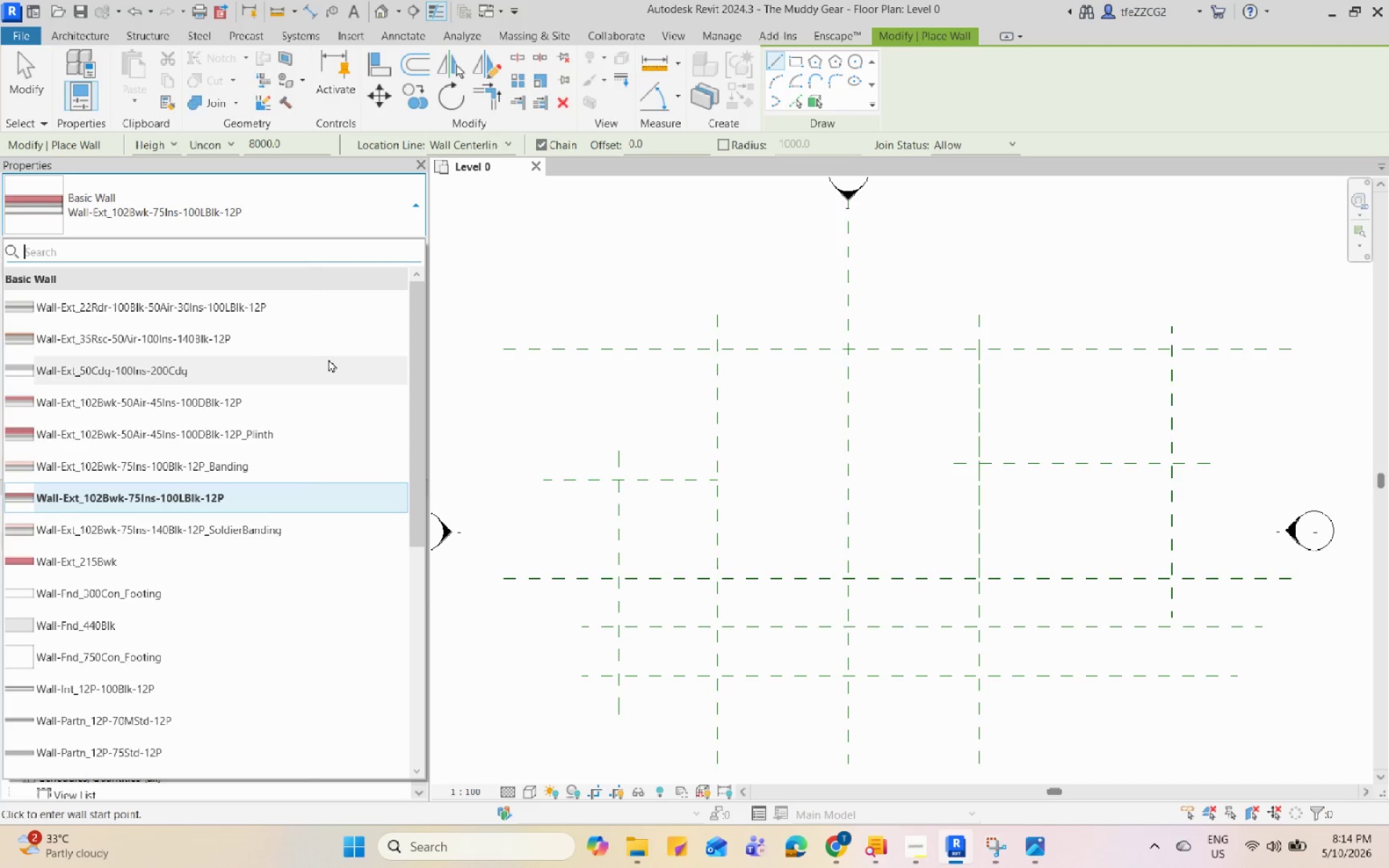 
left_click([263, 684])
 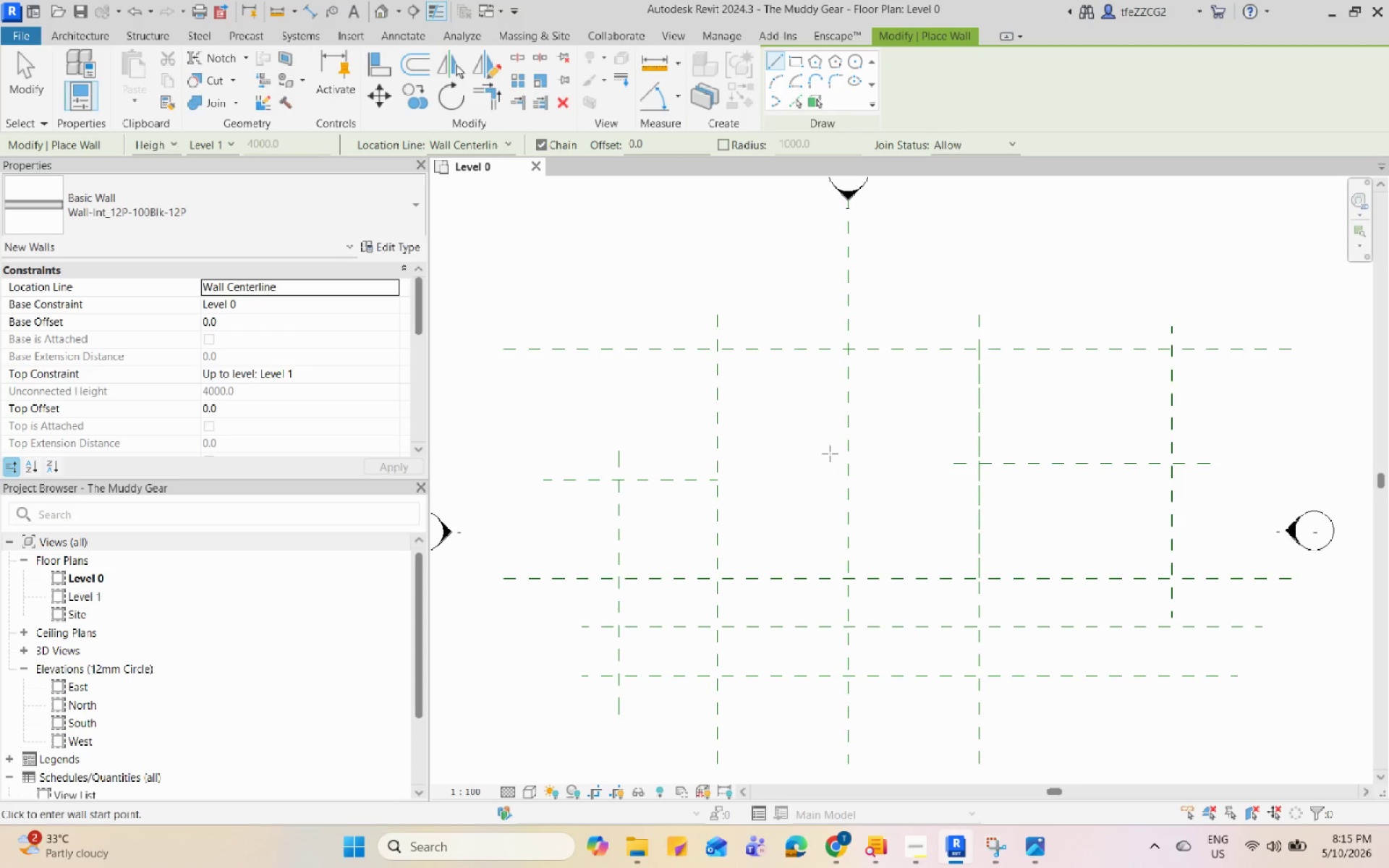 
scroll: coordinate [749, 347], scroll_direction: up, amount: 7.0
 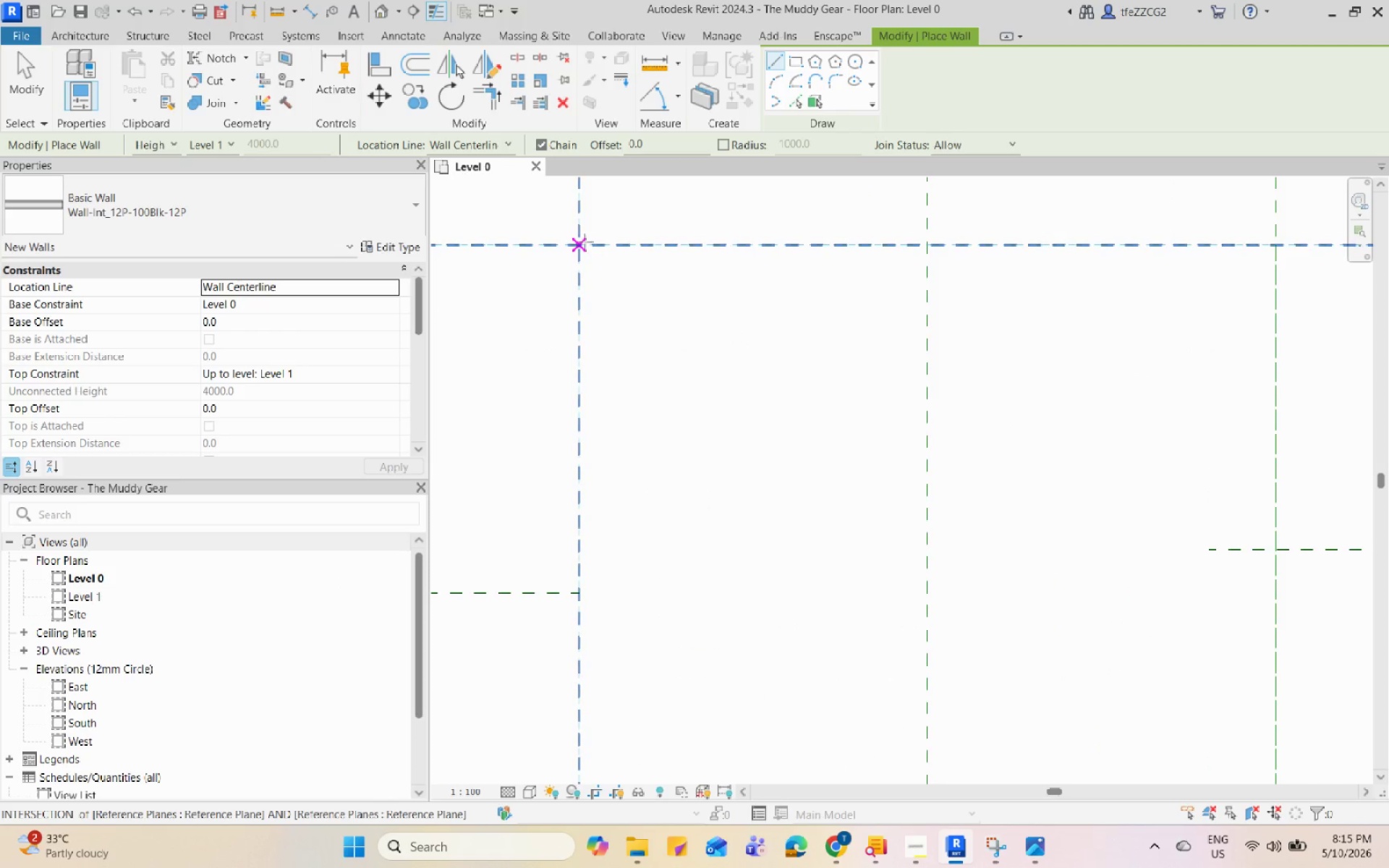 
left_click([579, 244])
 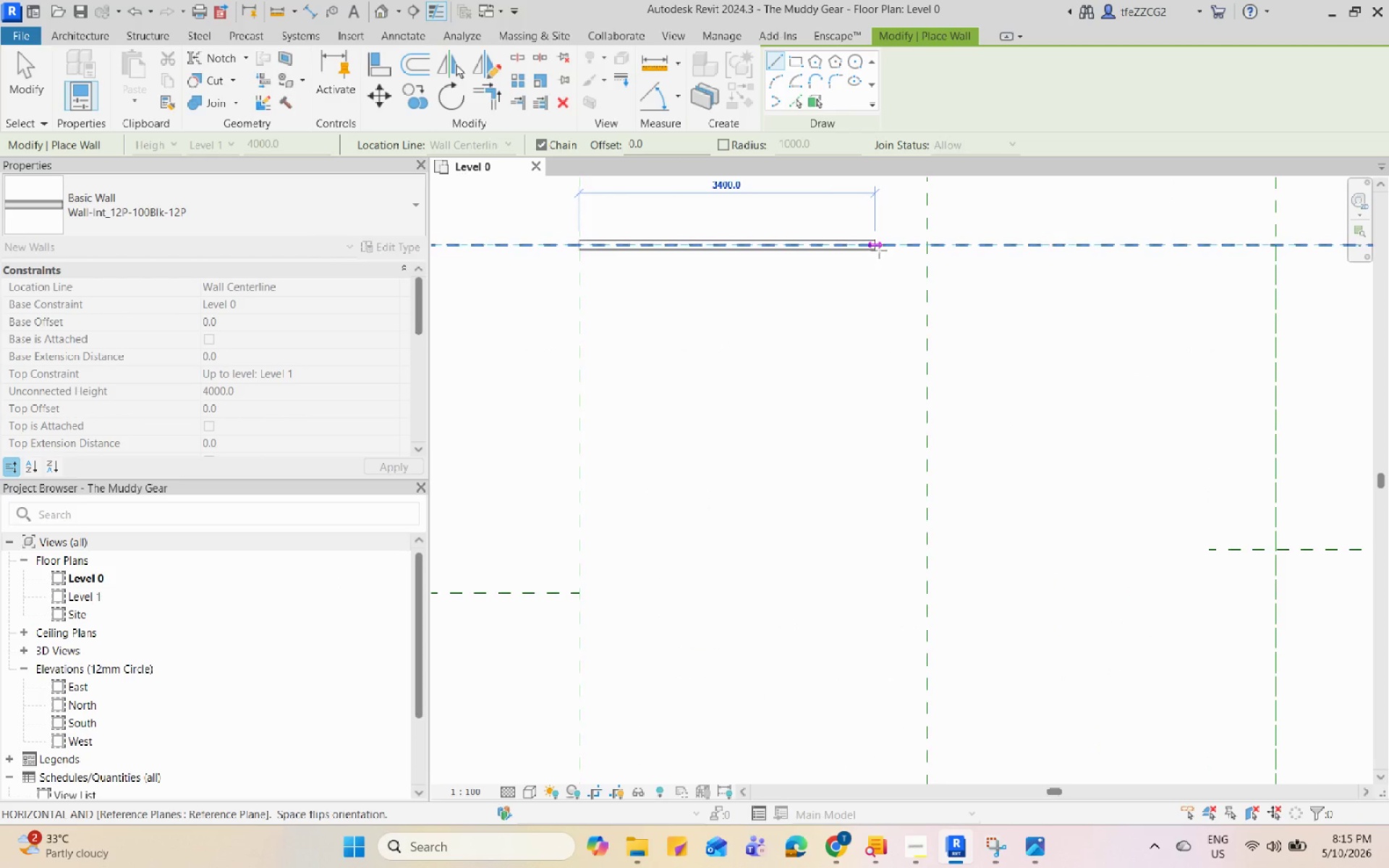 
key(Escape)
 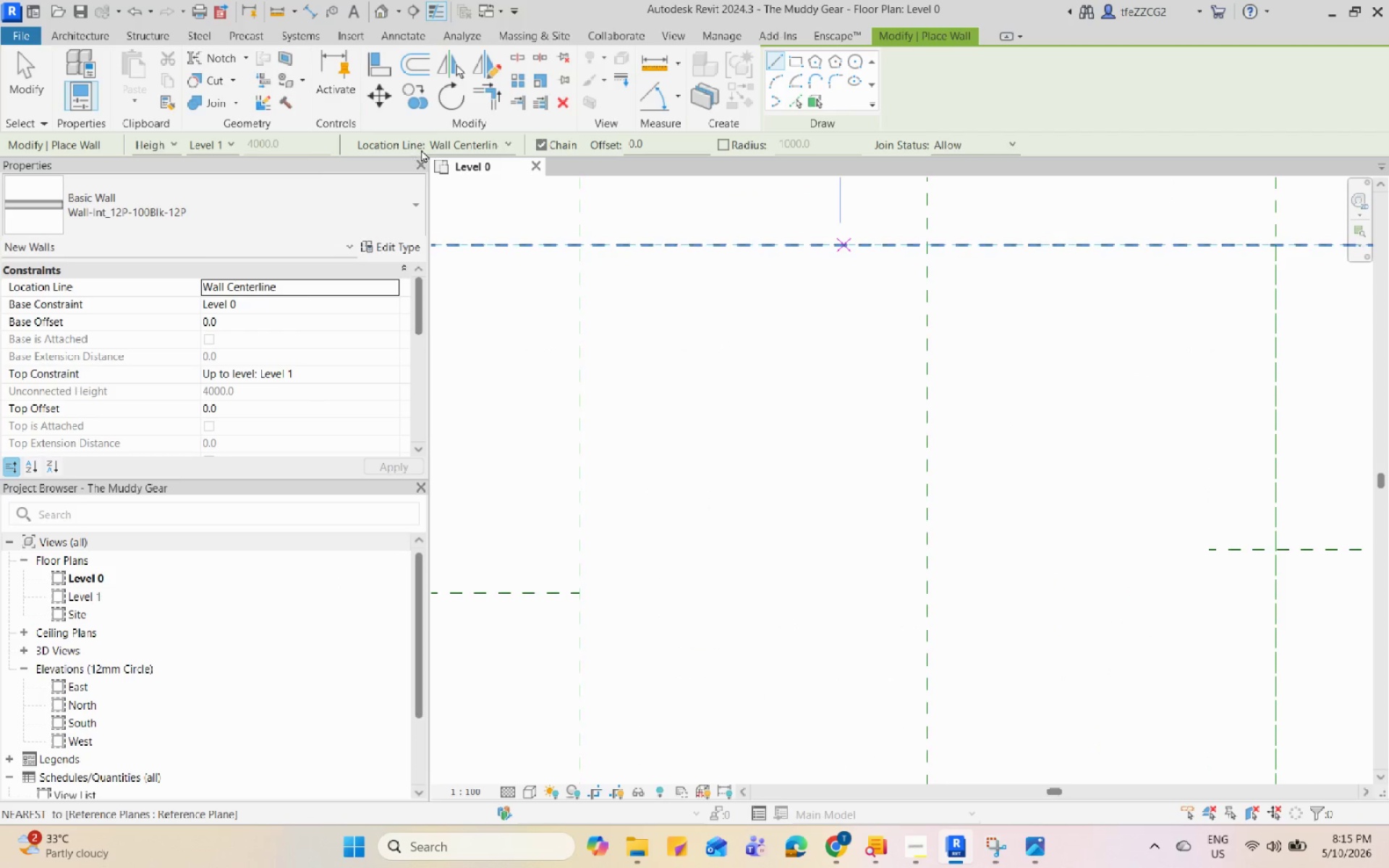 
double_click([443, 145])
 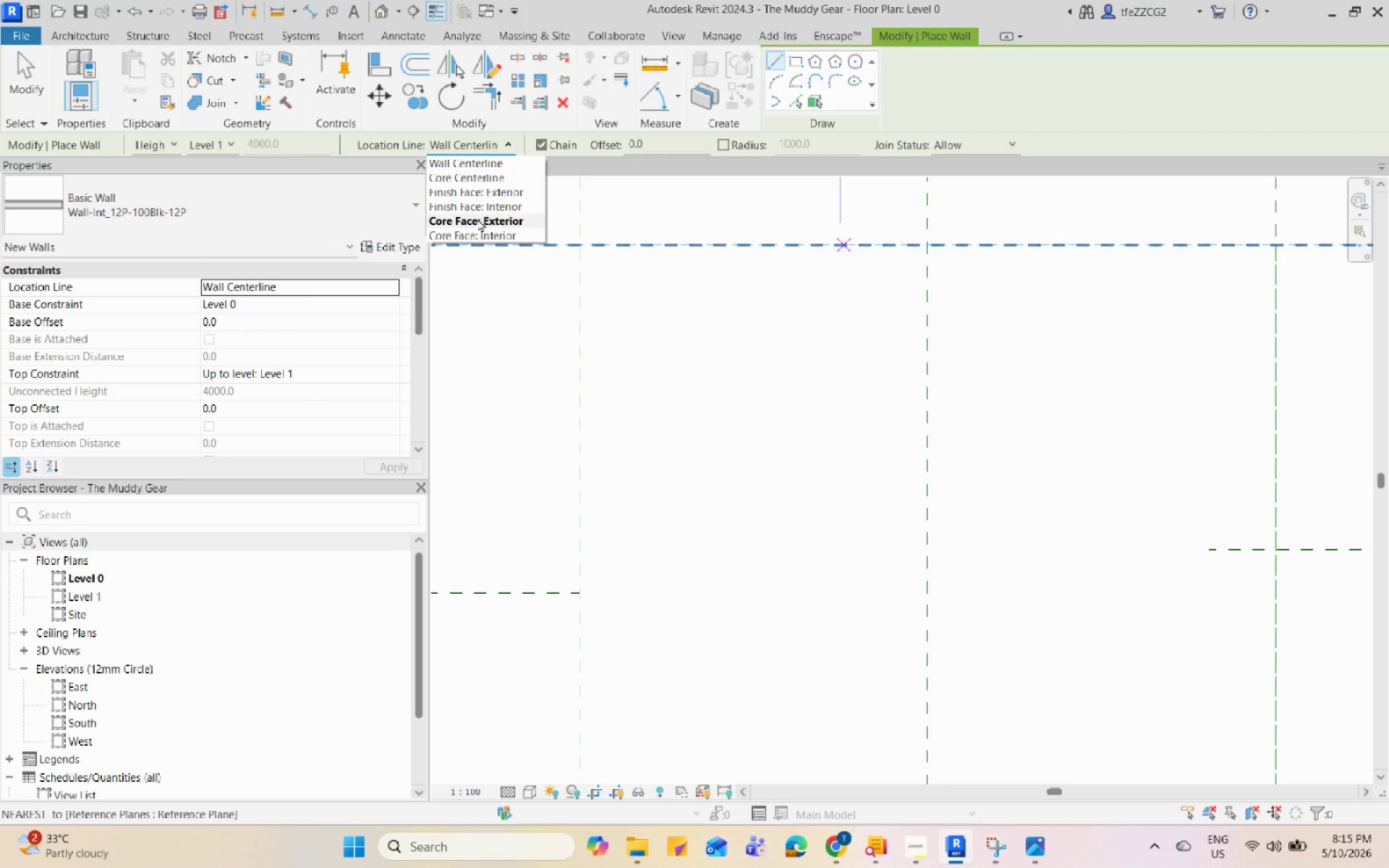 
left_click([477, 218])
 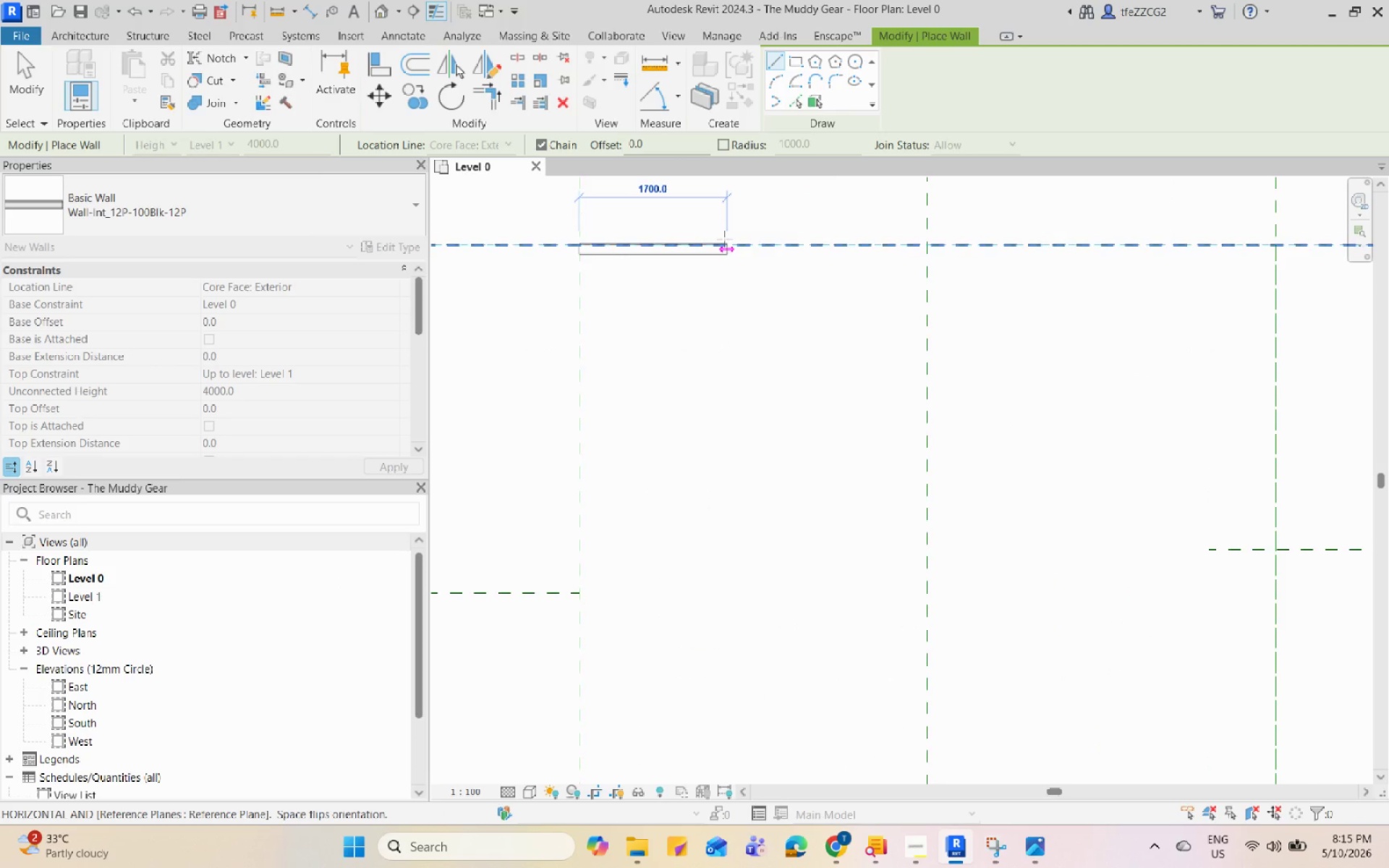 
key(Escape)
 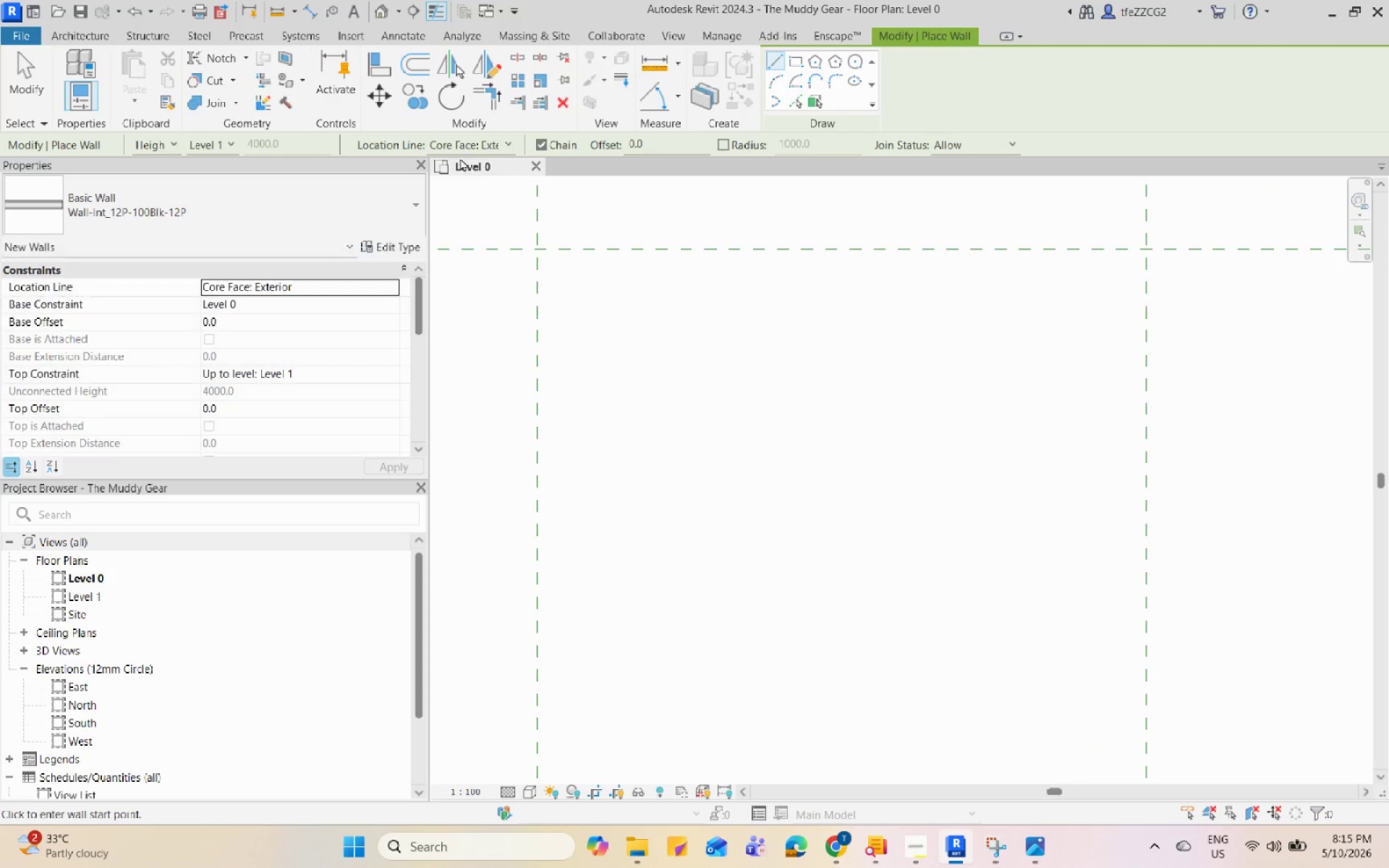 
scroll: coordinate [634, 239], scroll_direction: up, amount: 4.0
 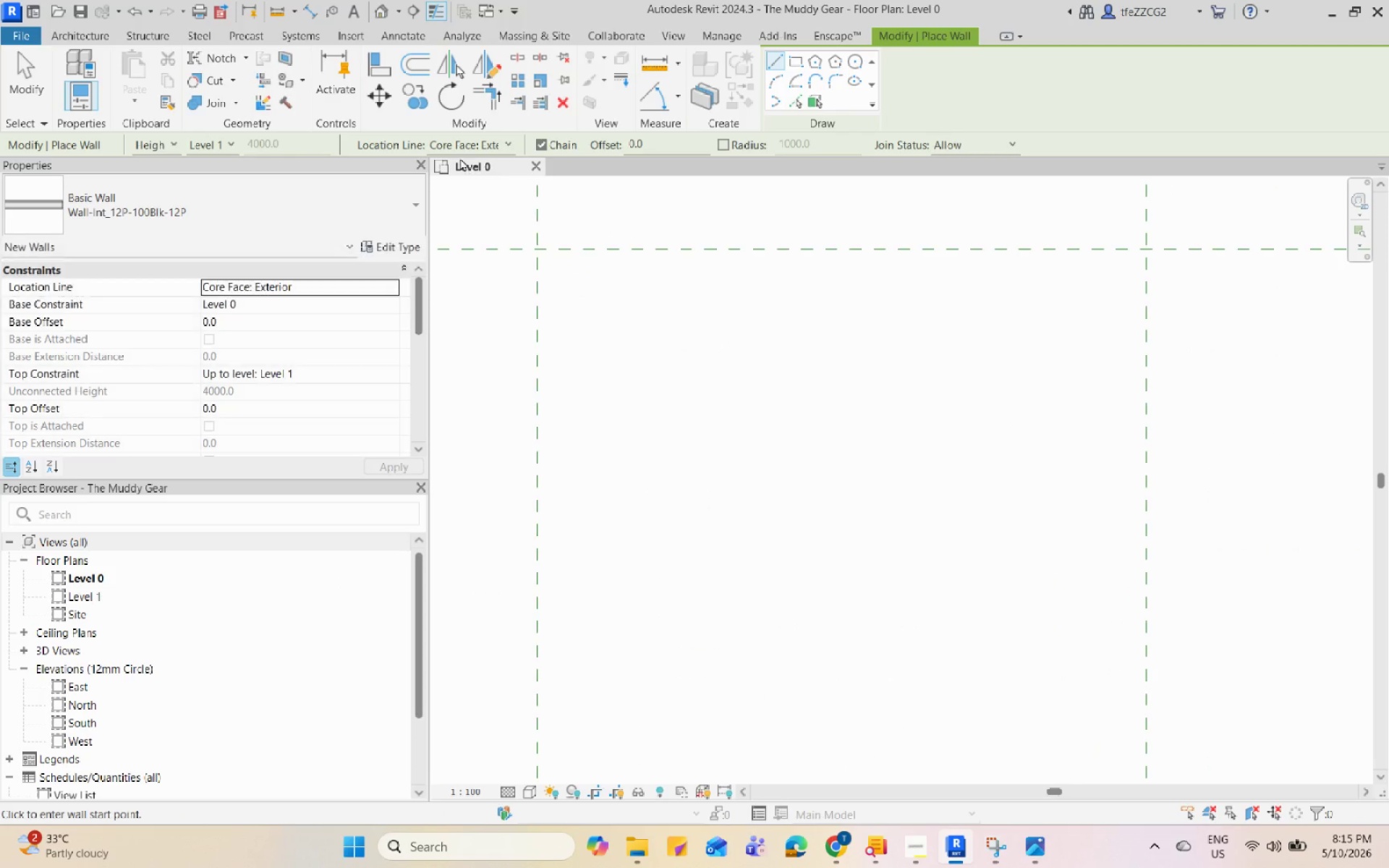 
left_click([454, 143])
 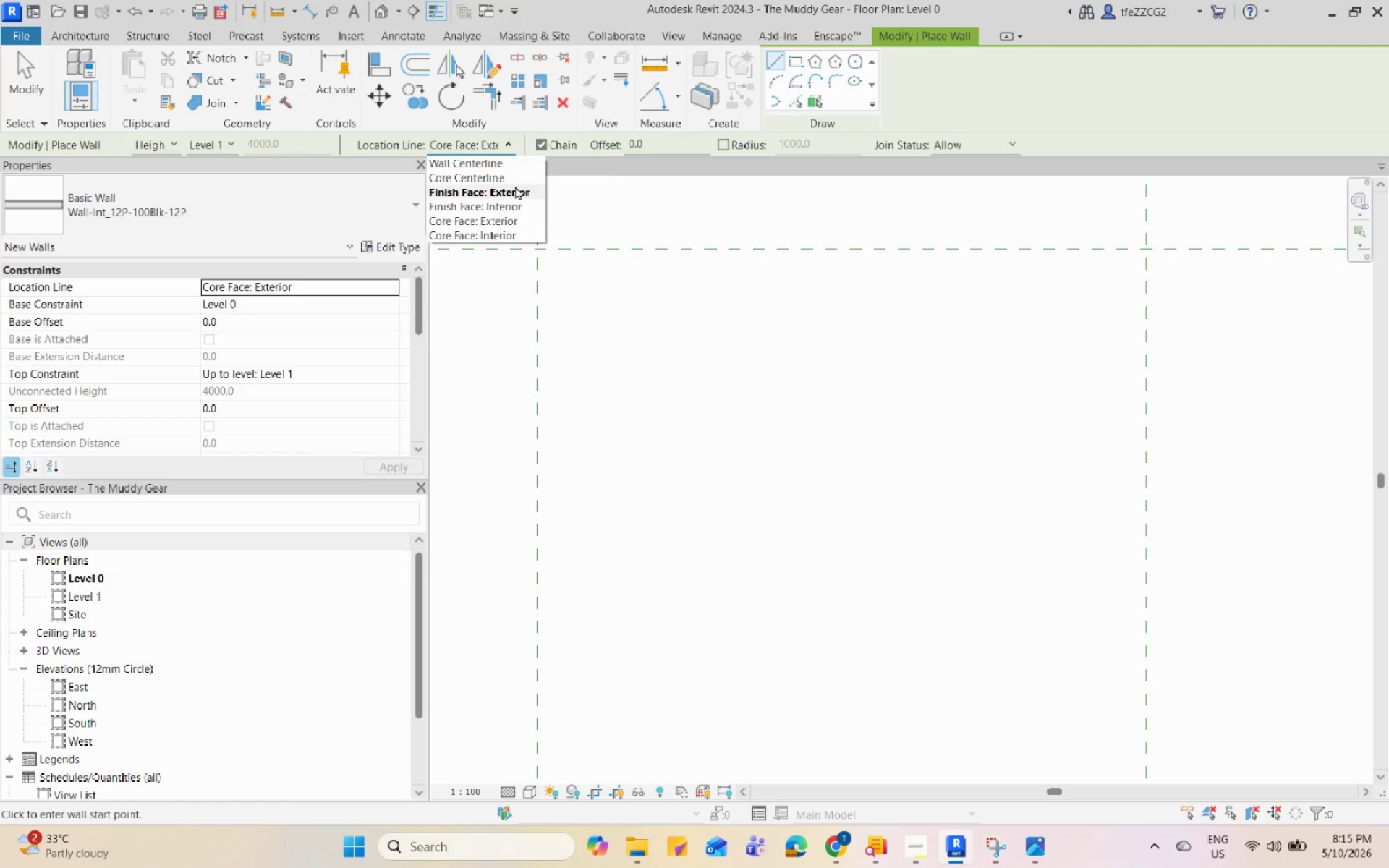 
left_click([515, 186])
 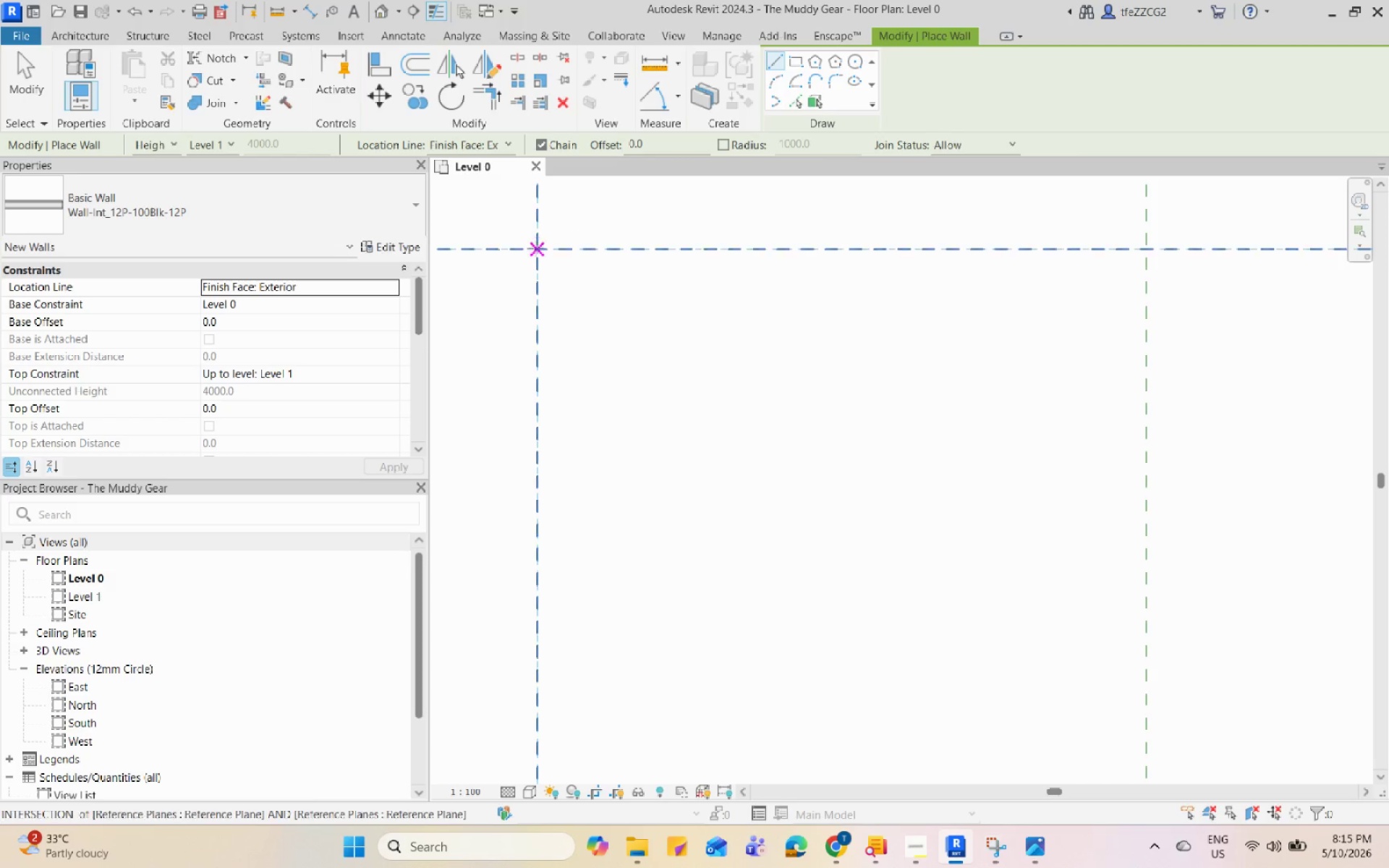 
left_click([537, 249])
 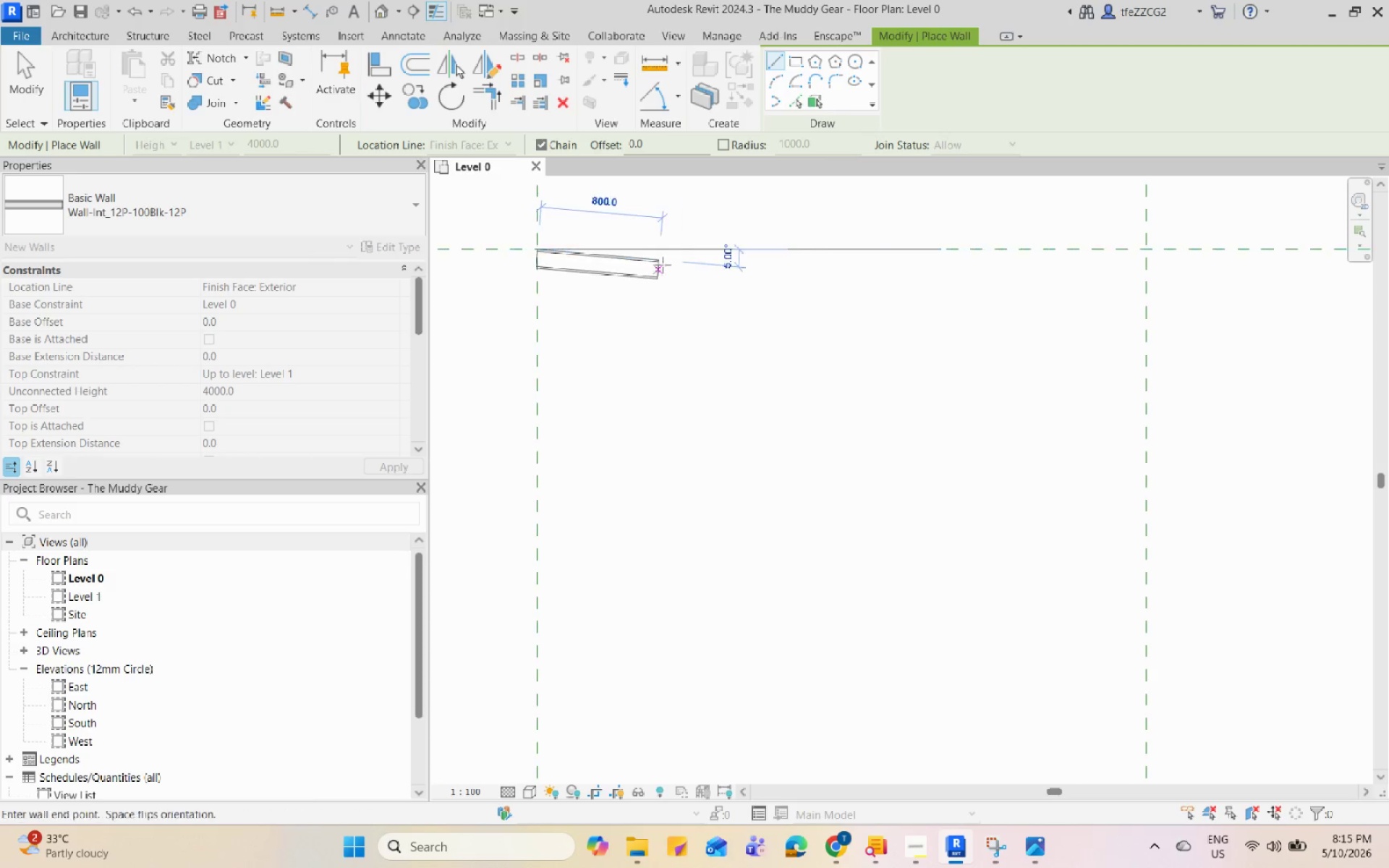 
scroll: coordinate [1013, 497], scroll_direction: down, amount: 2.0
 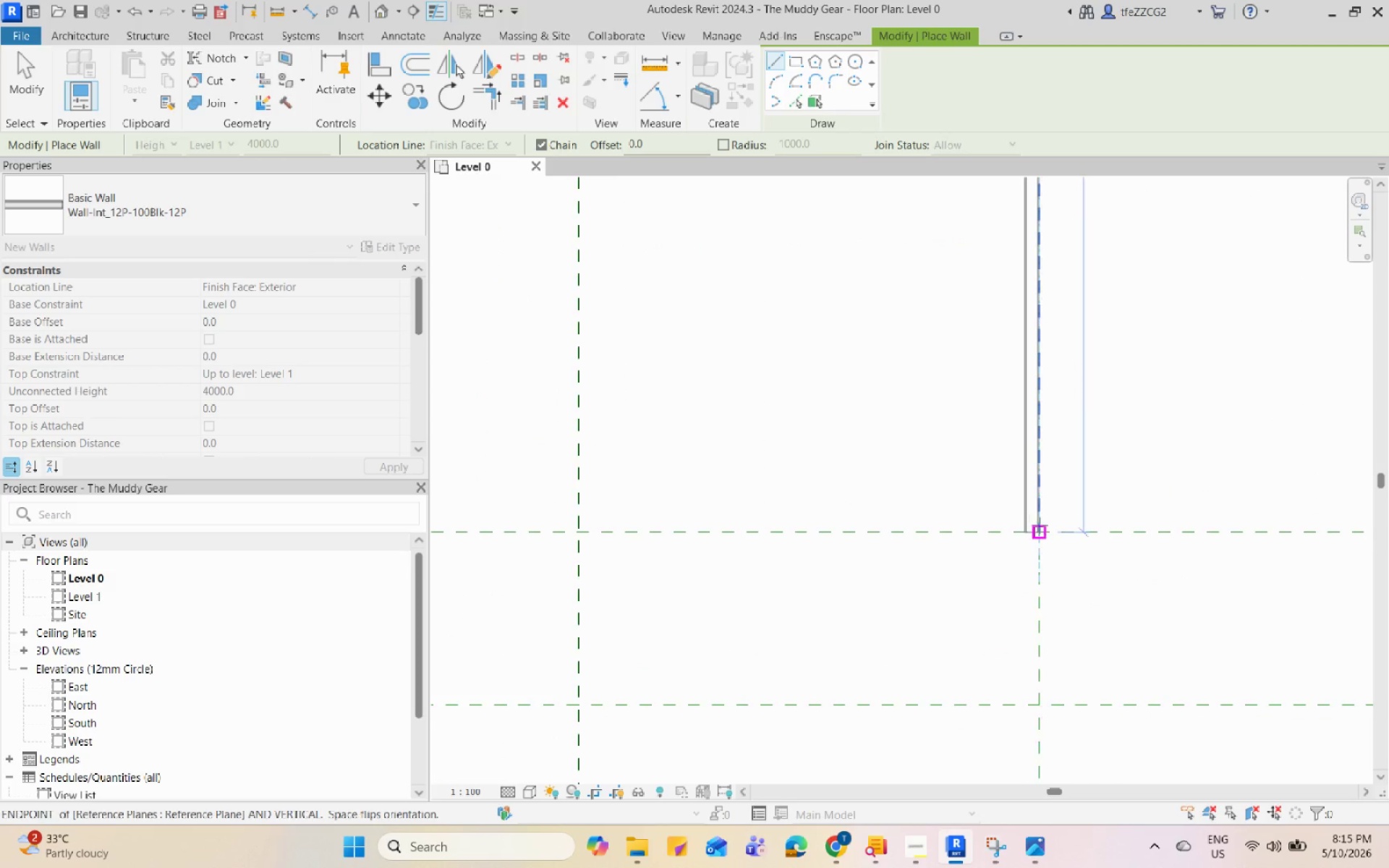 
left_click([1040, 525])
 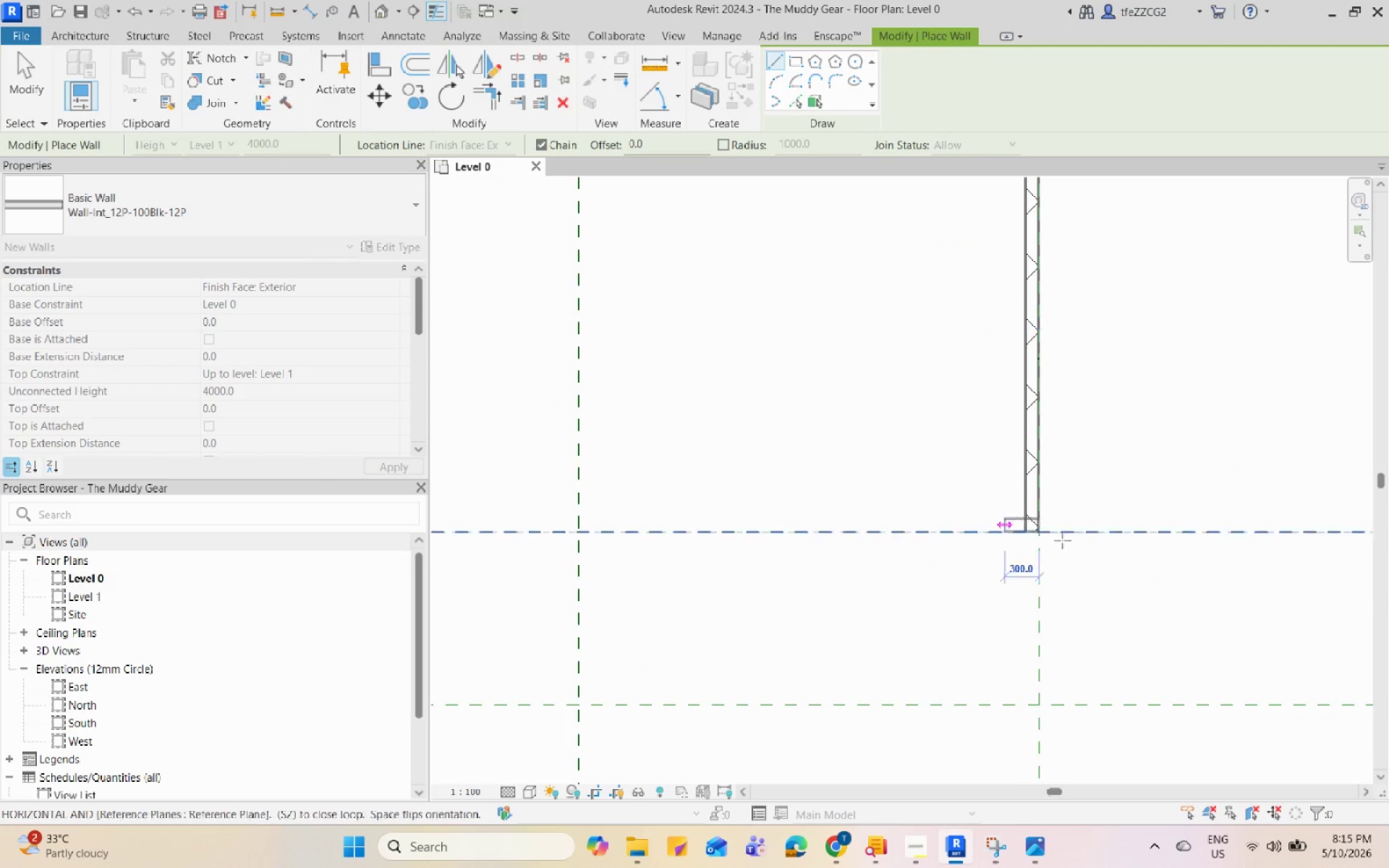 
scroll: coordinate [755, 553], scroll_direction: down, amount: 2.0
 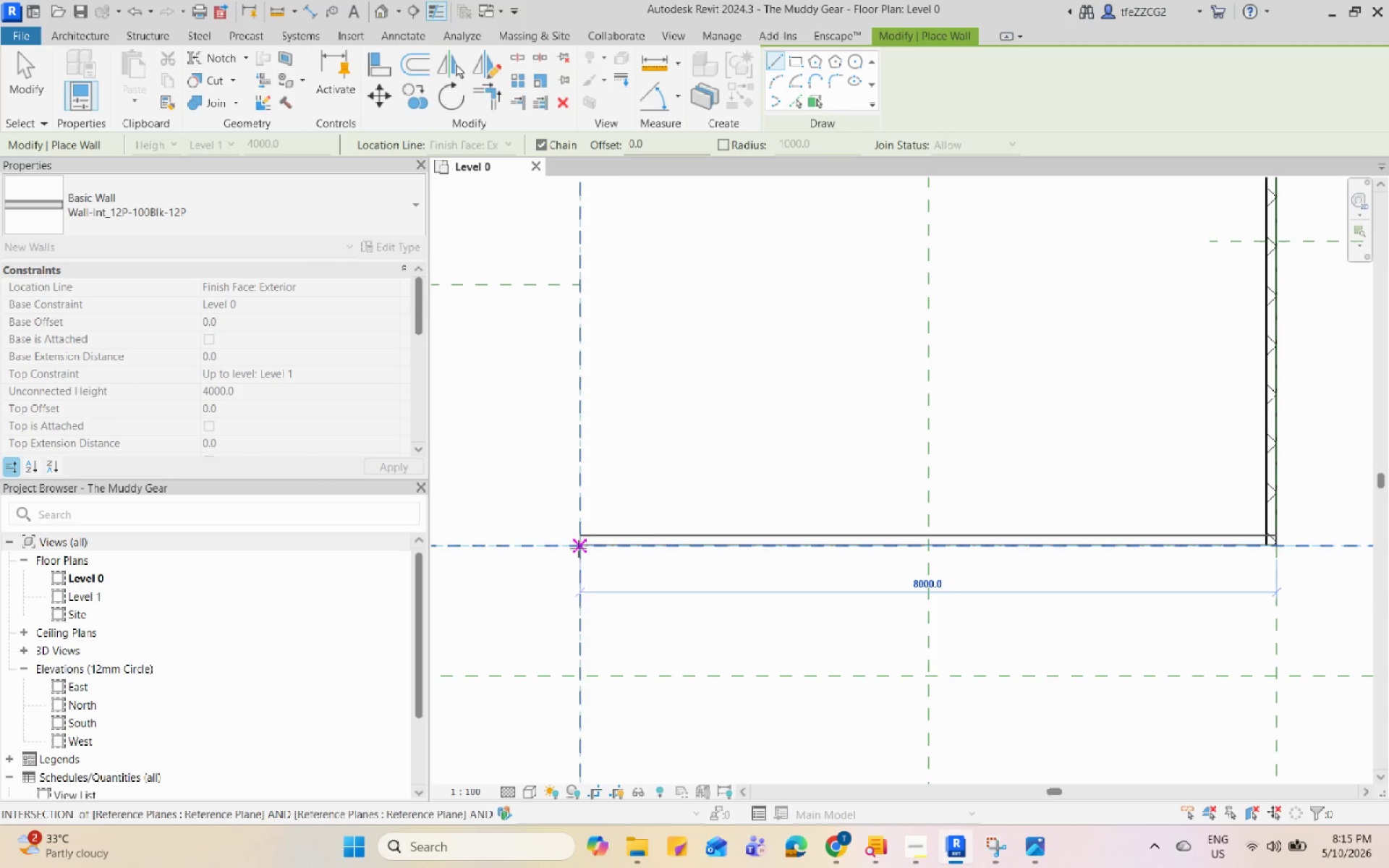 
scroll: coordinate [619, 362], scroll_direction: up, amount: 3.0
 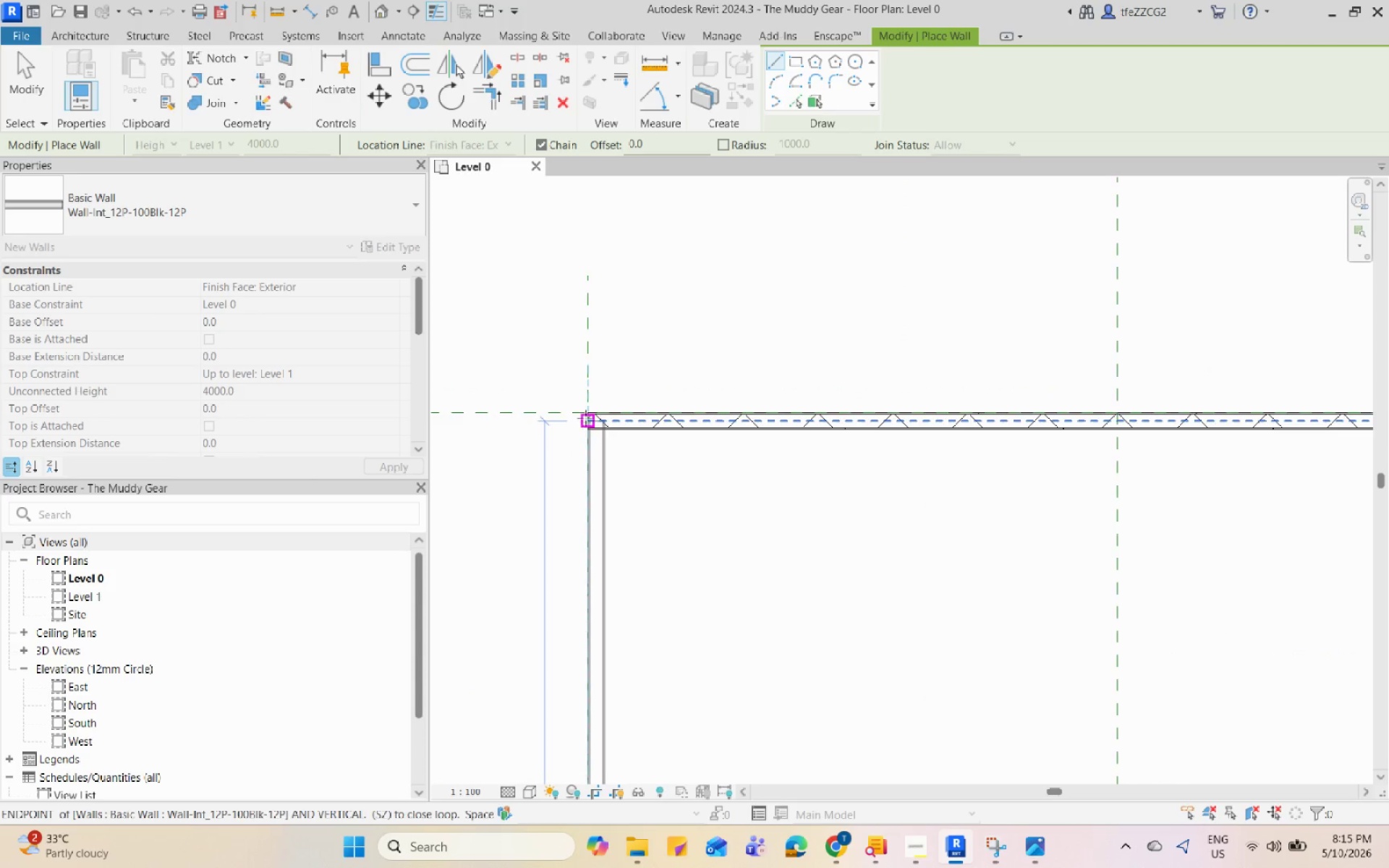 
left_click([591, 412])
 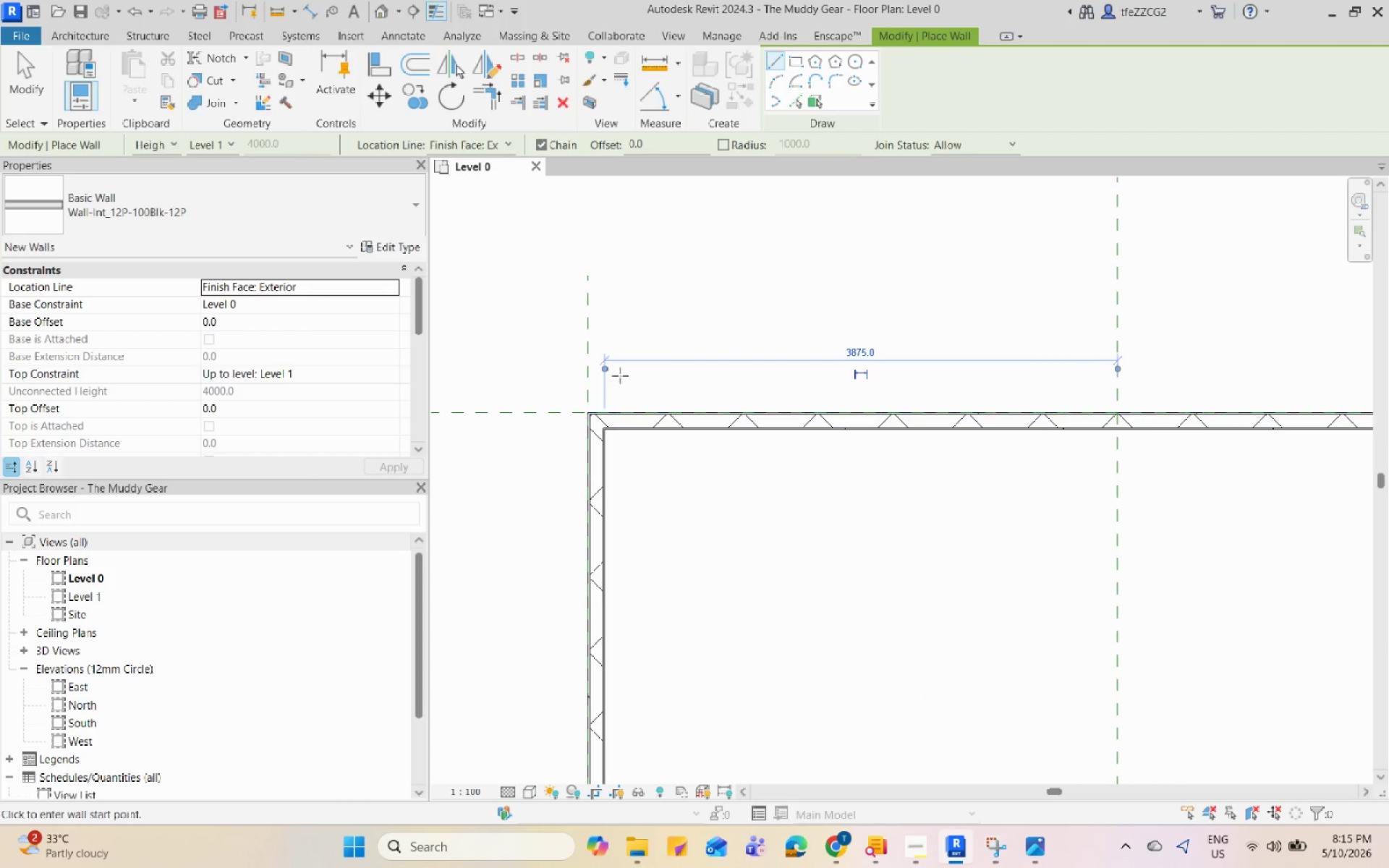 
key(Escape)
 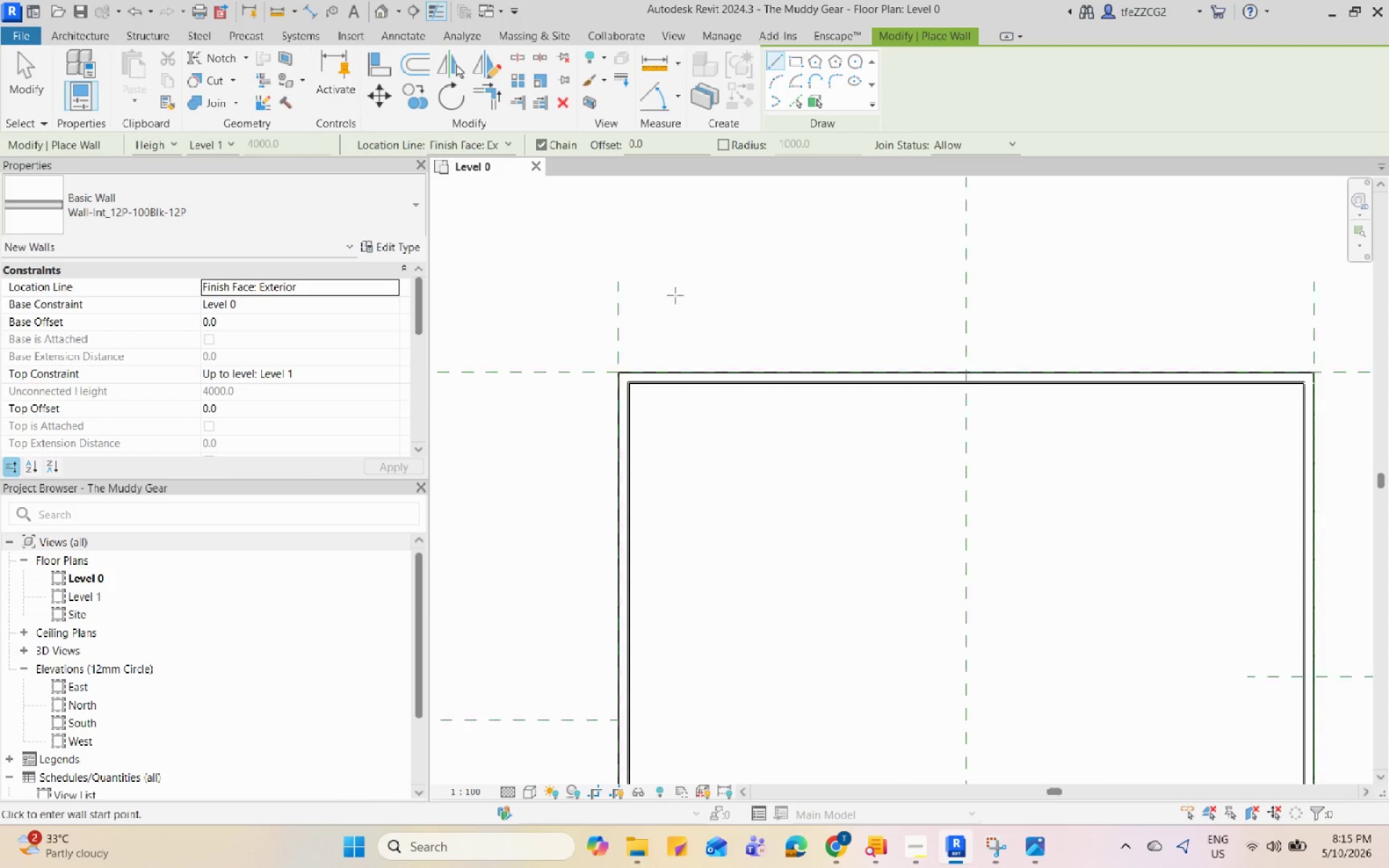 
key(Escape)
 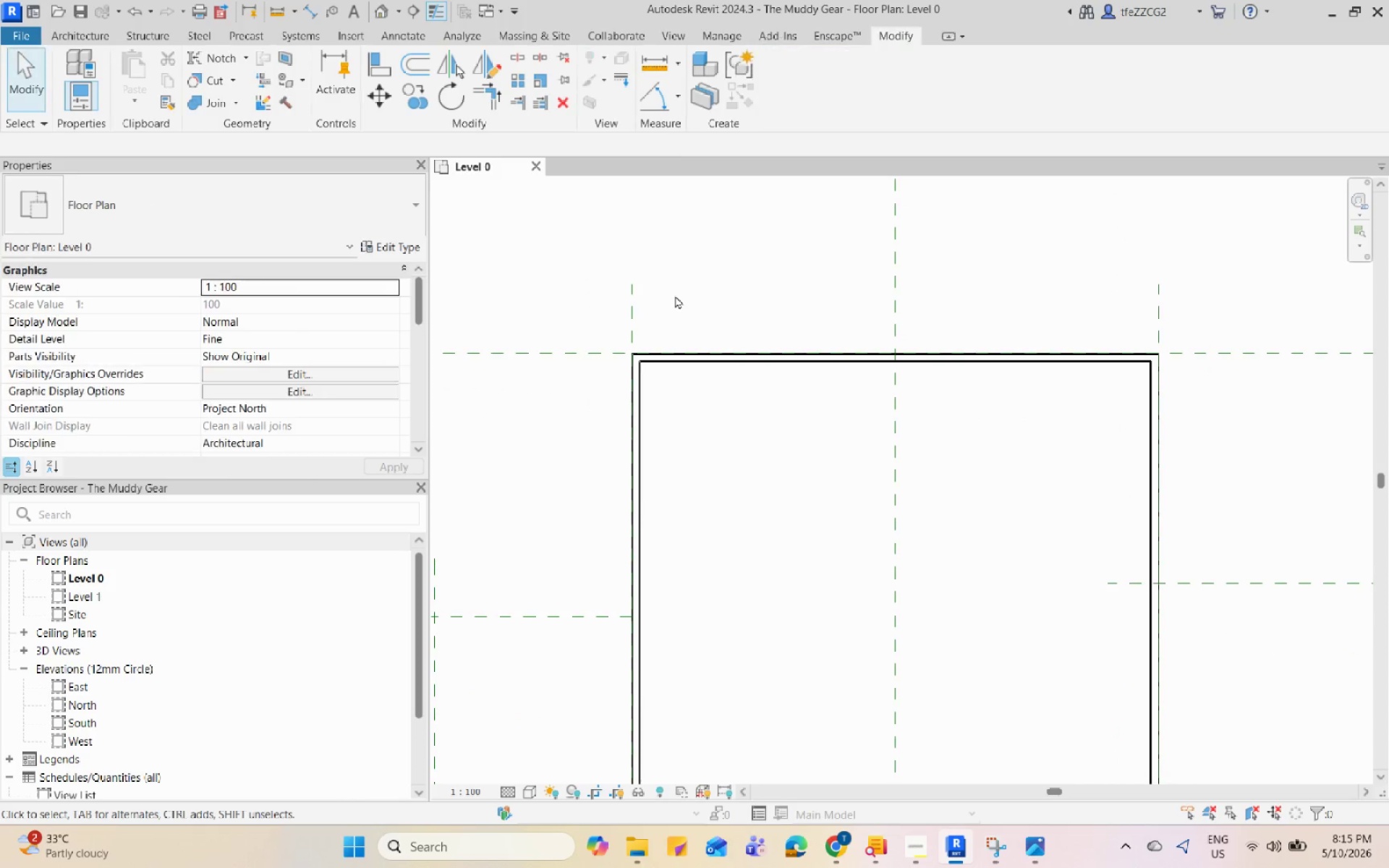 
key(Escape)
 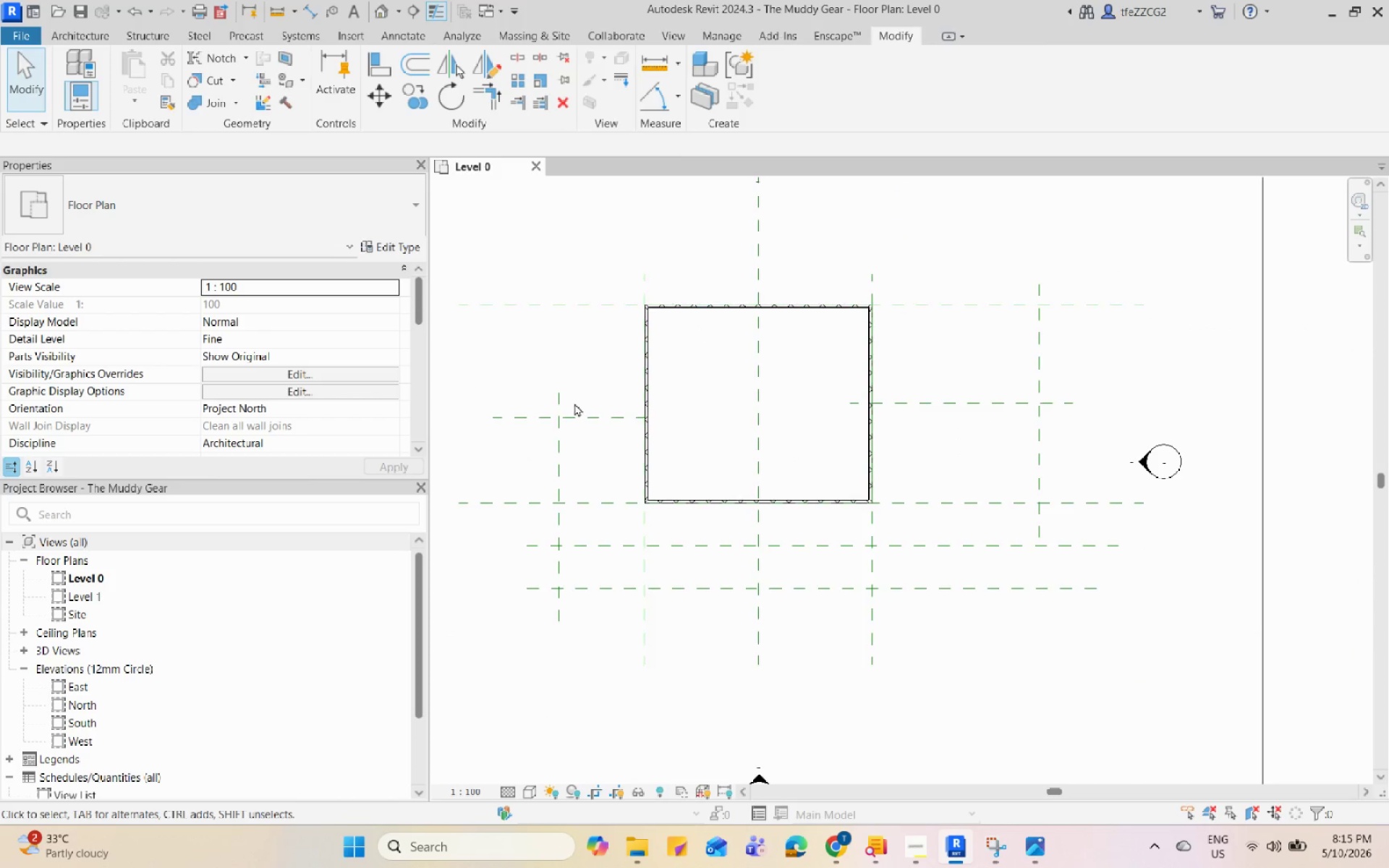 
scroll: coordinate [702, 332], scroll_direction: down, amount: 11.0
 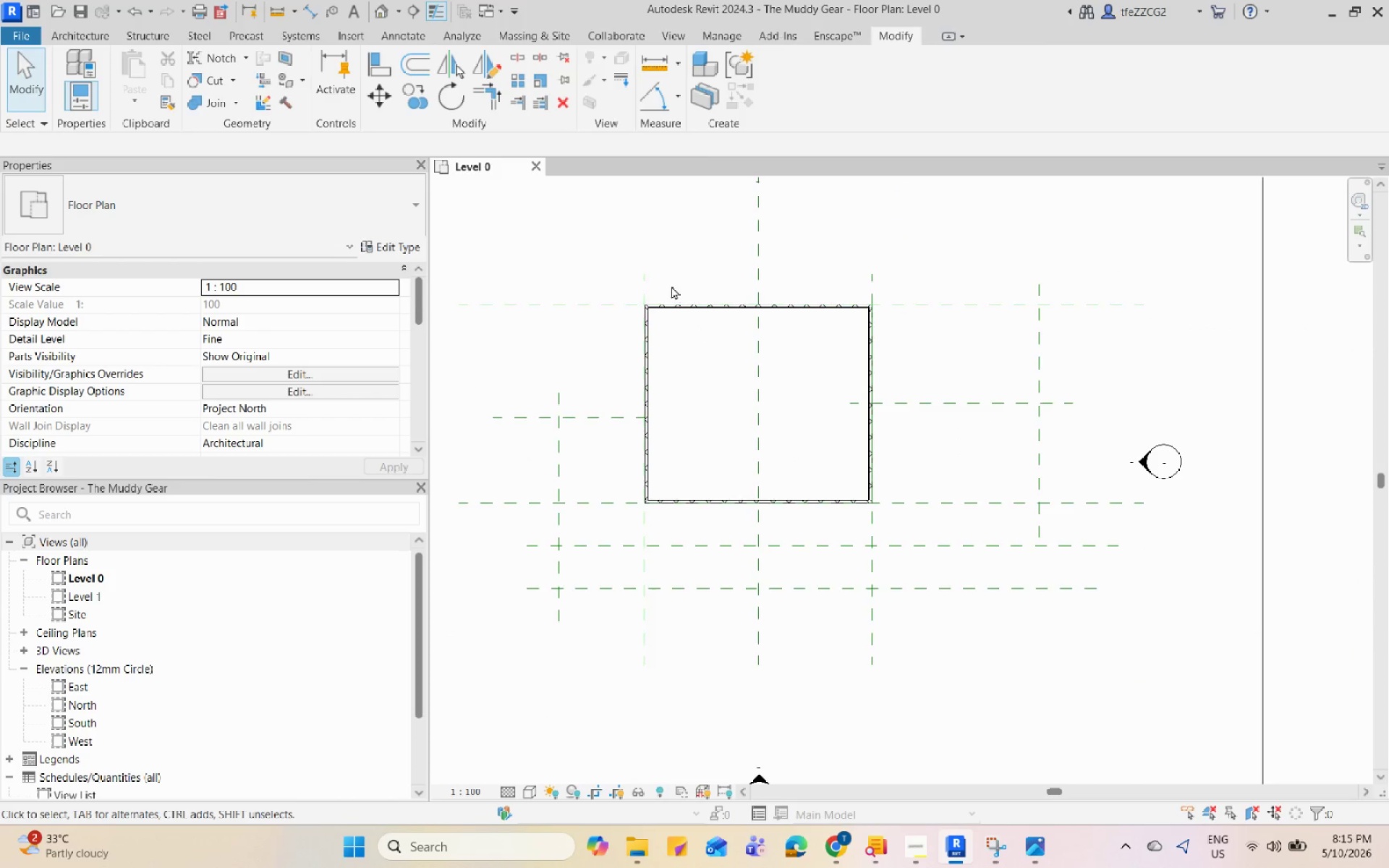 
mouse_move([86, 0])
 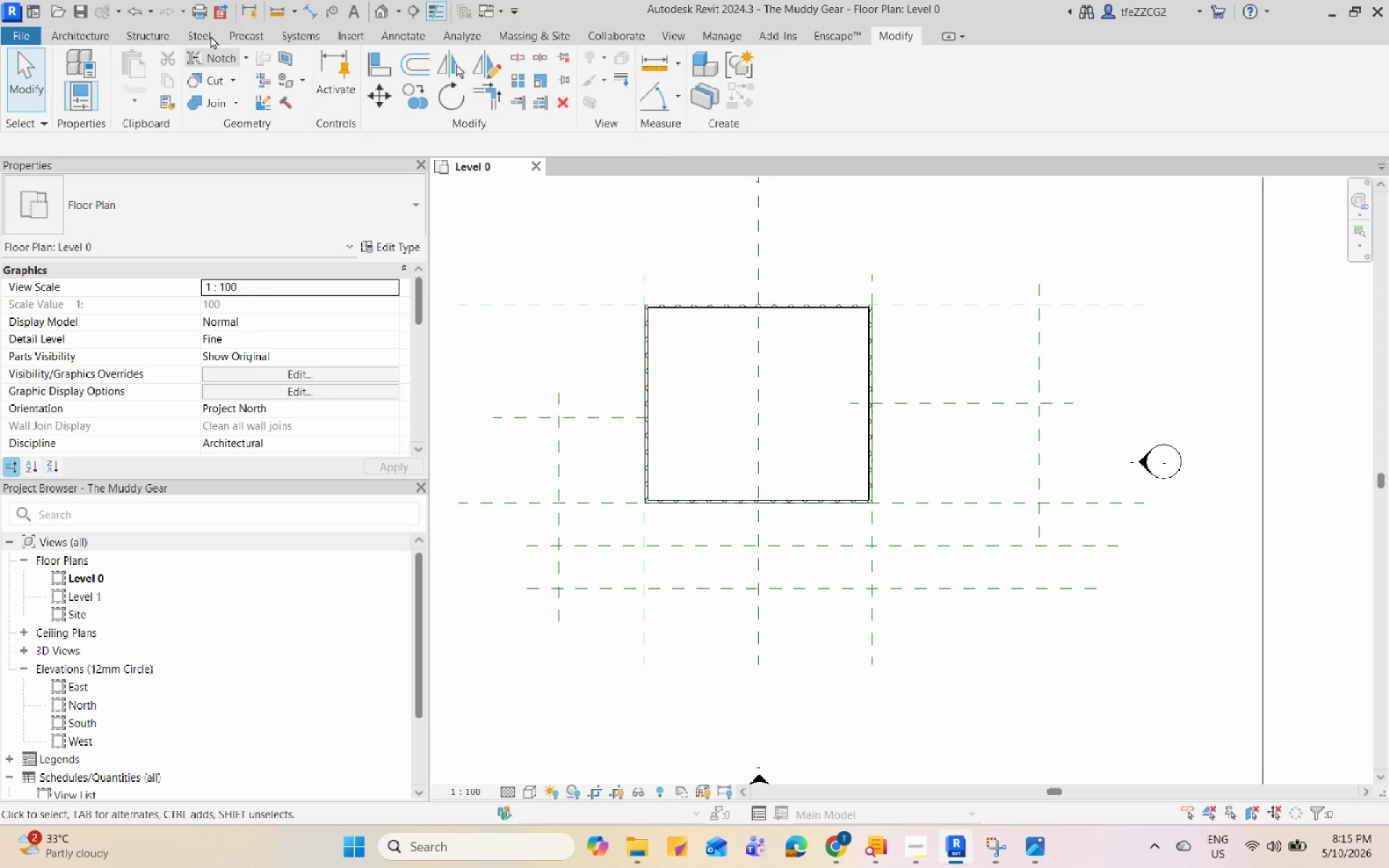 
left_click([385, 12])
 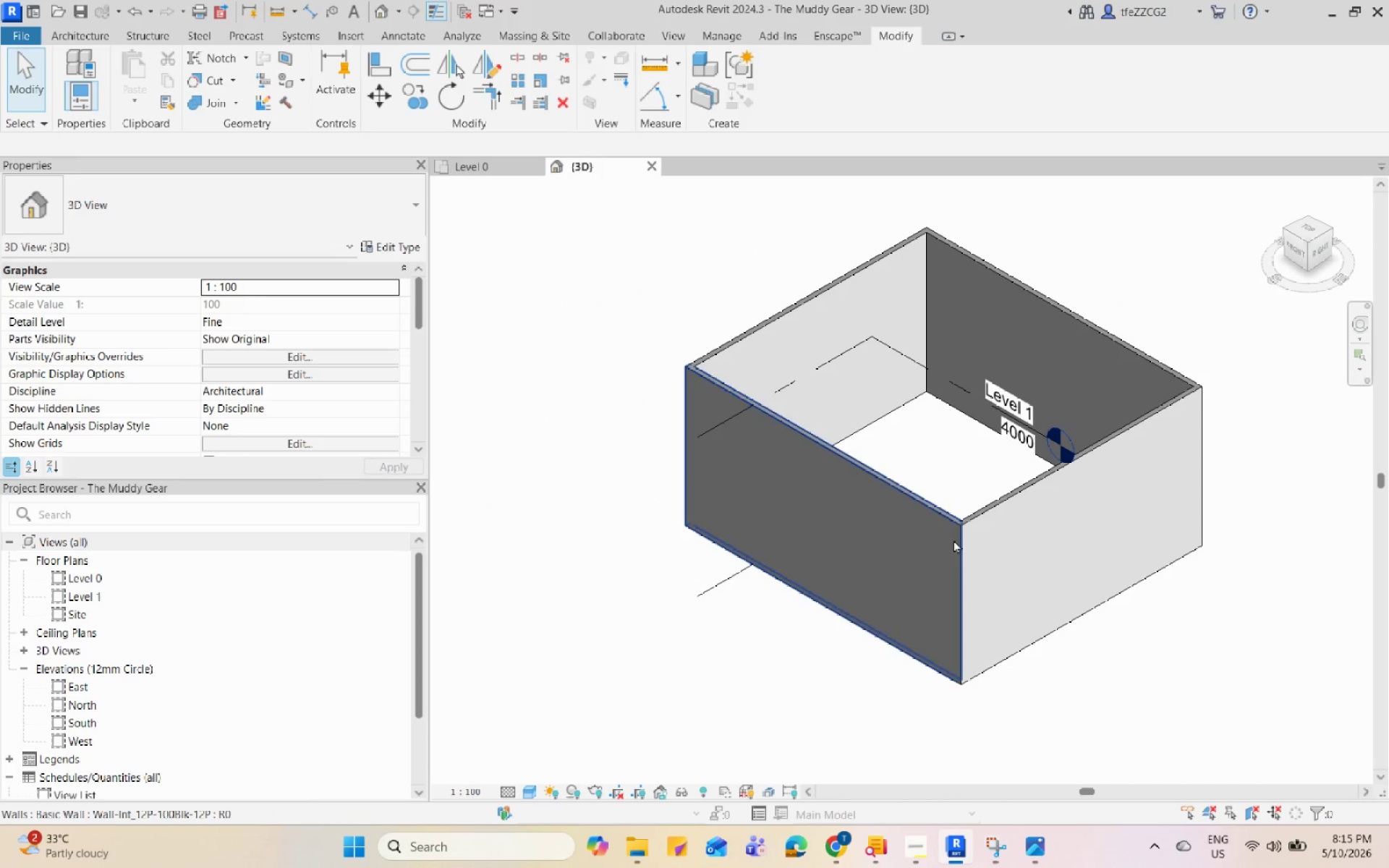 
hold_key(key=CapsLock, duration=0.53)
 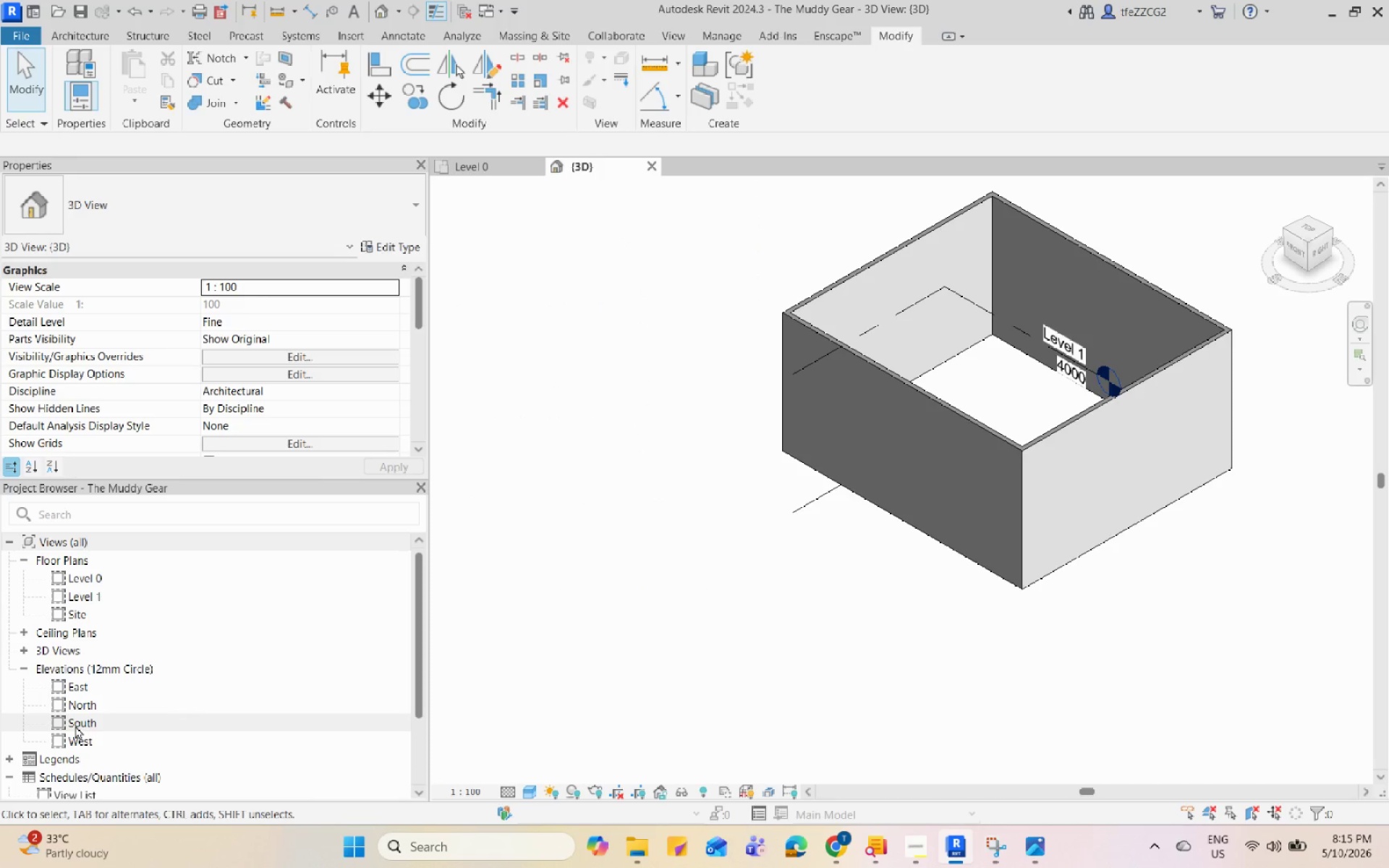 
scroll: coordinate [964, 524], scroll_direction: down, amount: 1.0
 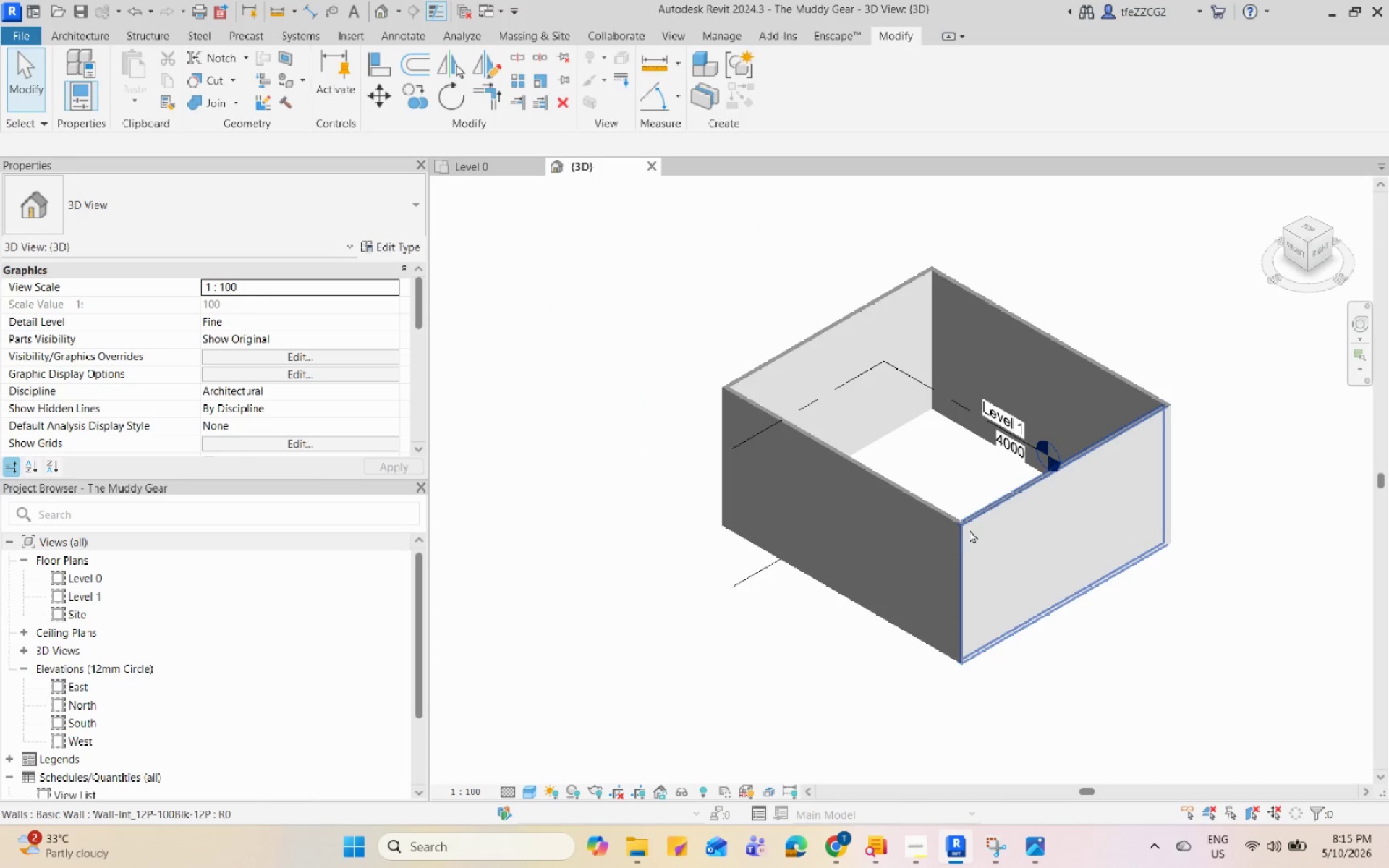 
double_click([75, 724])
 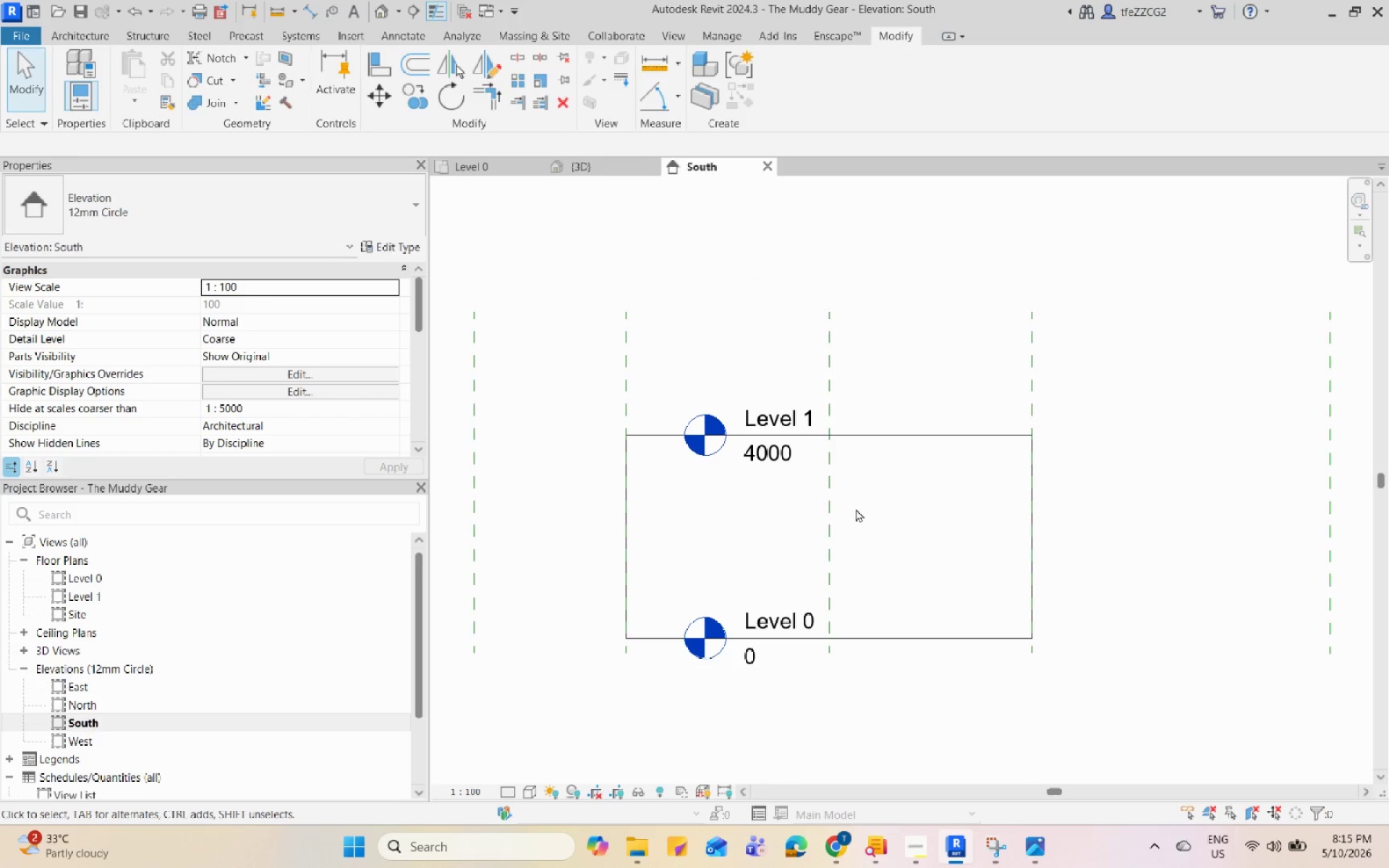 
scroll: coordinate [752, 469], scroll_direction: up, amount: 3.0
 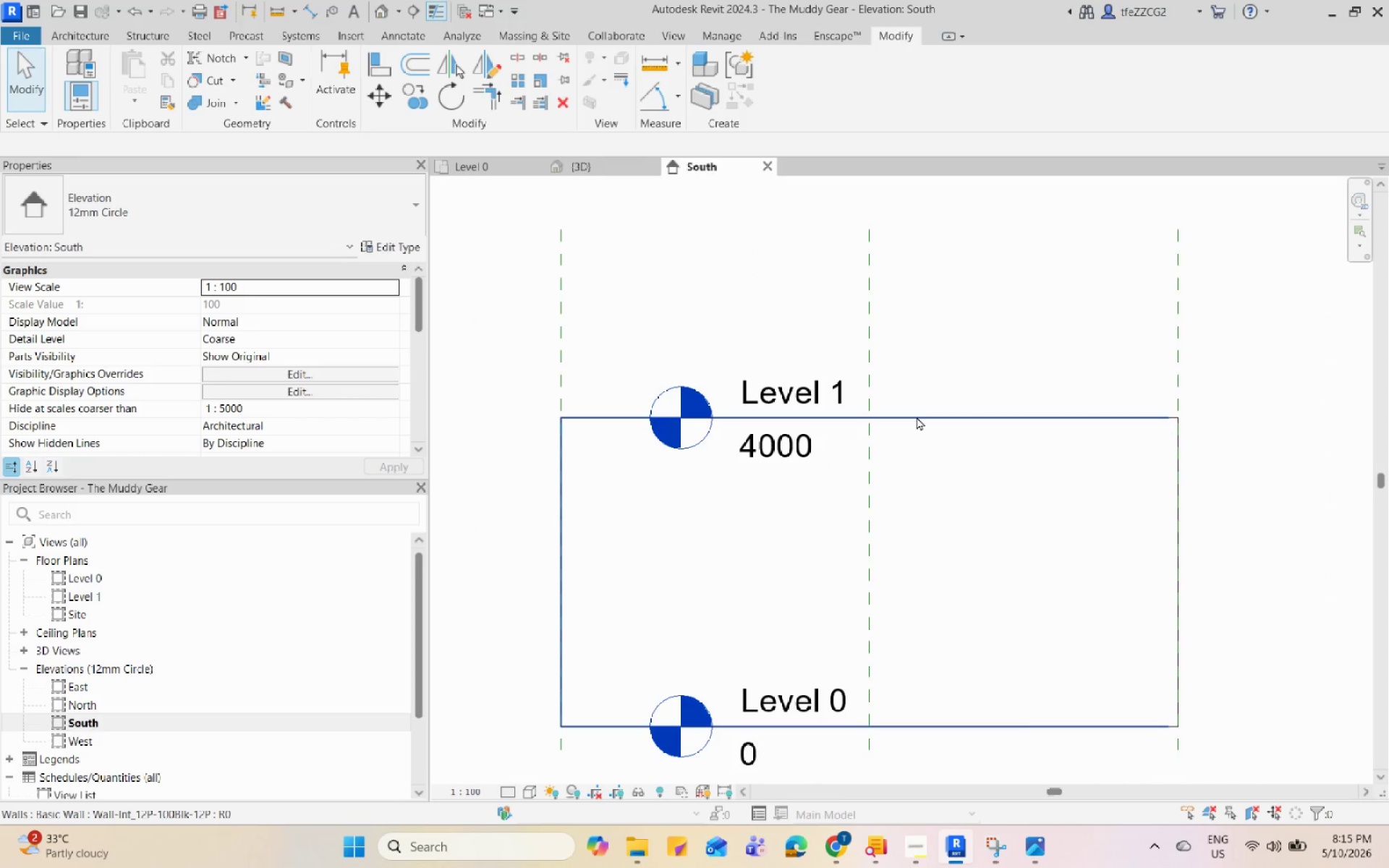 
left_click([917, 417])
 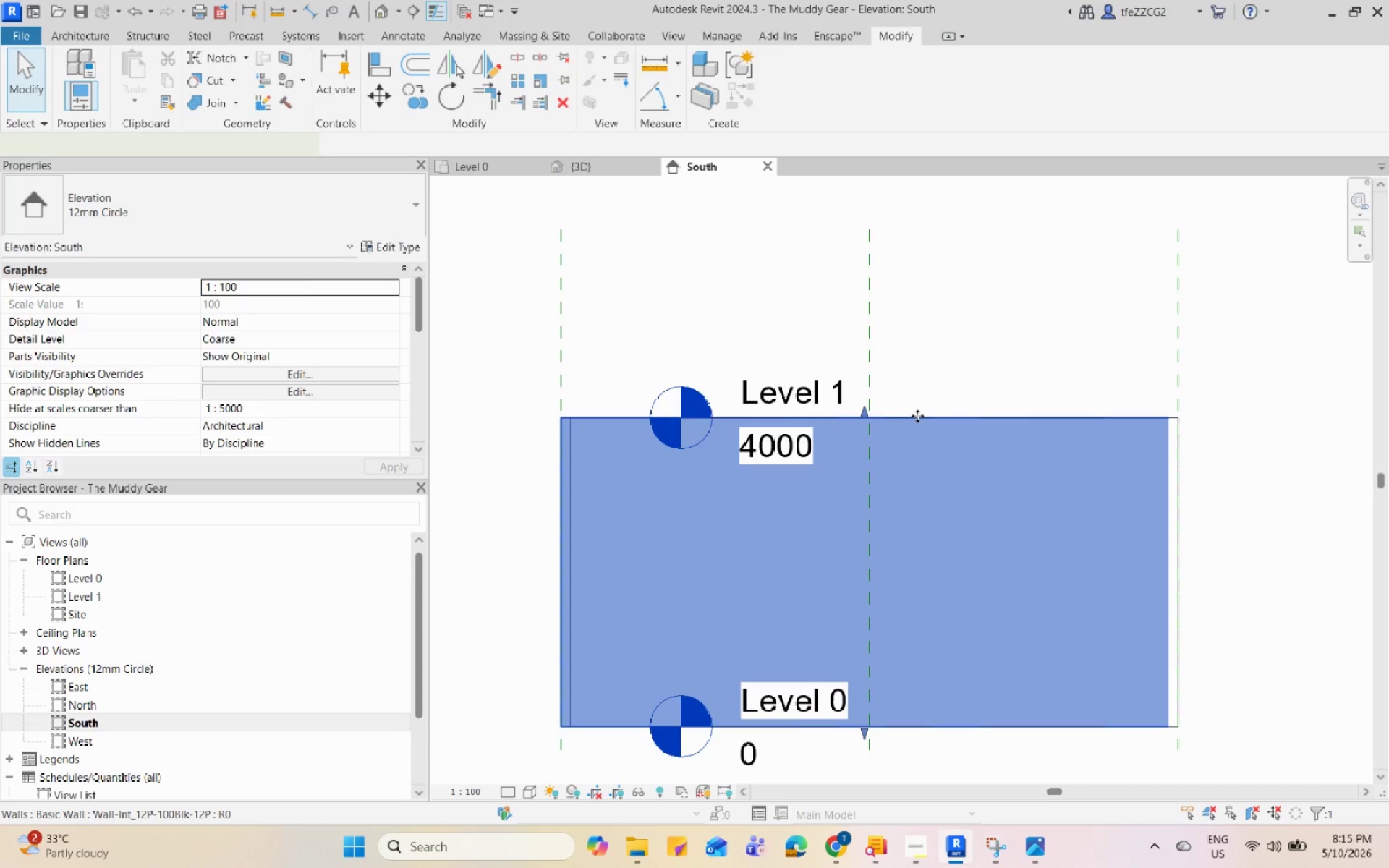 
scroll: coordinate [917, 416], scroll_direction: down, amount: 5.0
 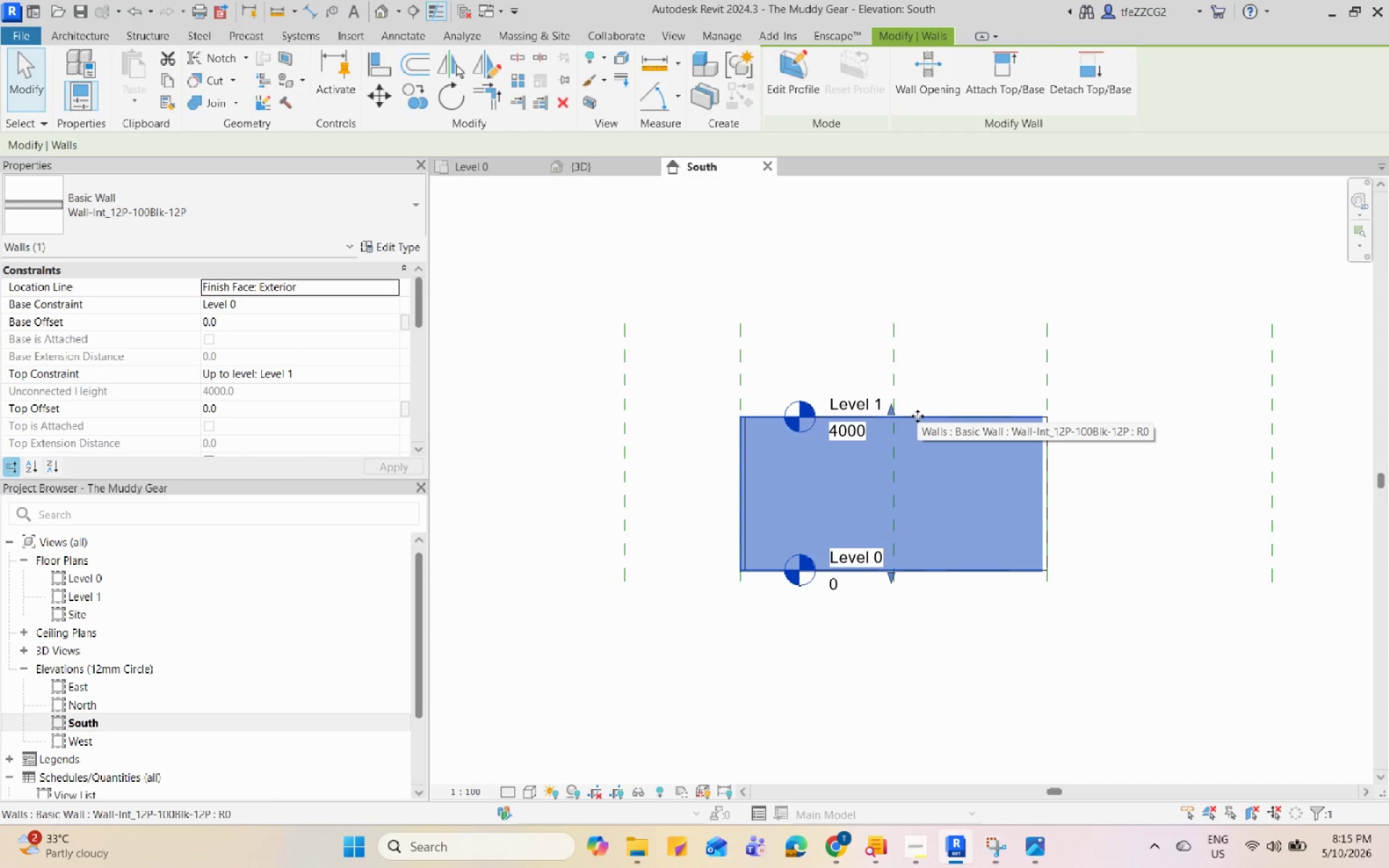 
key(Escape)
 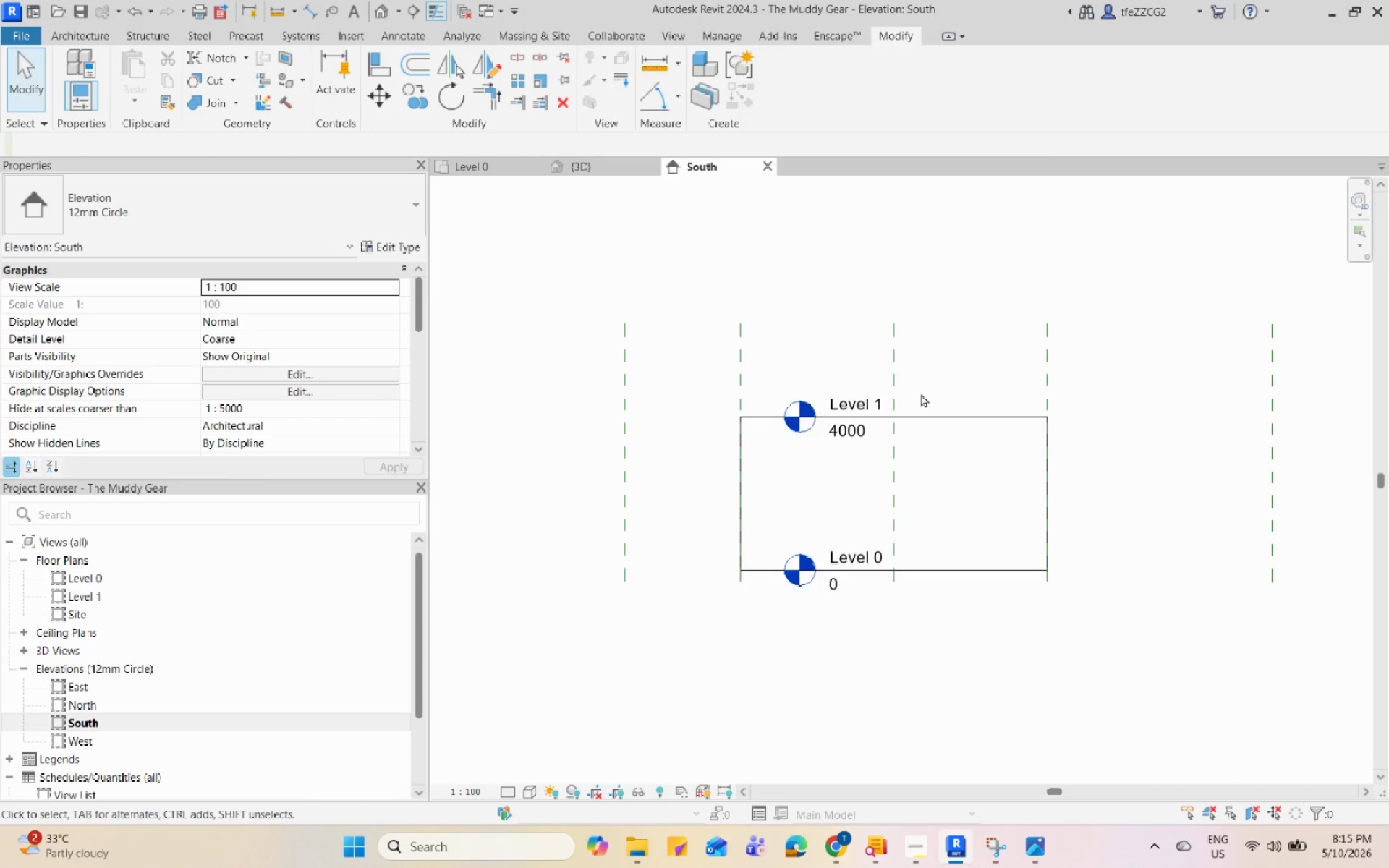 
scroll: coordinate [921, 393], scroll_direction: up, amount: 2.0
 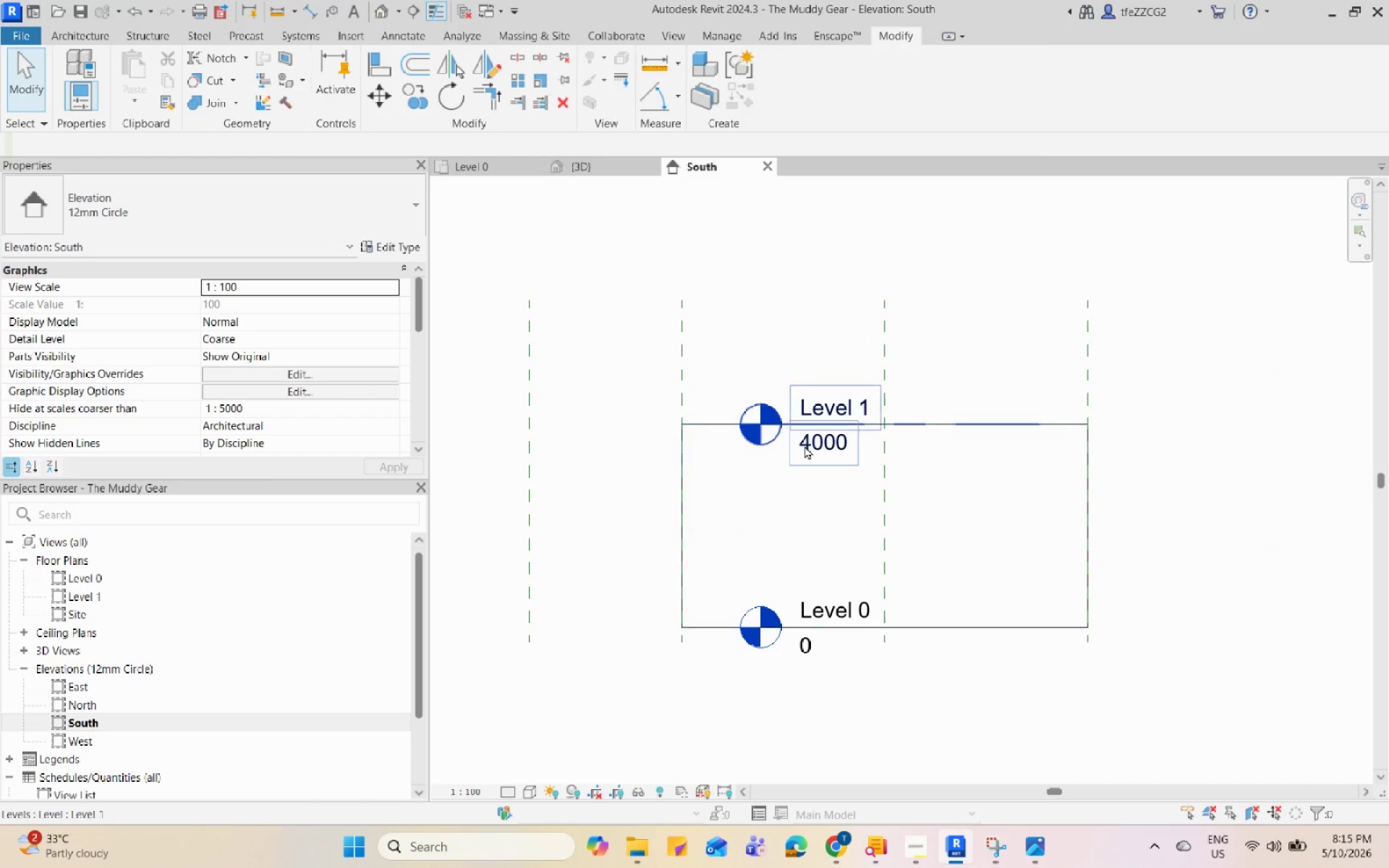 
left_click([804, 446])
 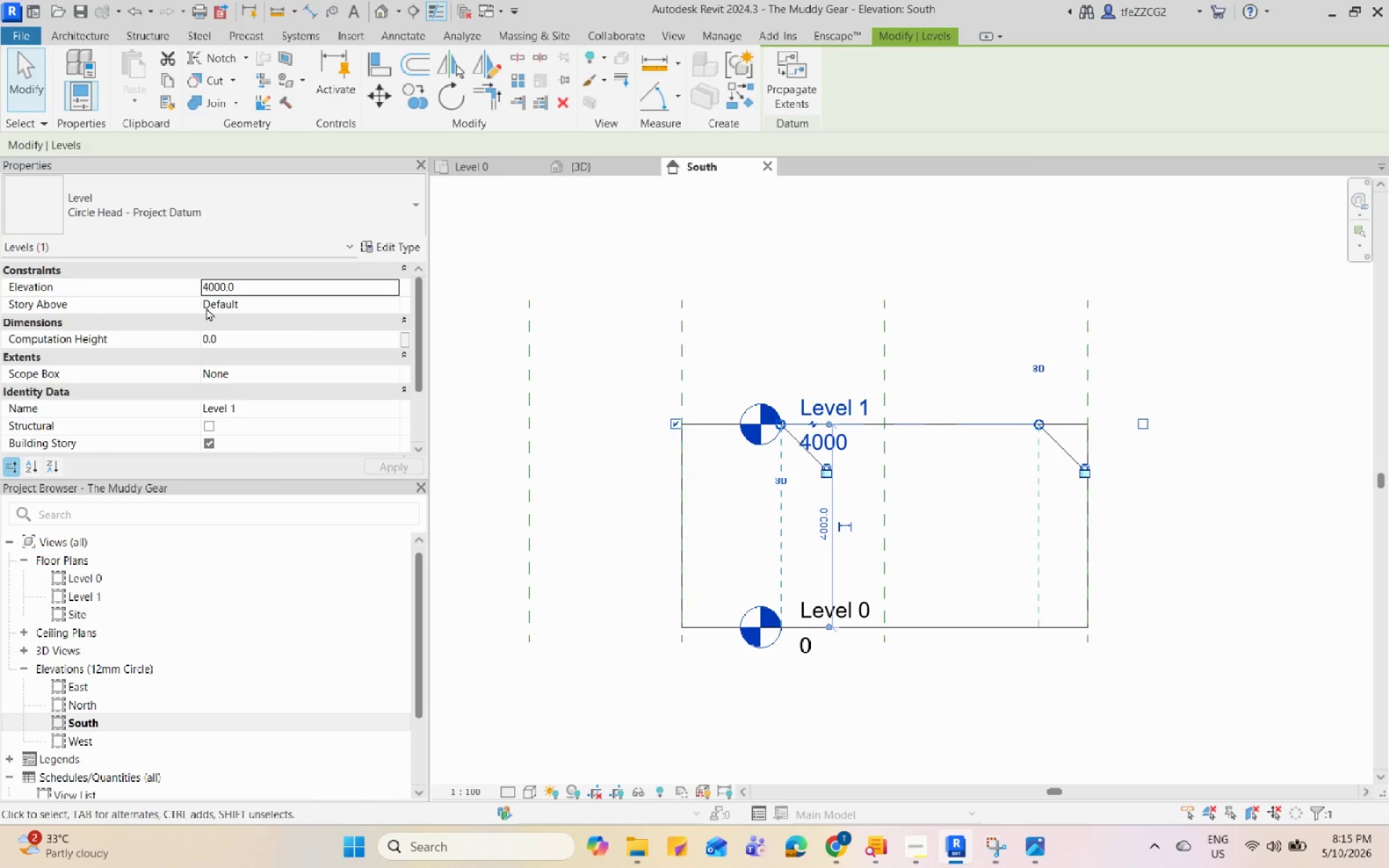 
left_click([240, 288])
 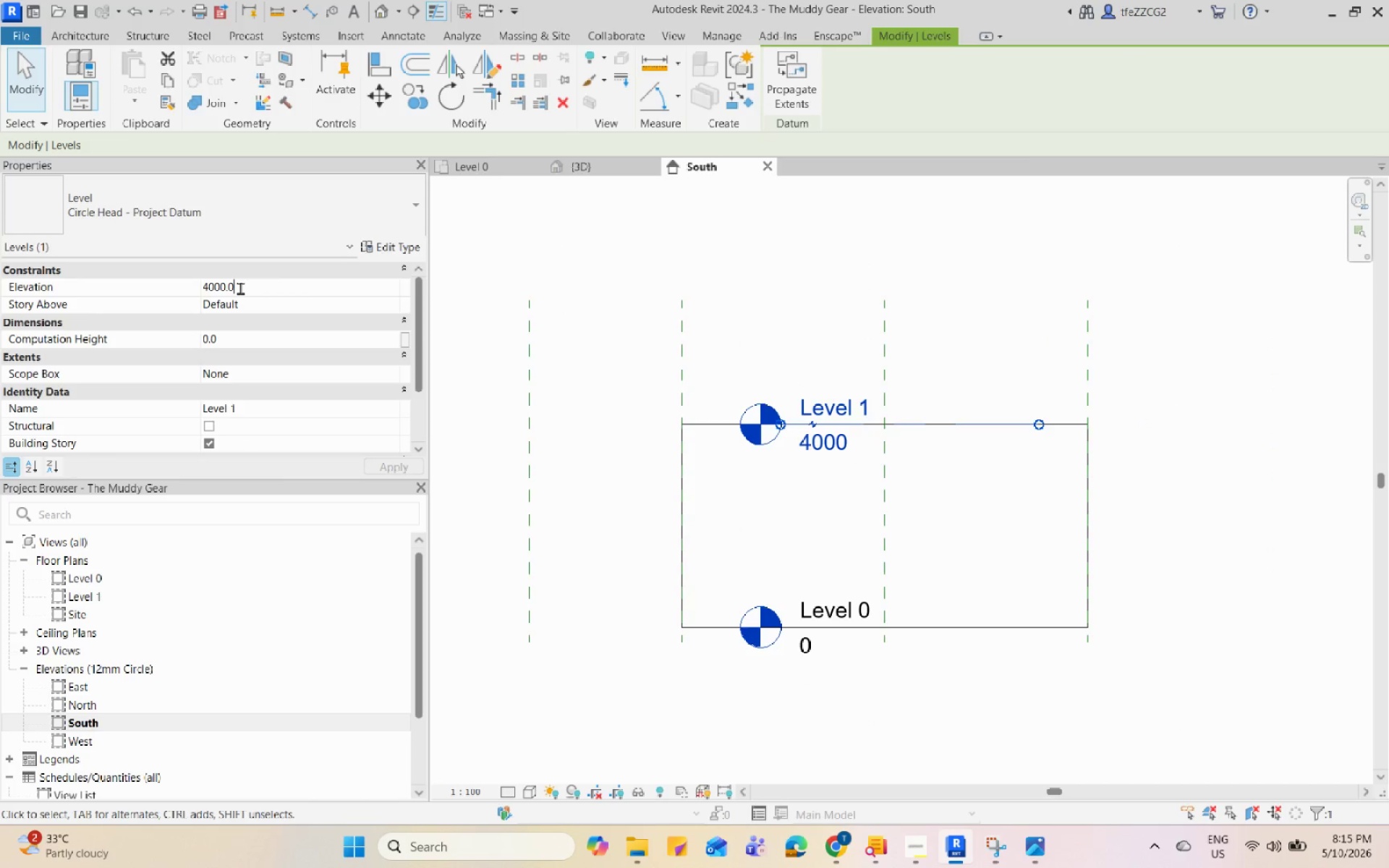 
left_click_drag(start_coordinate=[240, 288], to_coordinate=[157, 289])
 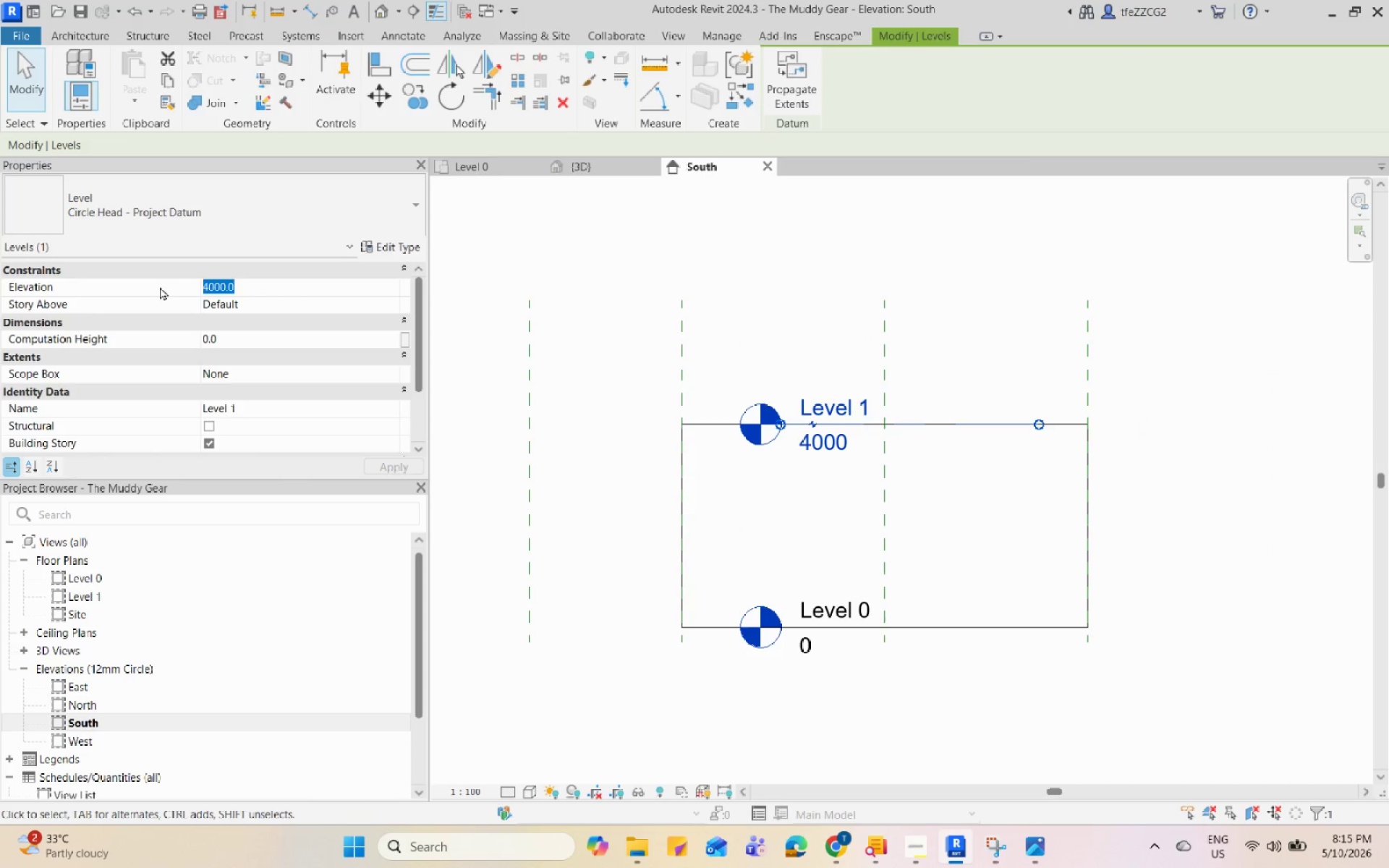 
key(Numpad5)
 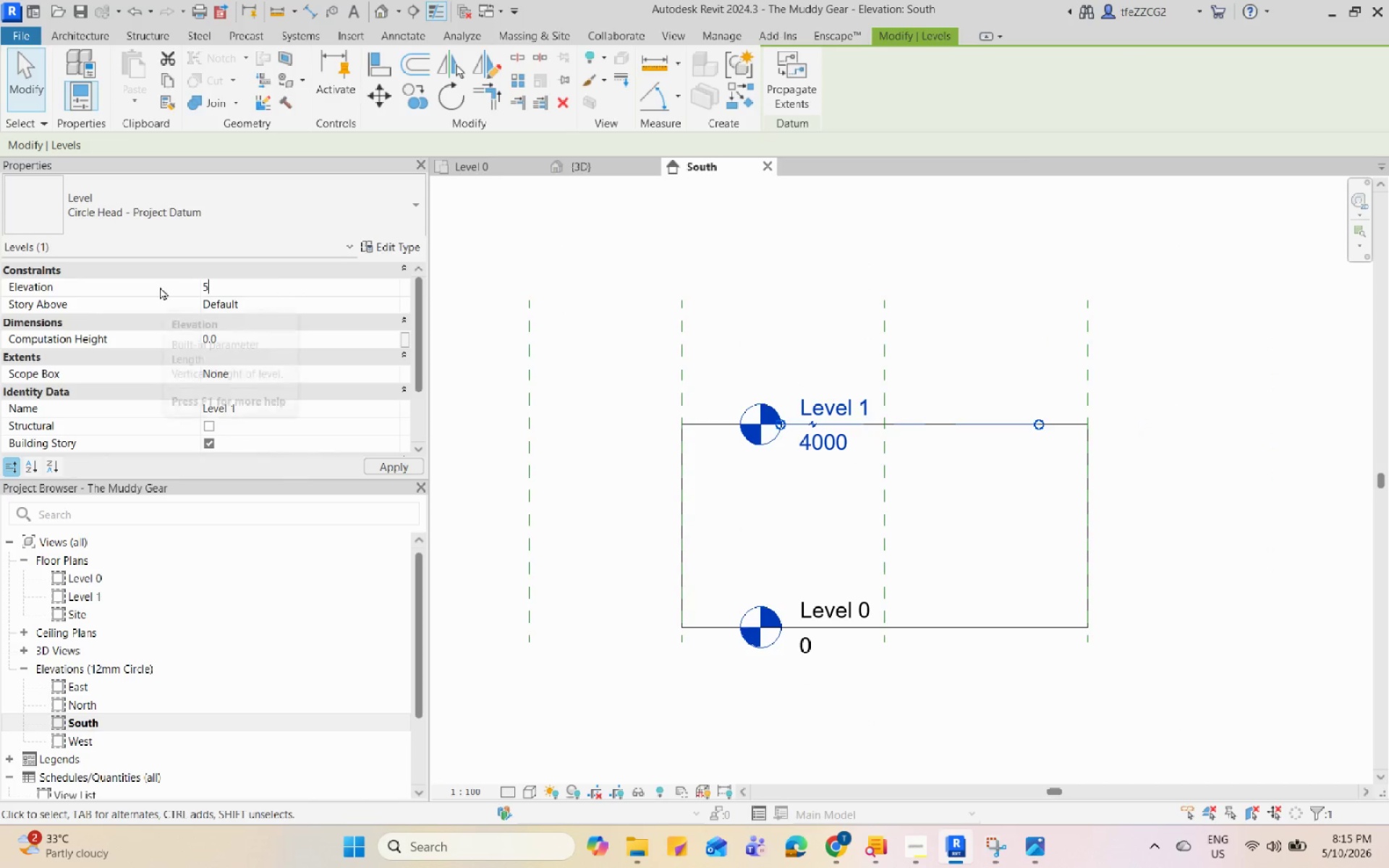 
key(Numpad0)
 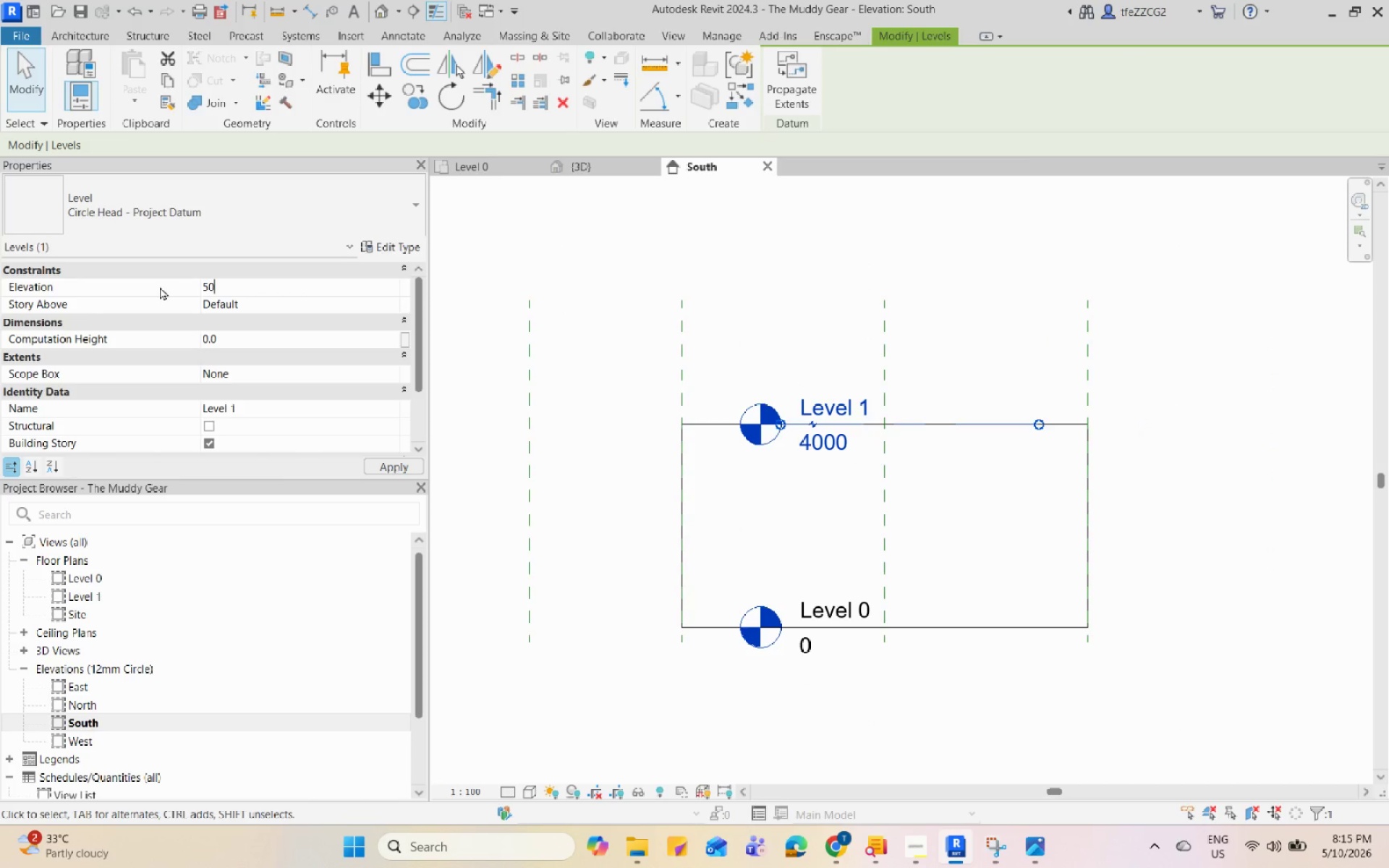 
key(Numpad0)
 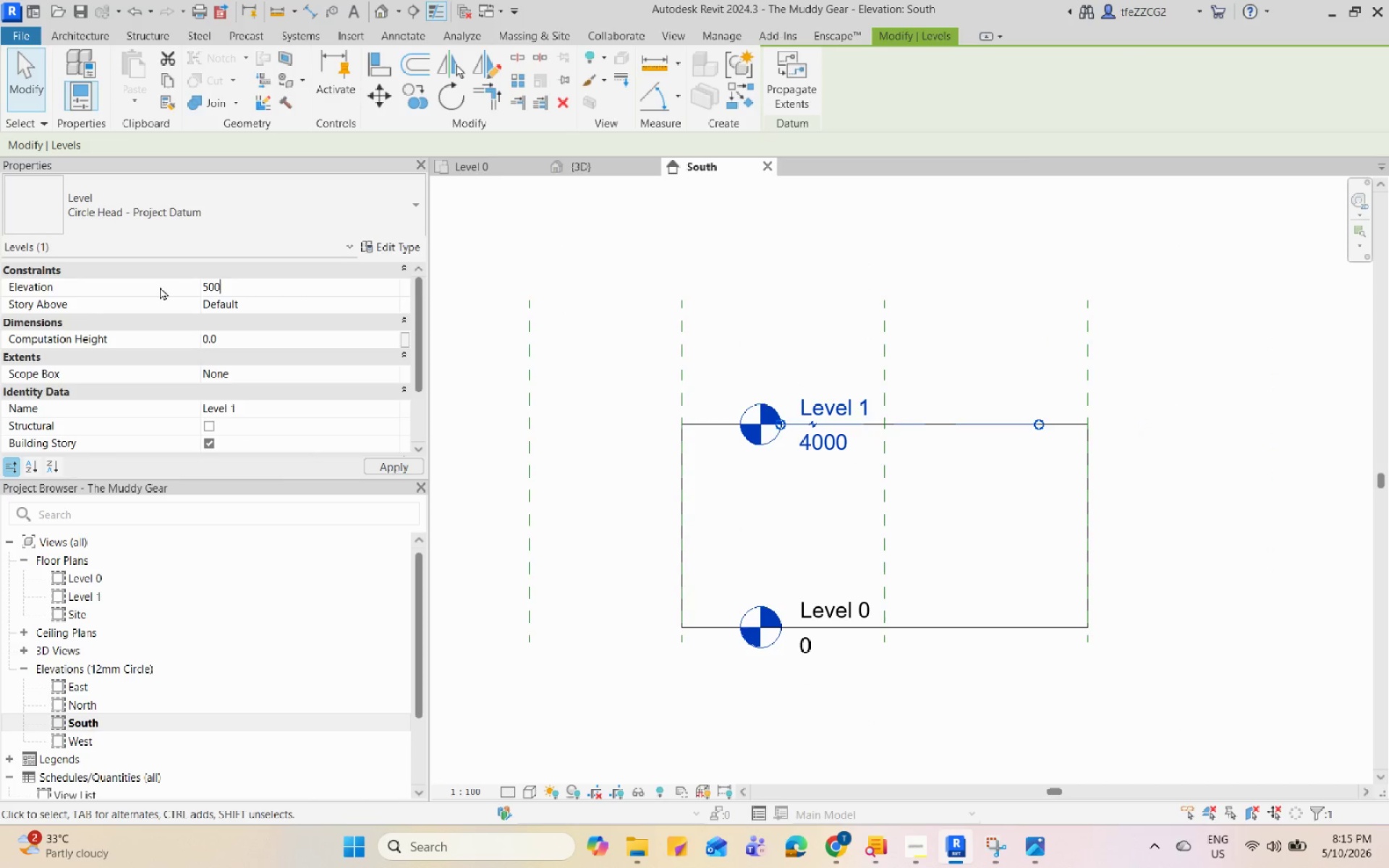 
key(Numpad0)
 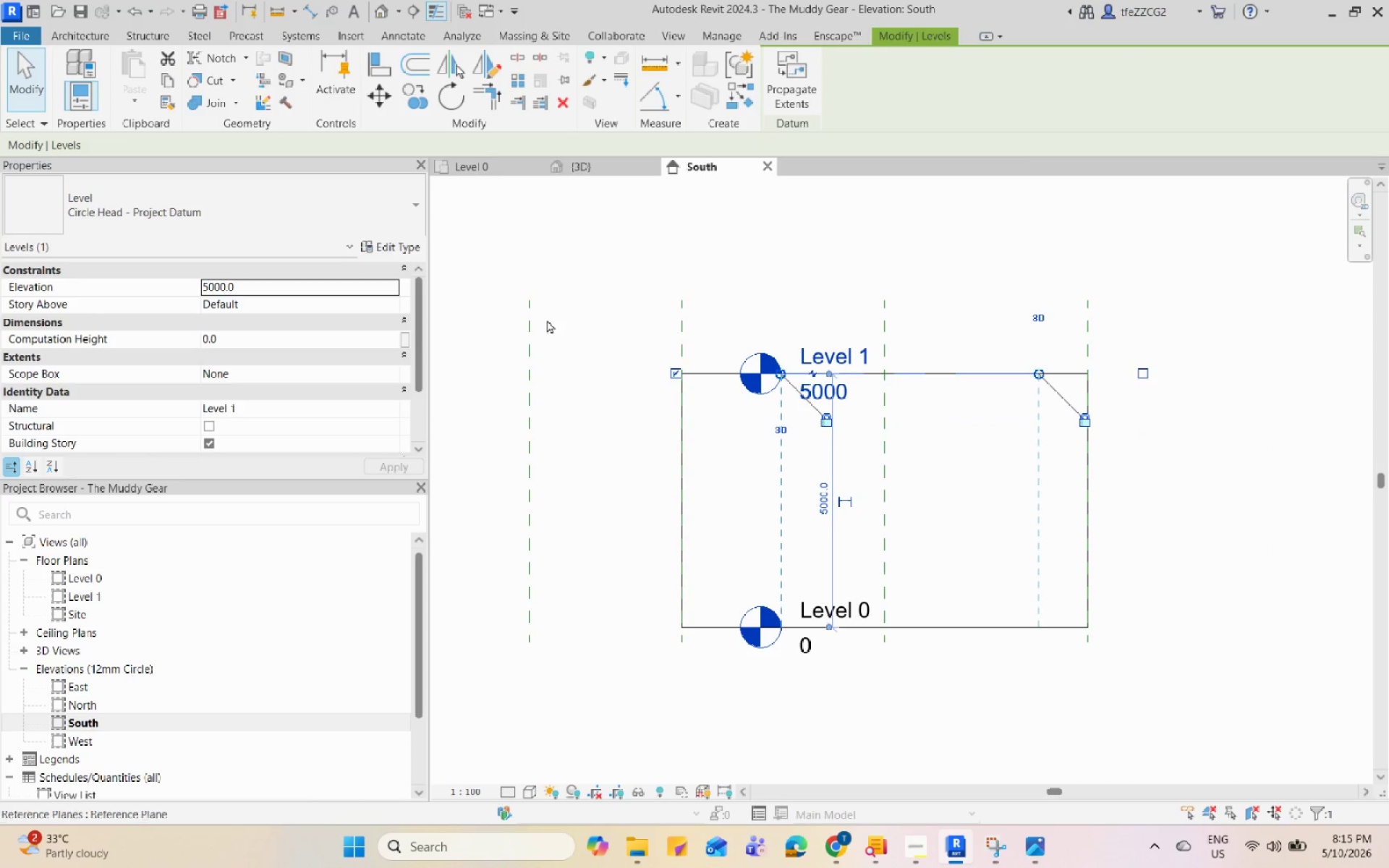 
left_click([555, 315])
 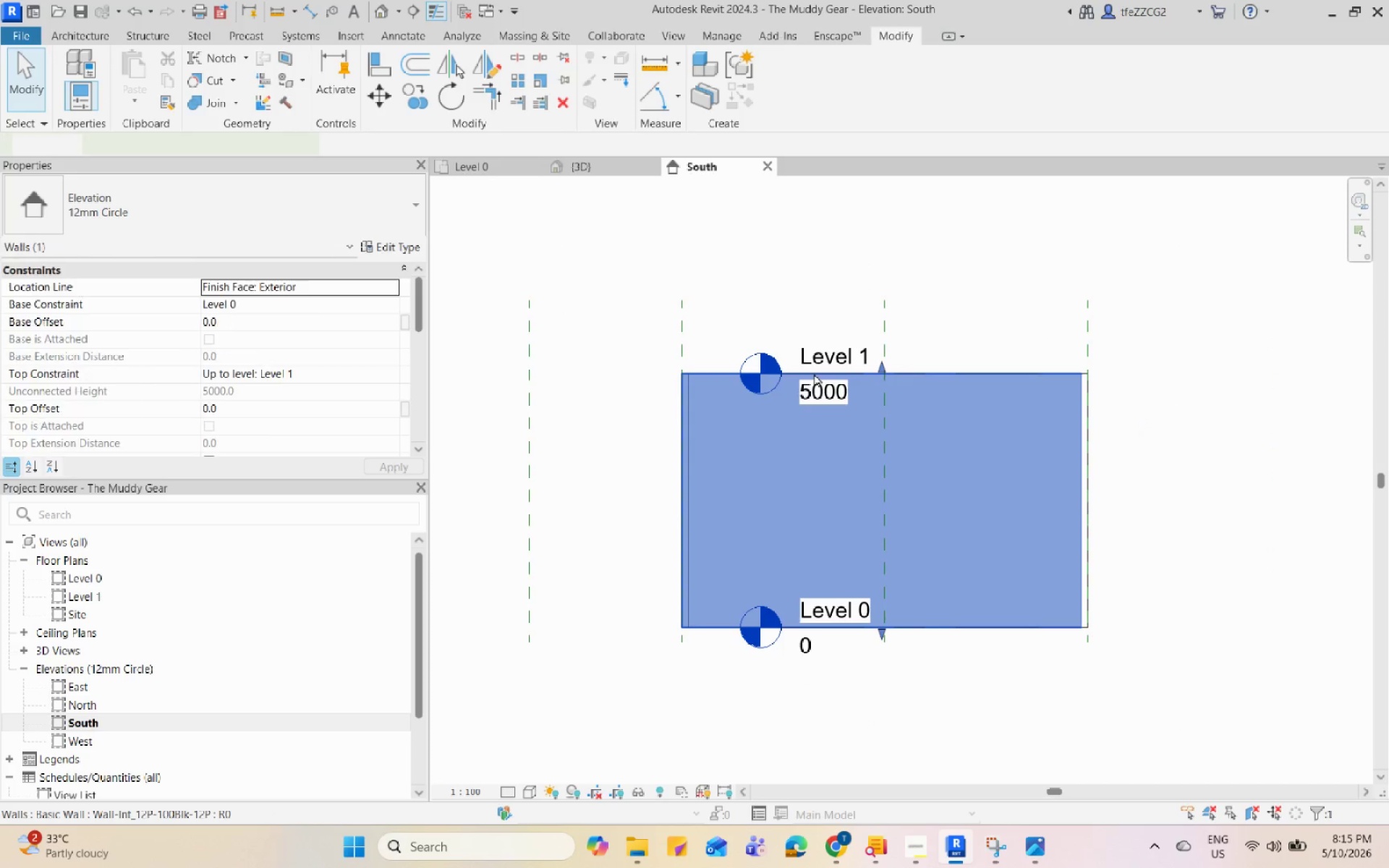 
double_click([836, 359])
 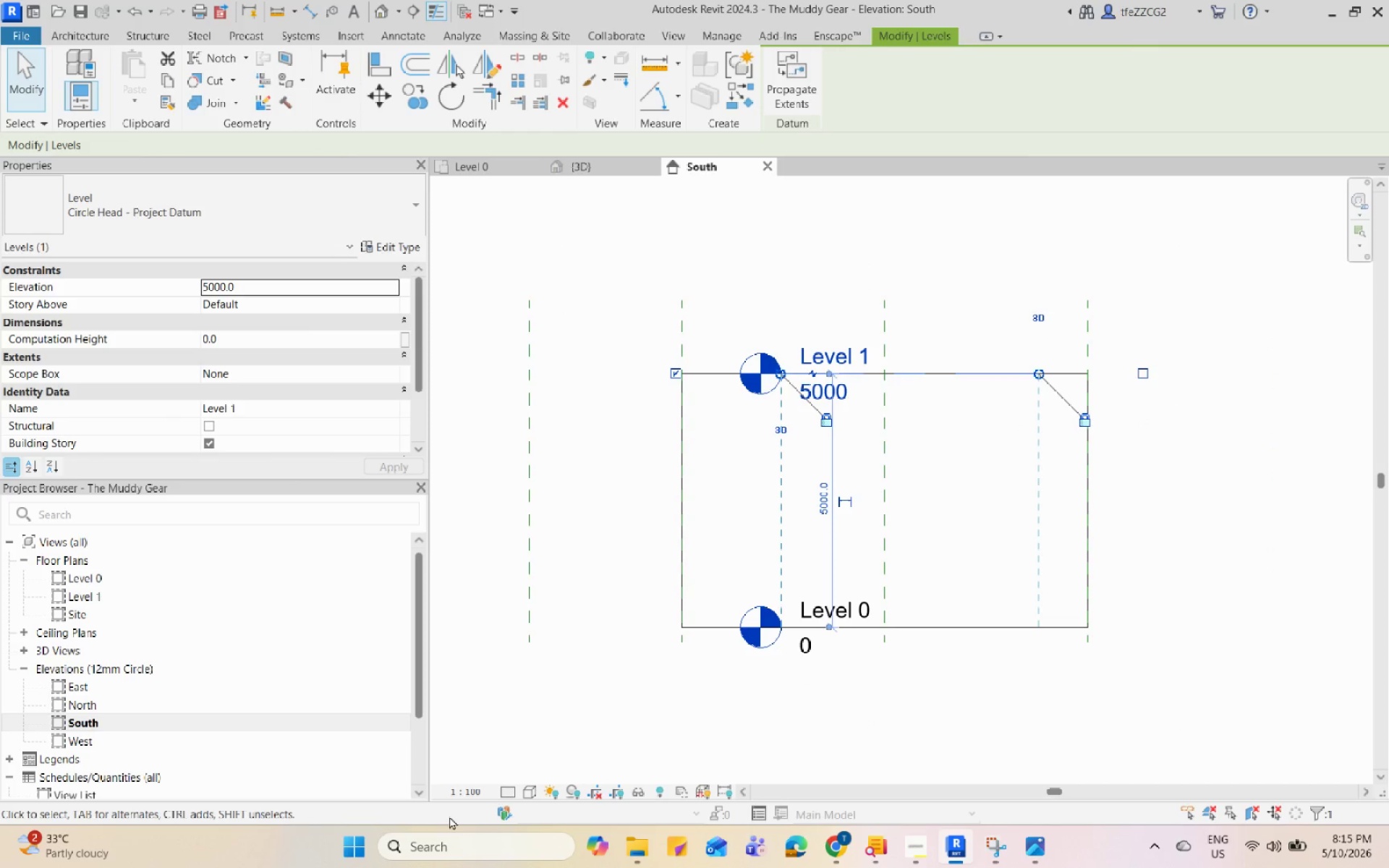 
left_click([469, 788])
 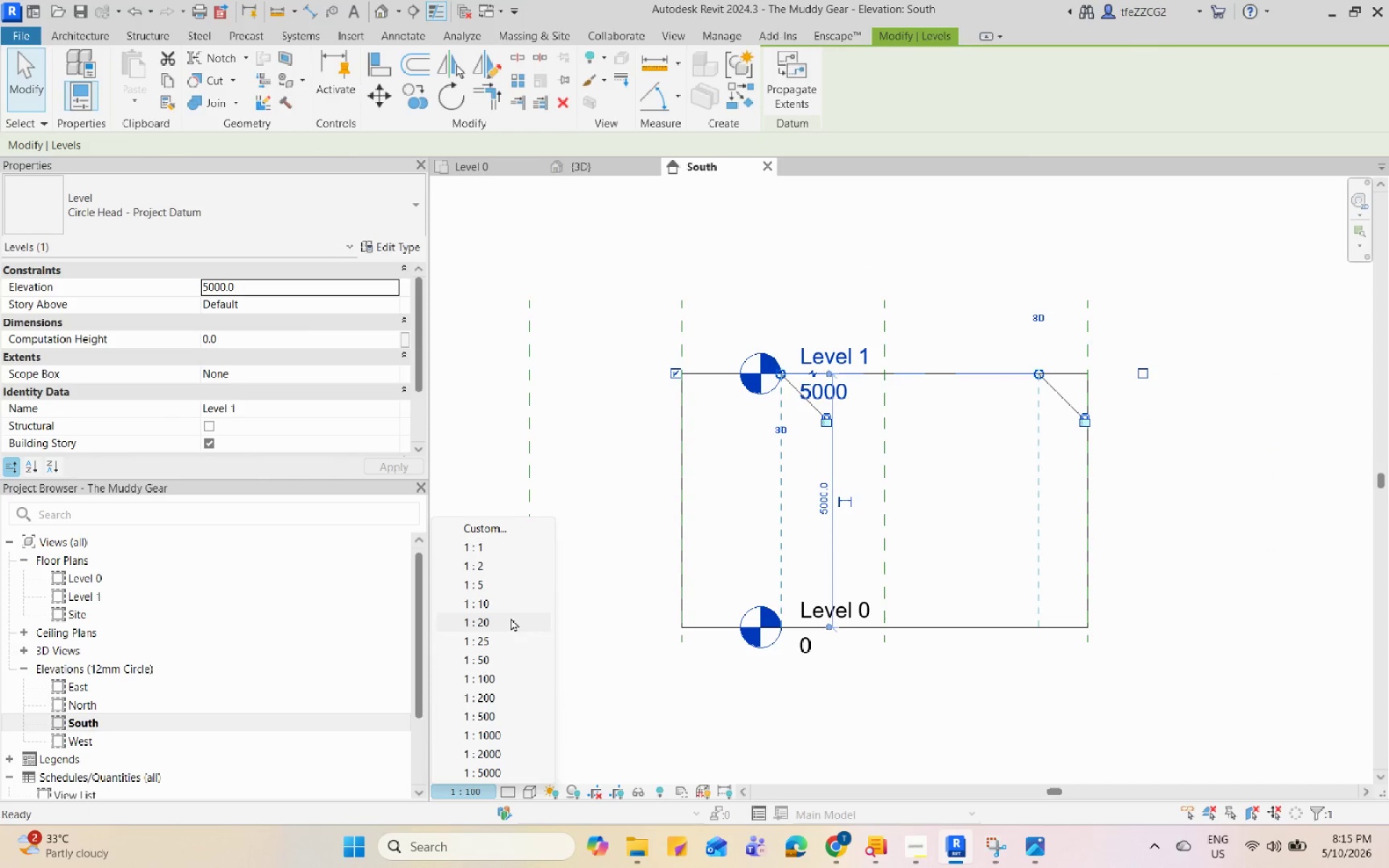 
left_click([512, 626])
 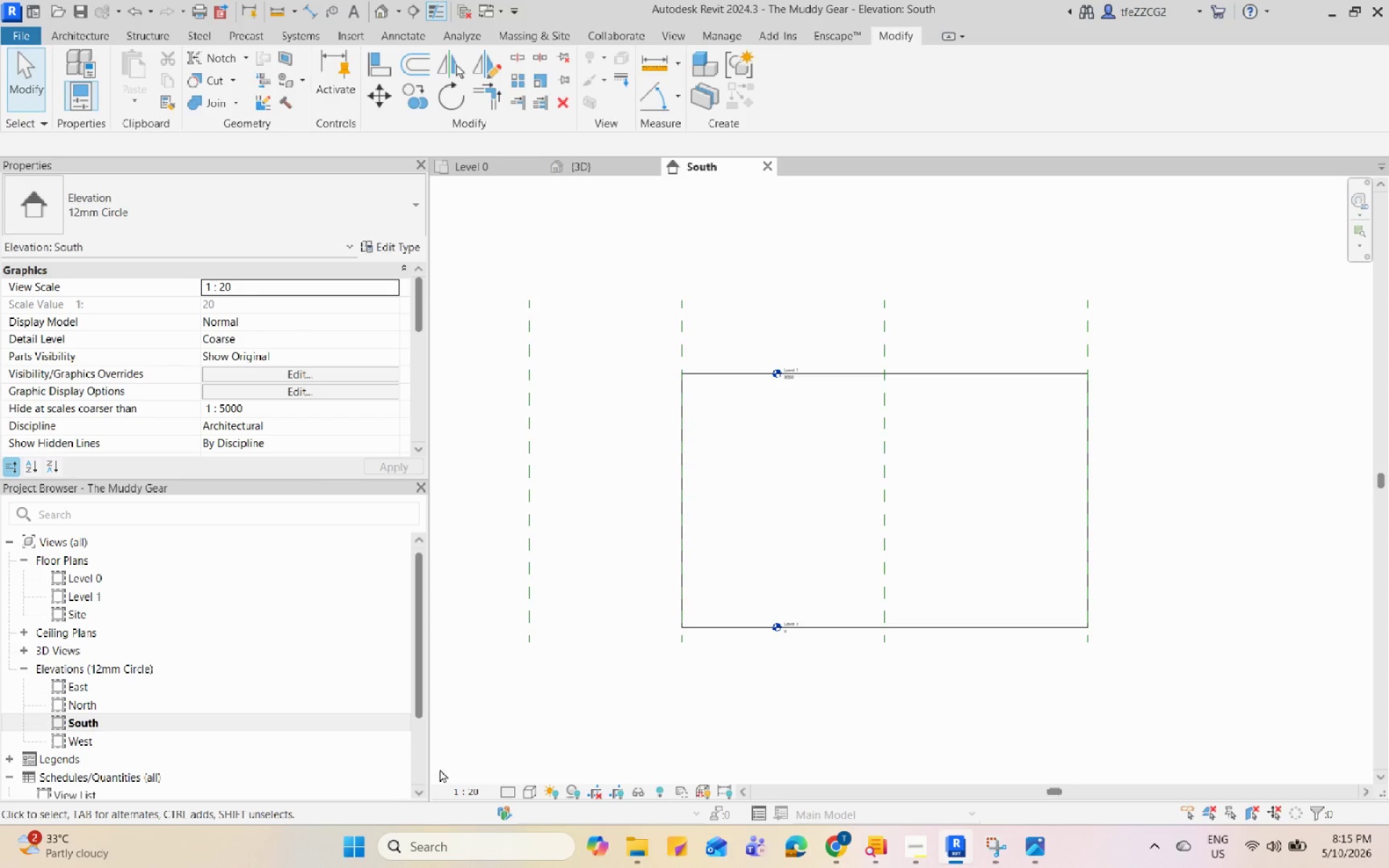 
left_click([459, 790])
 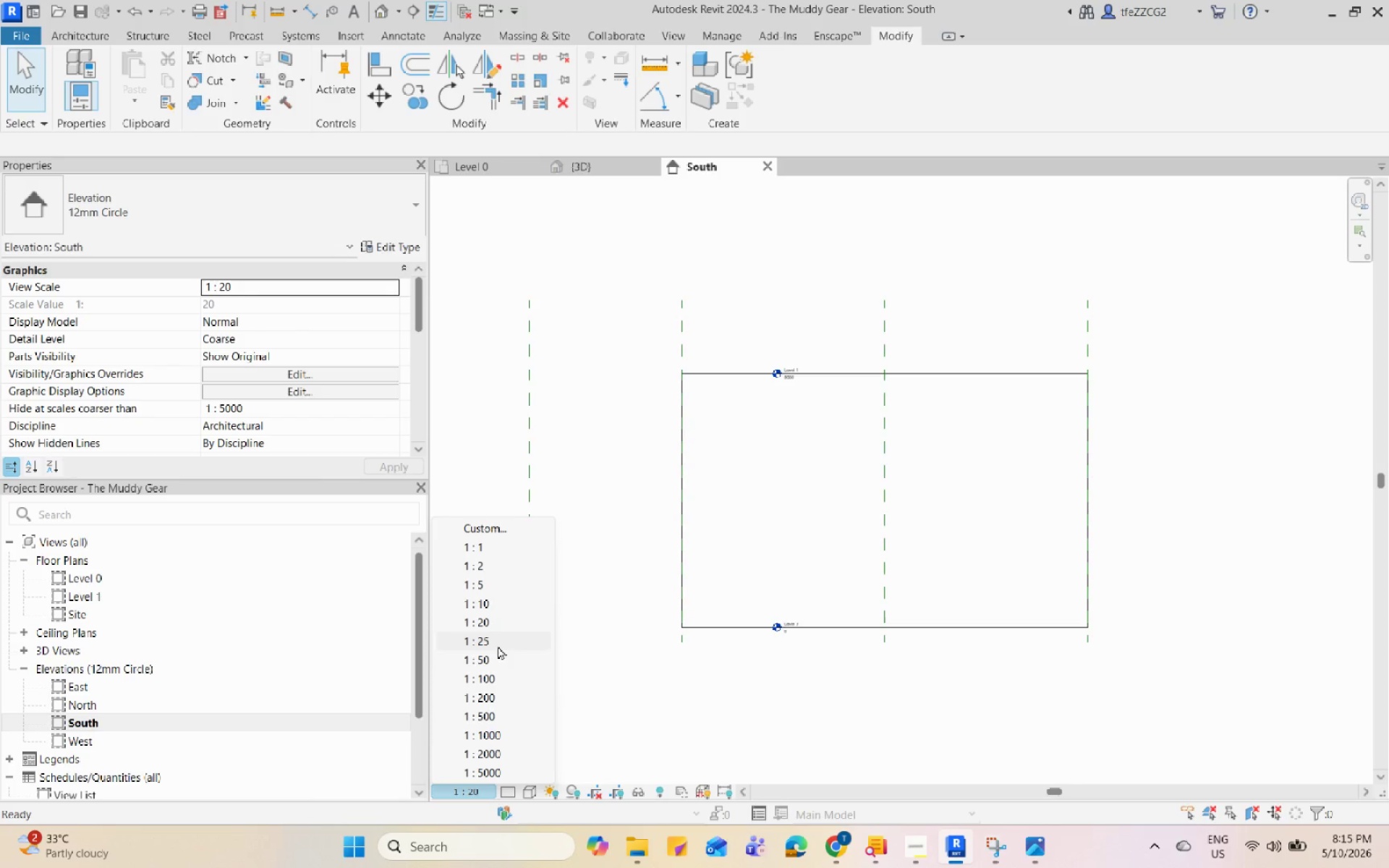 
left_click([497, 663])
 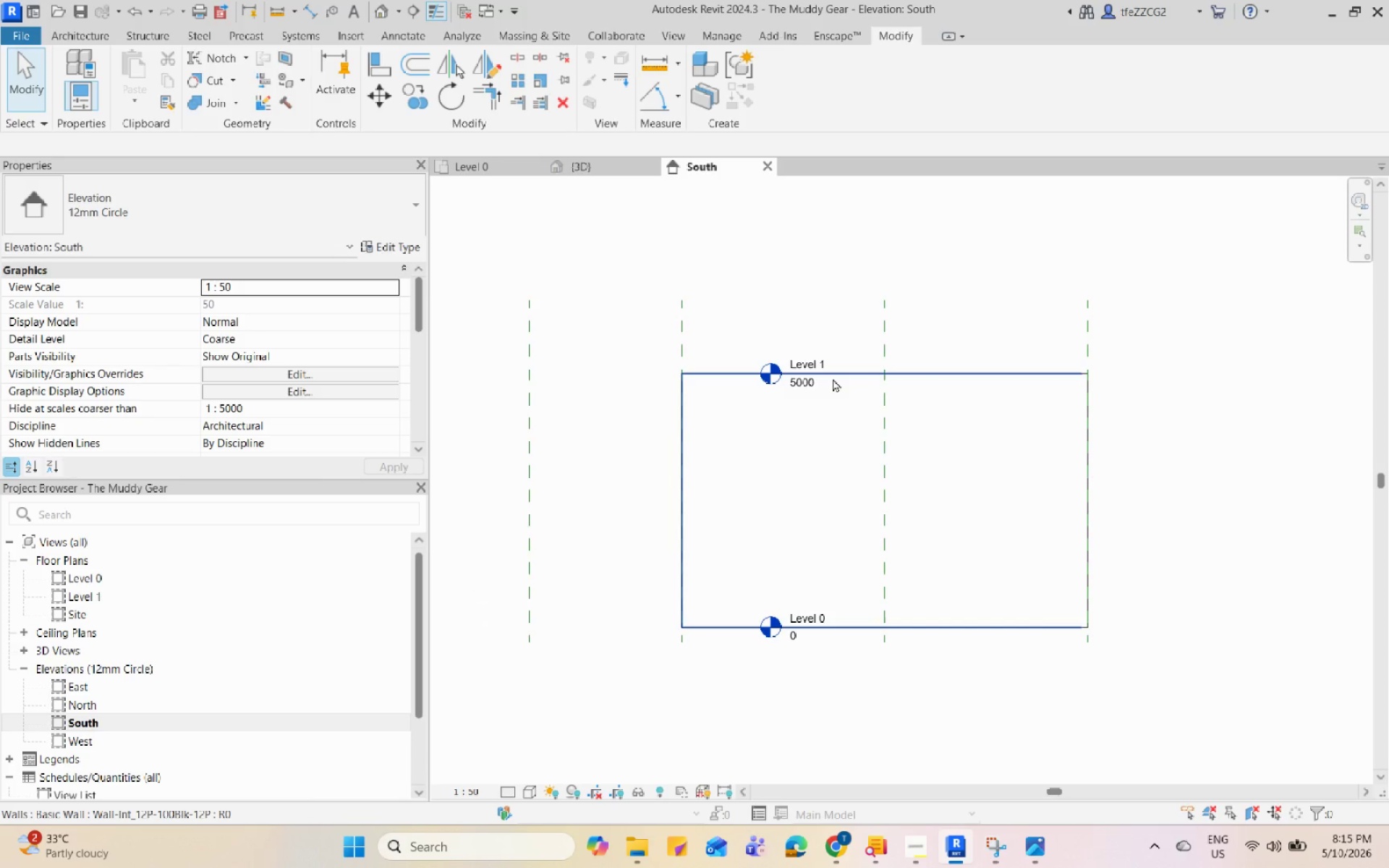 
left_click([809, 378])
 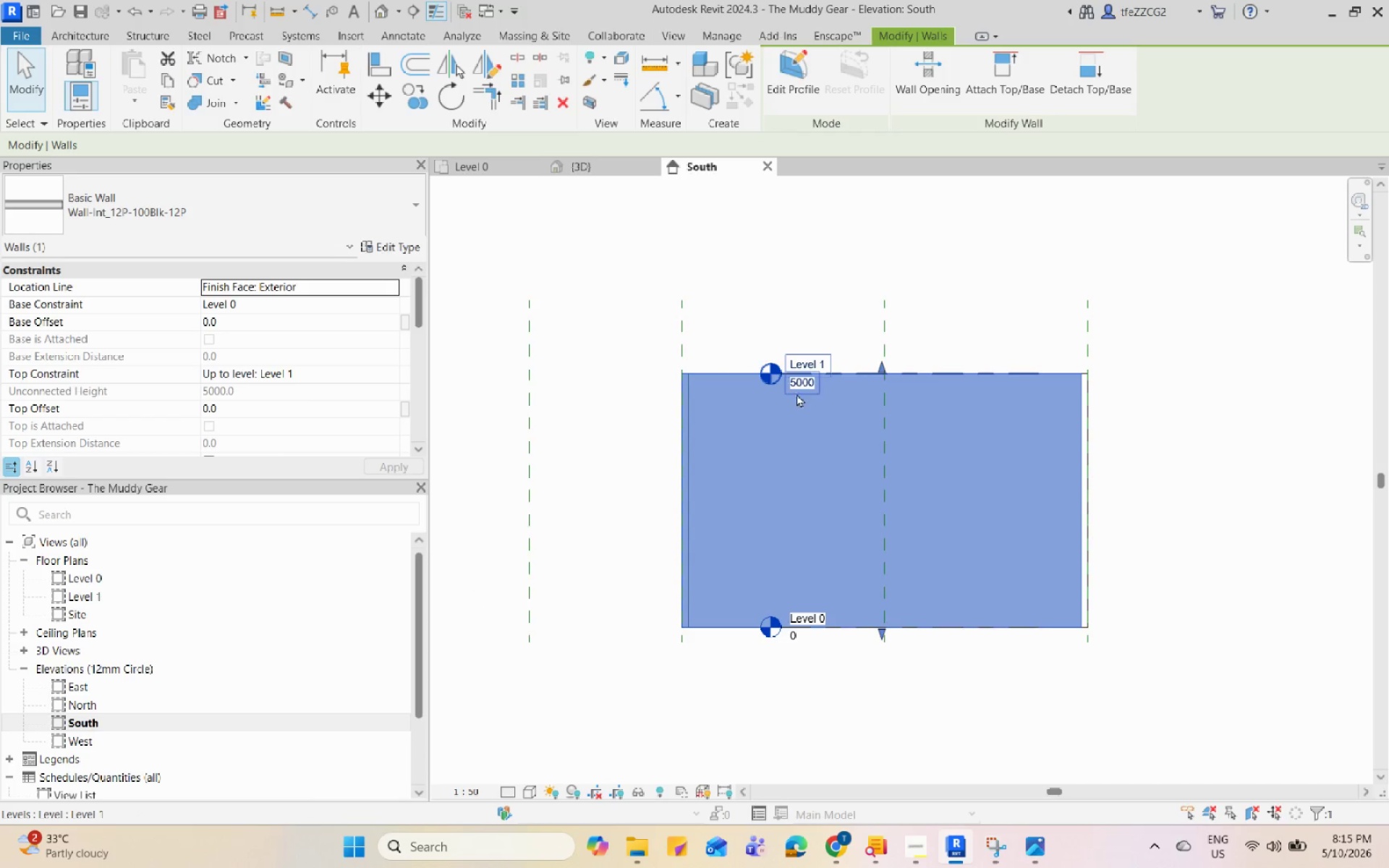 
key(Escape)
 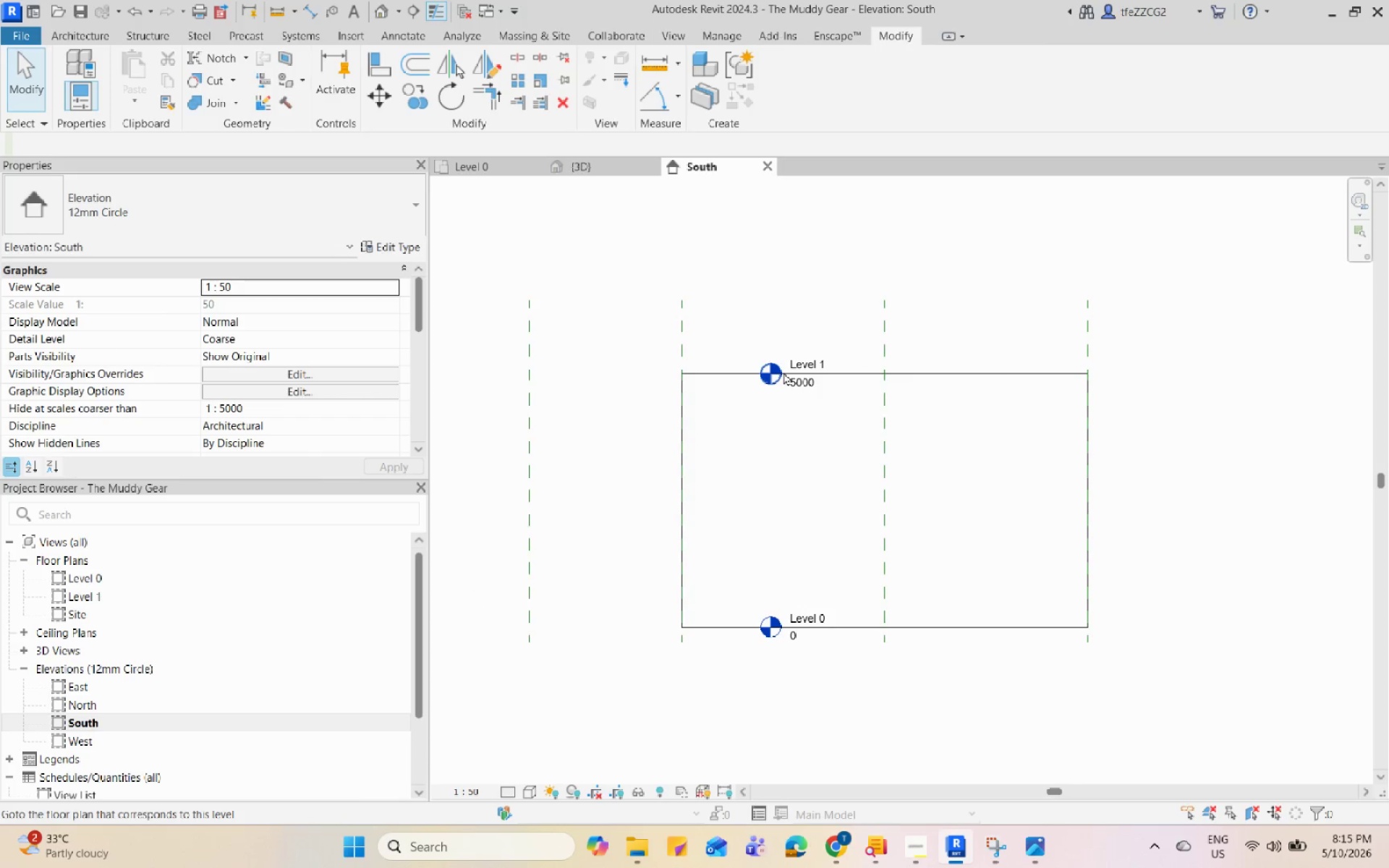 
left_click([783, 372])
 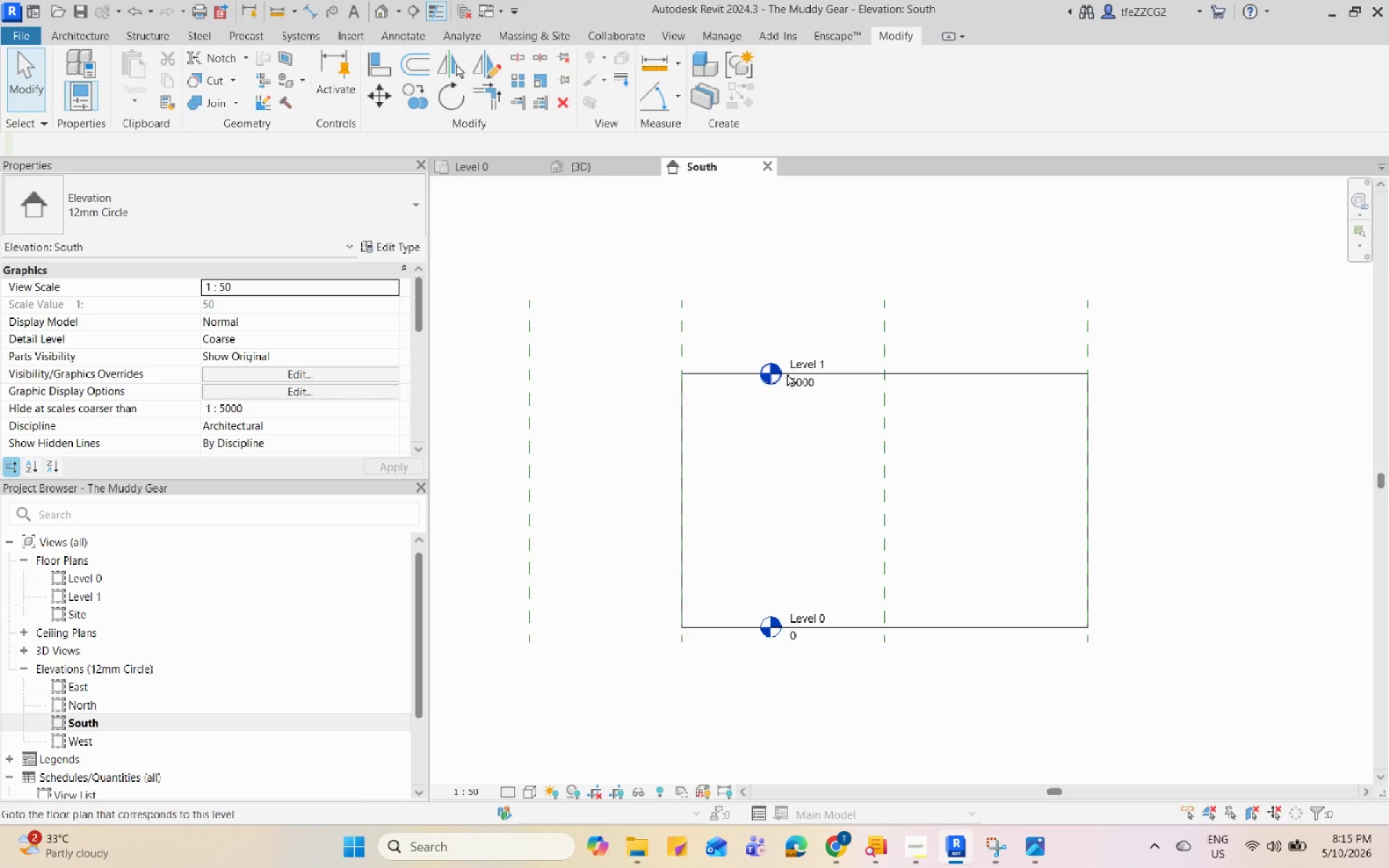 
left_click([804, 355])
 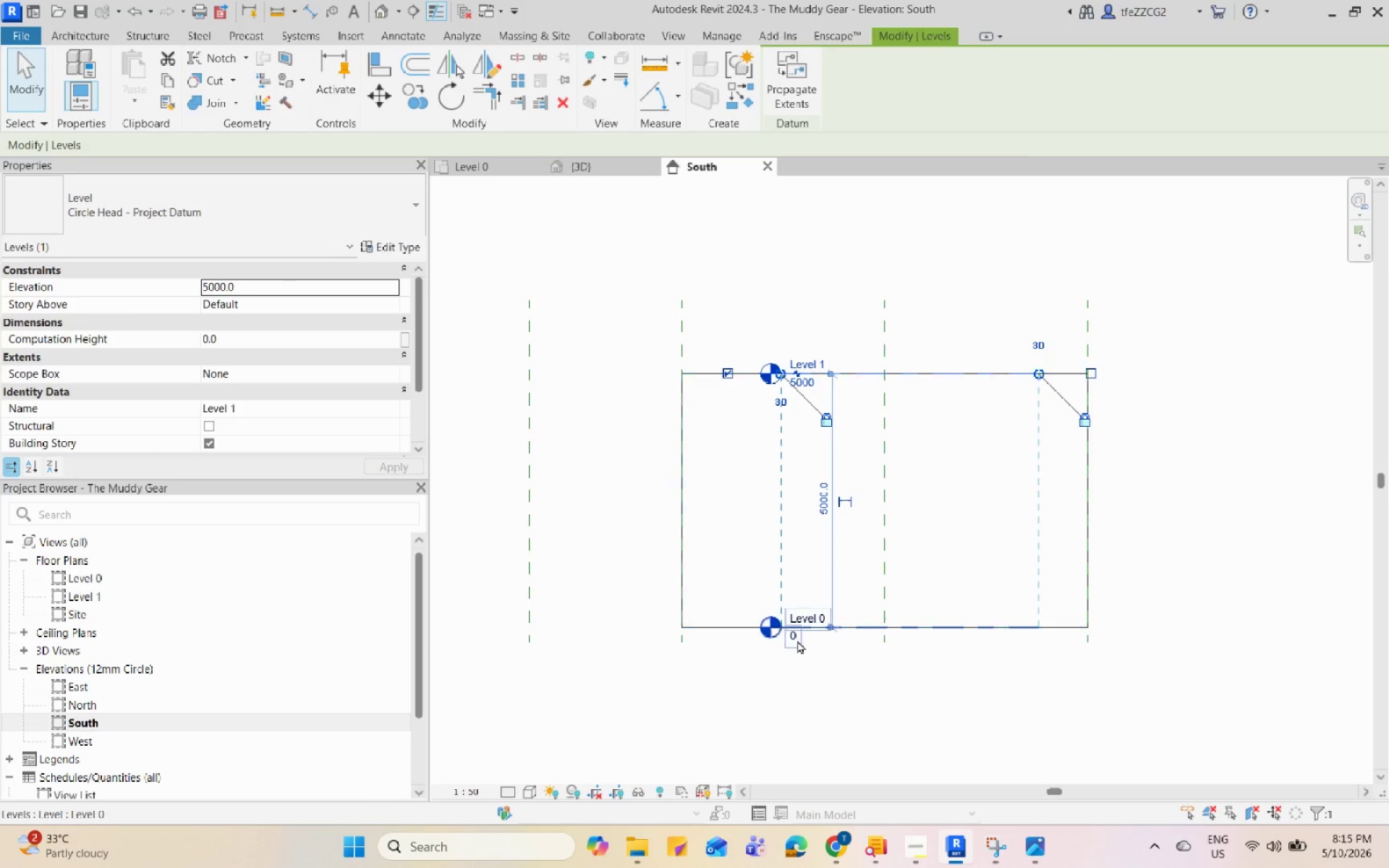 
left_click([797, 642])
 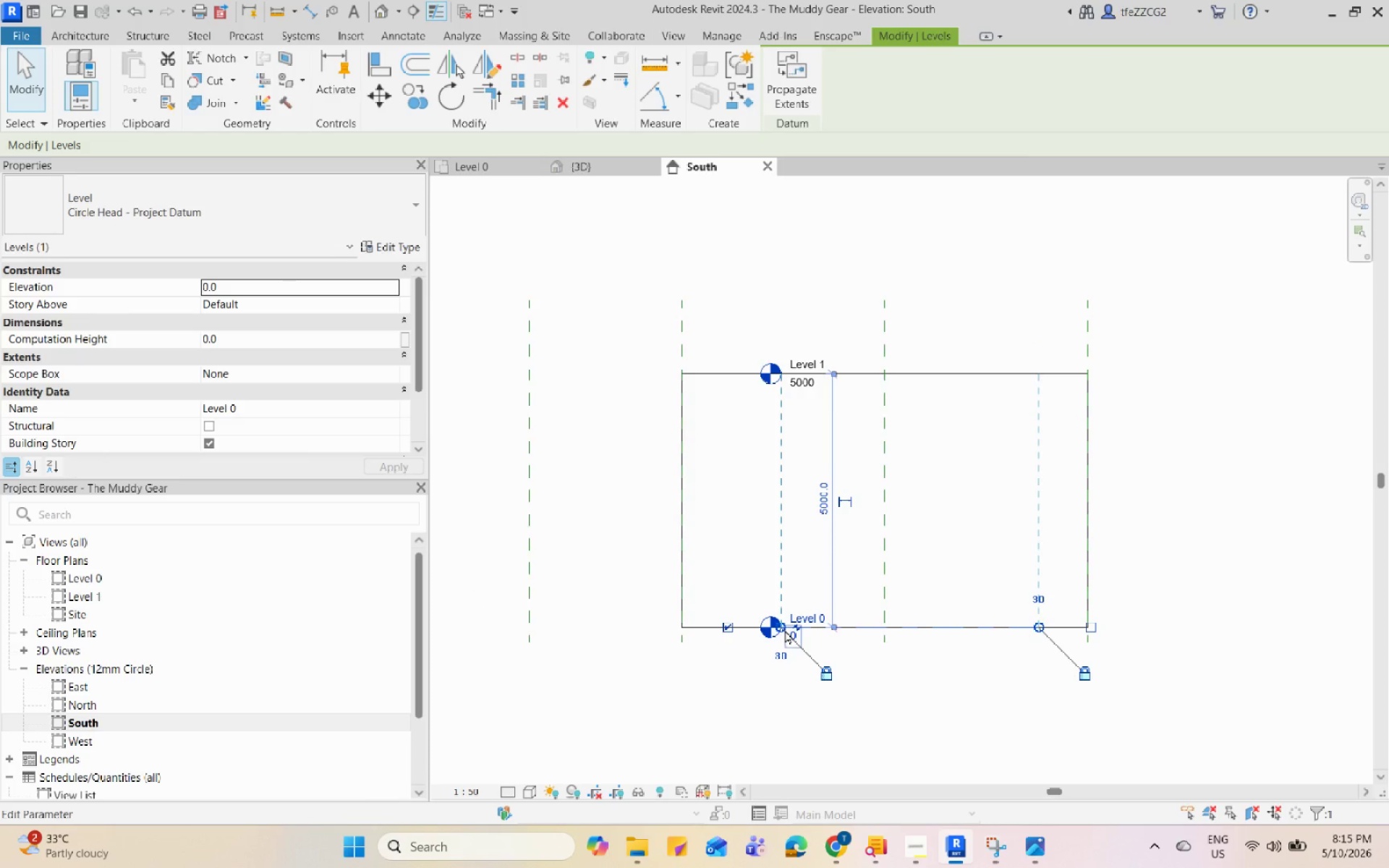 
left_click_drag(start_coordinate=[780, 626], to_coordinate=[459, 626])
 